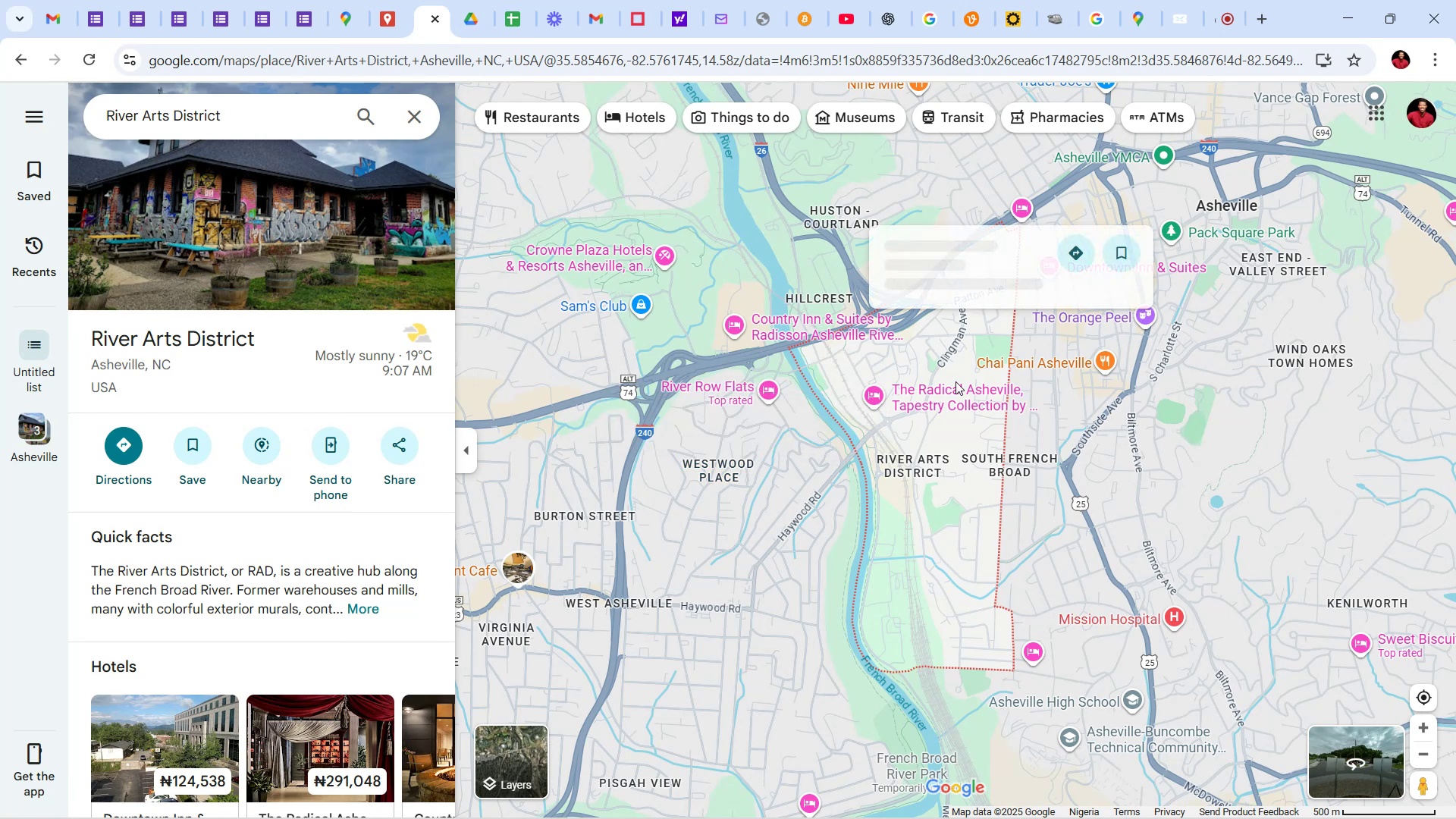 
scroll: coordinate [1017, 639], scroll_direction: up, amount: 9.0
 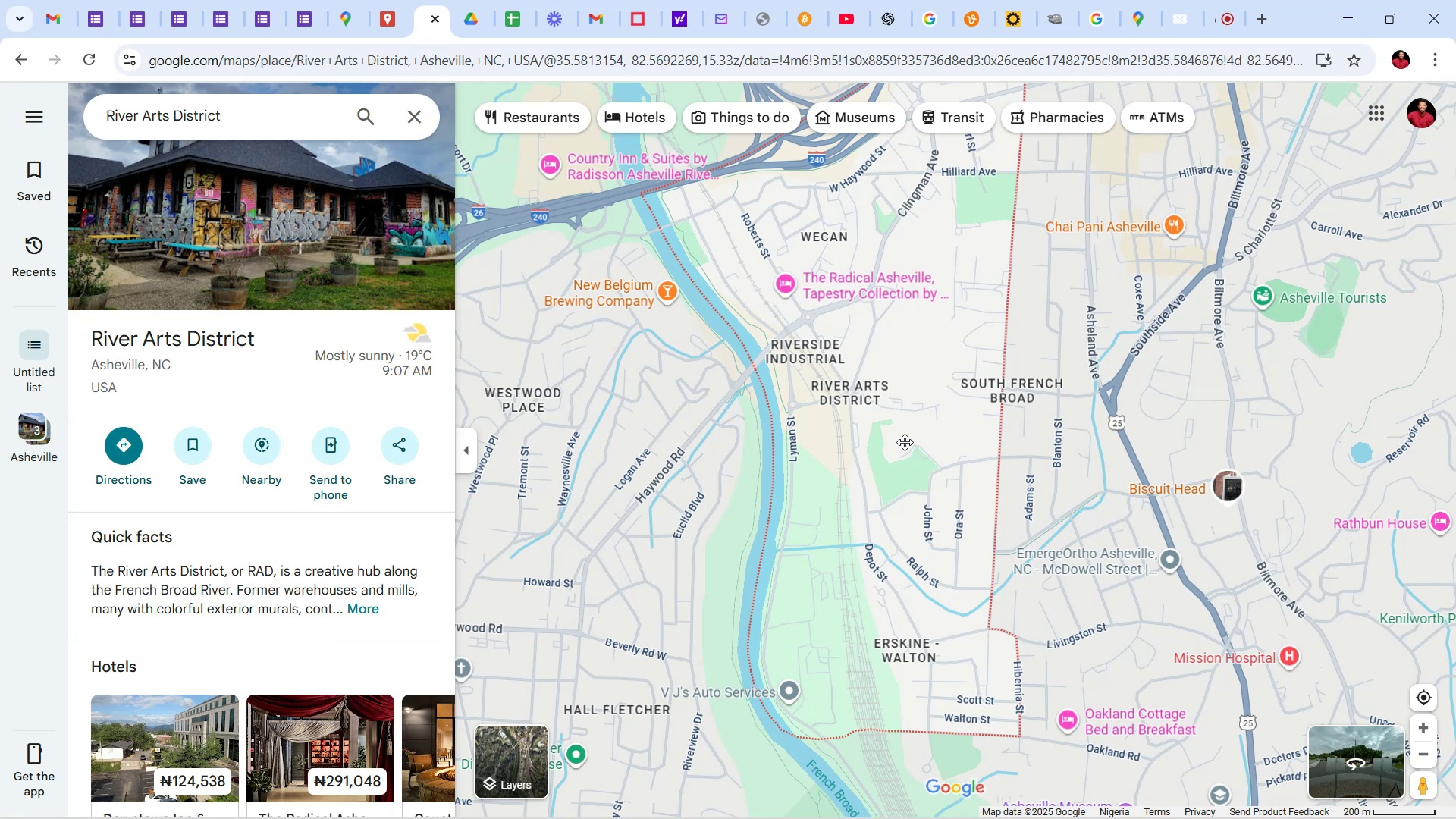 
scroll: coordinate [275, 529], scroll_direction: down, amount: 18.0
 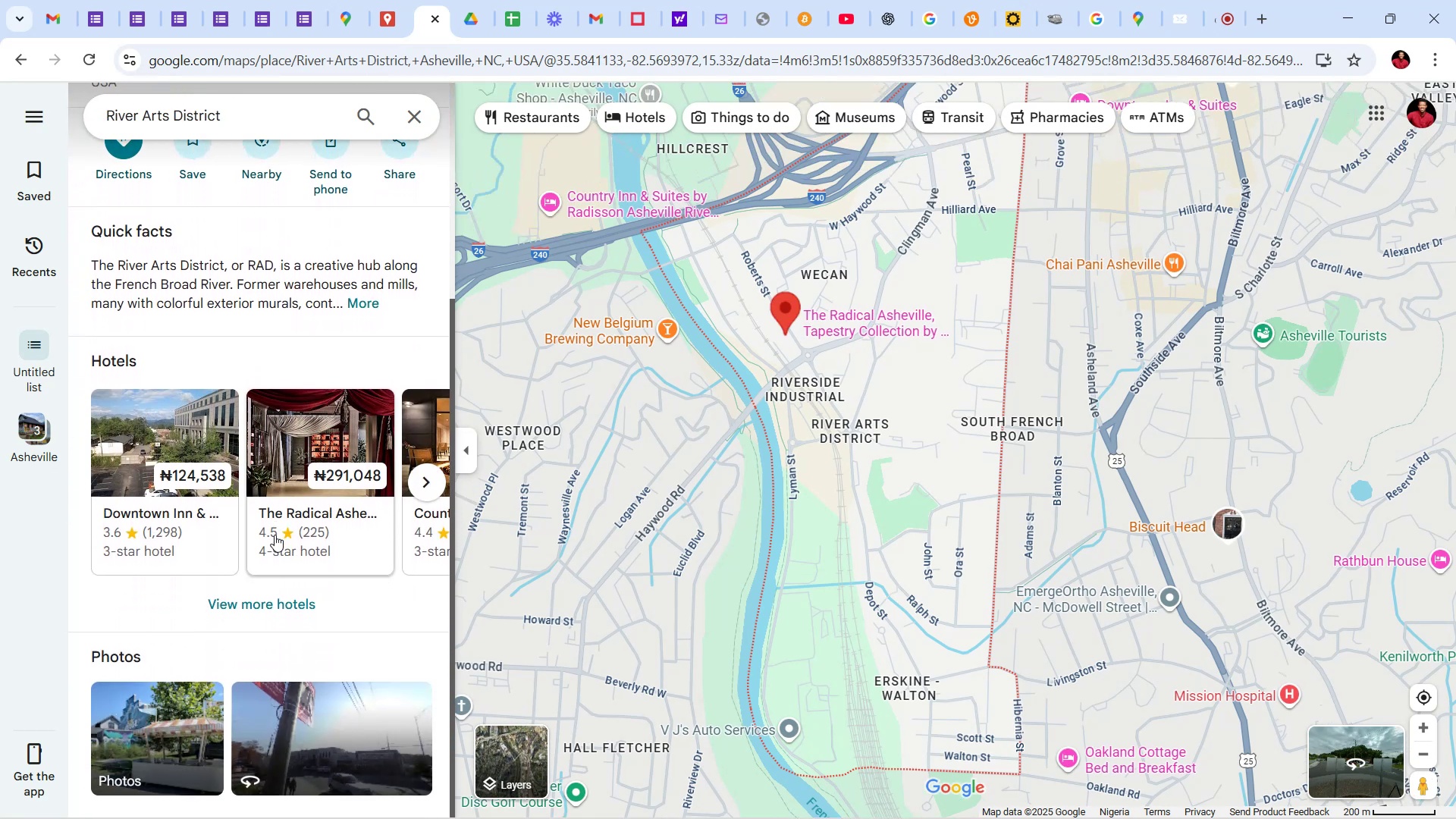 
scroll: coordinate [288, 519], scroll_direction: up, amount: 9.0
 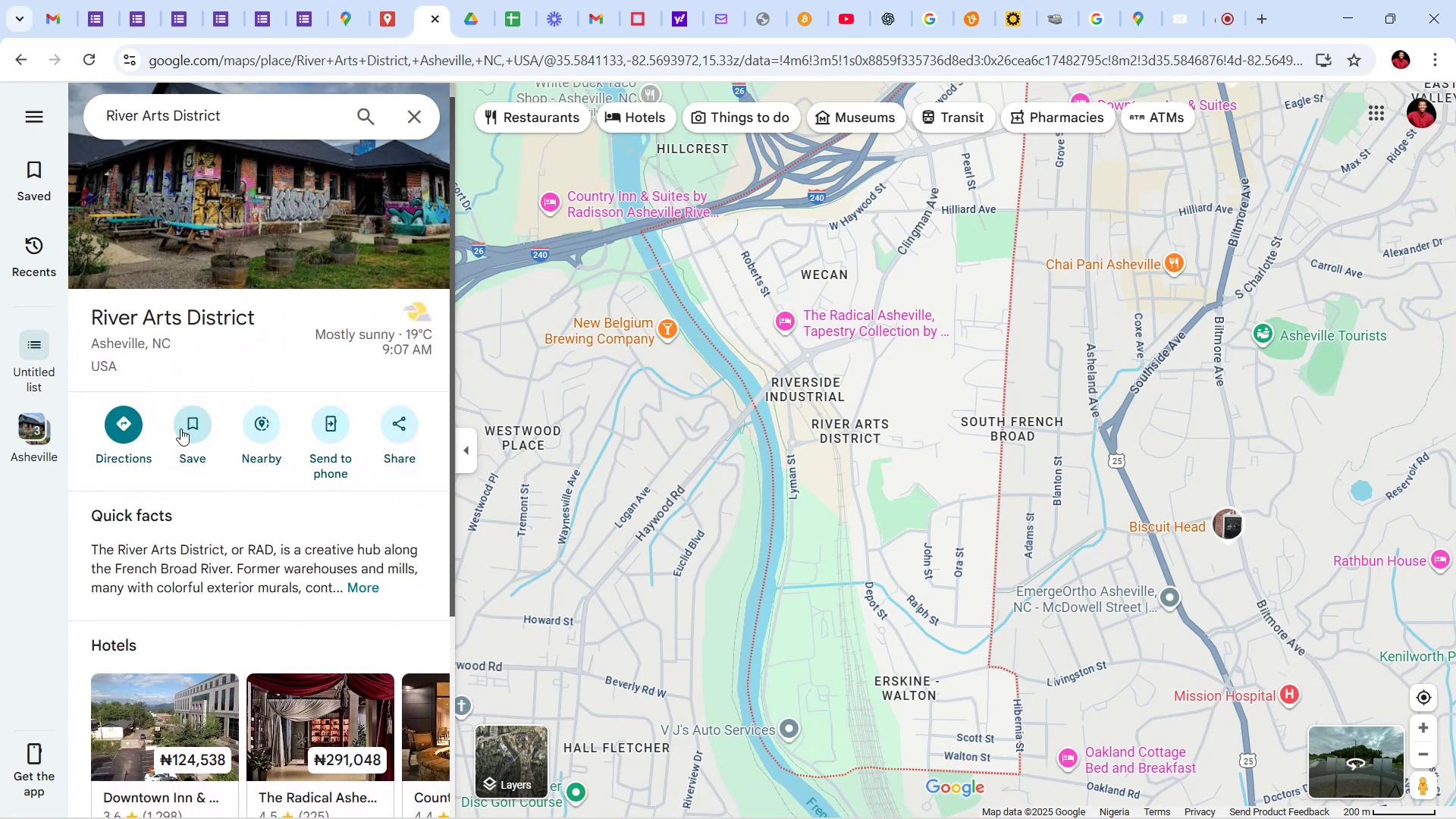 
left_click([184, 417])
 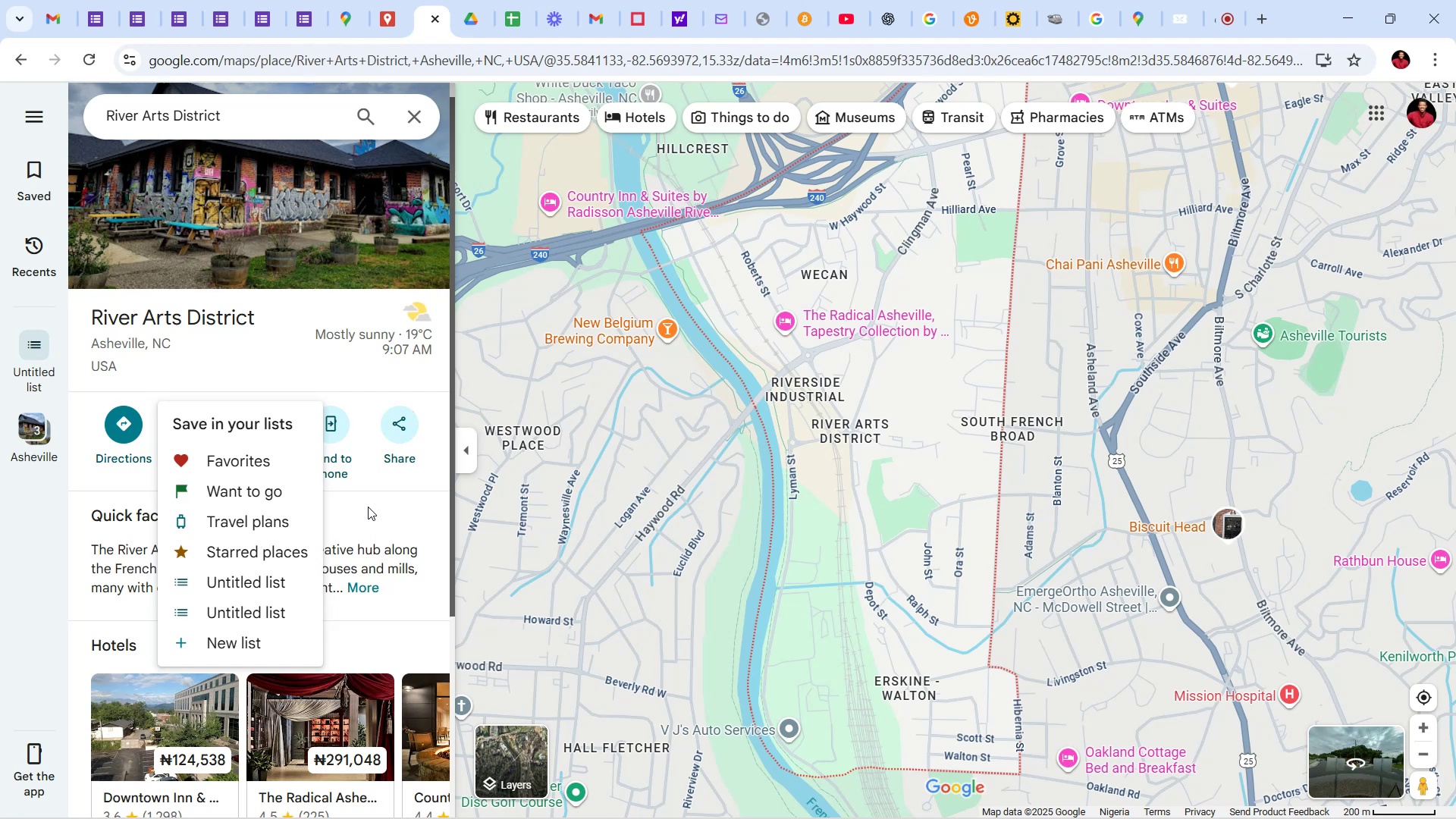 
wait(5.64)
 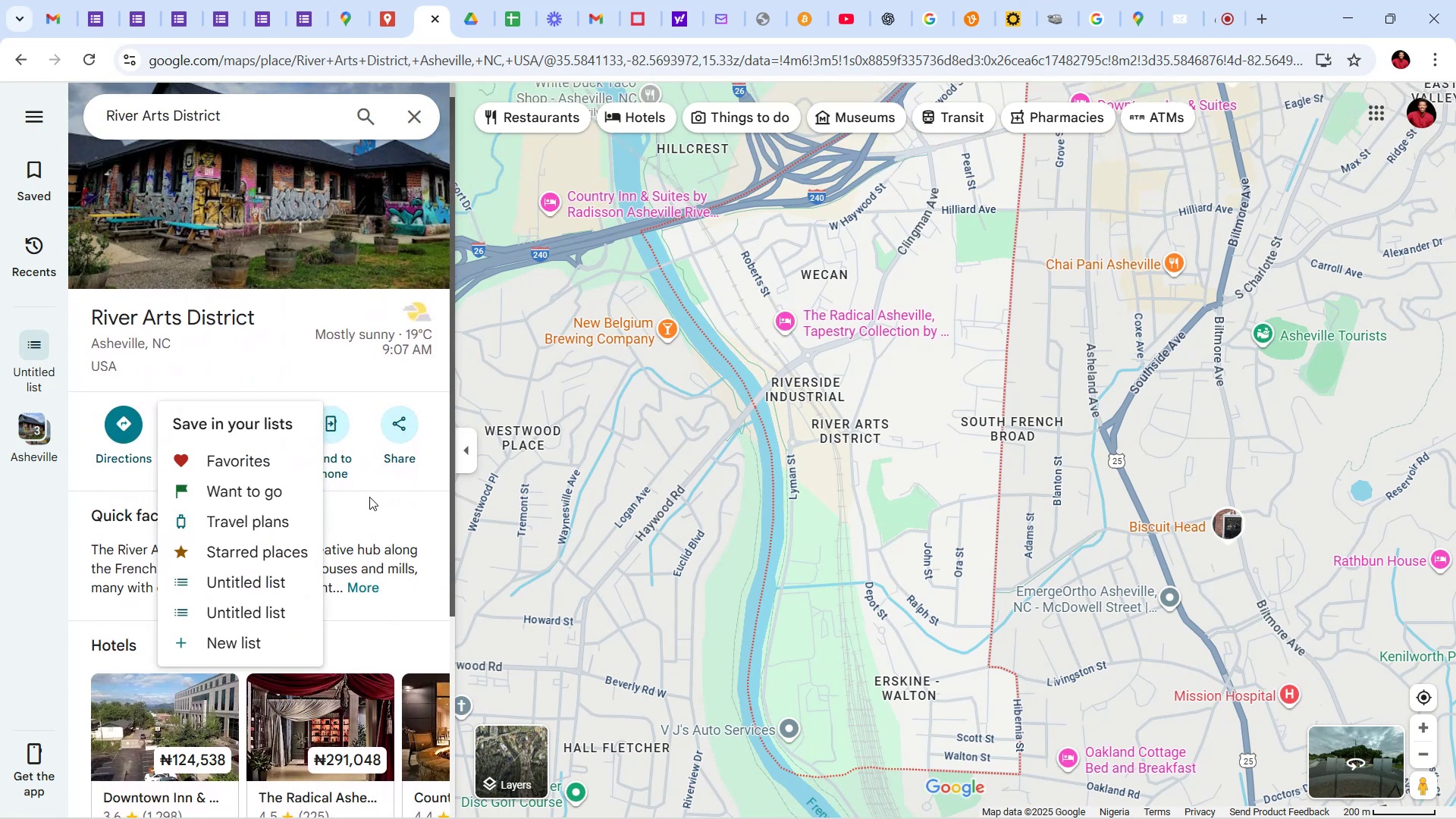 
left_click([257, 581])
 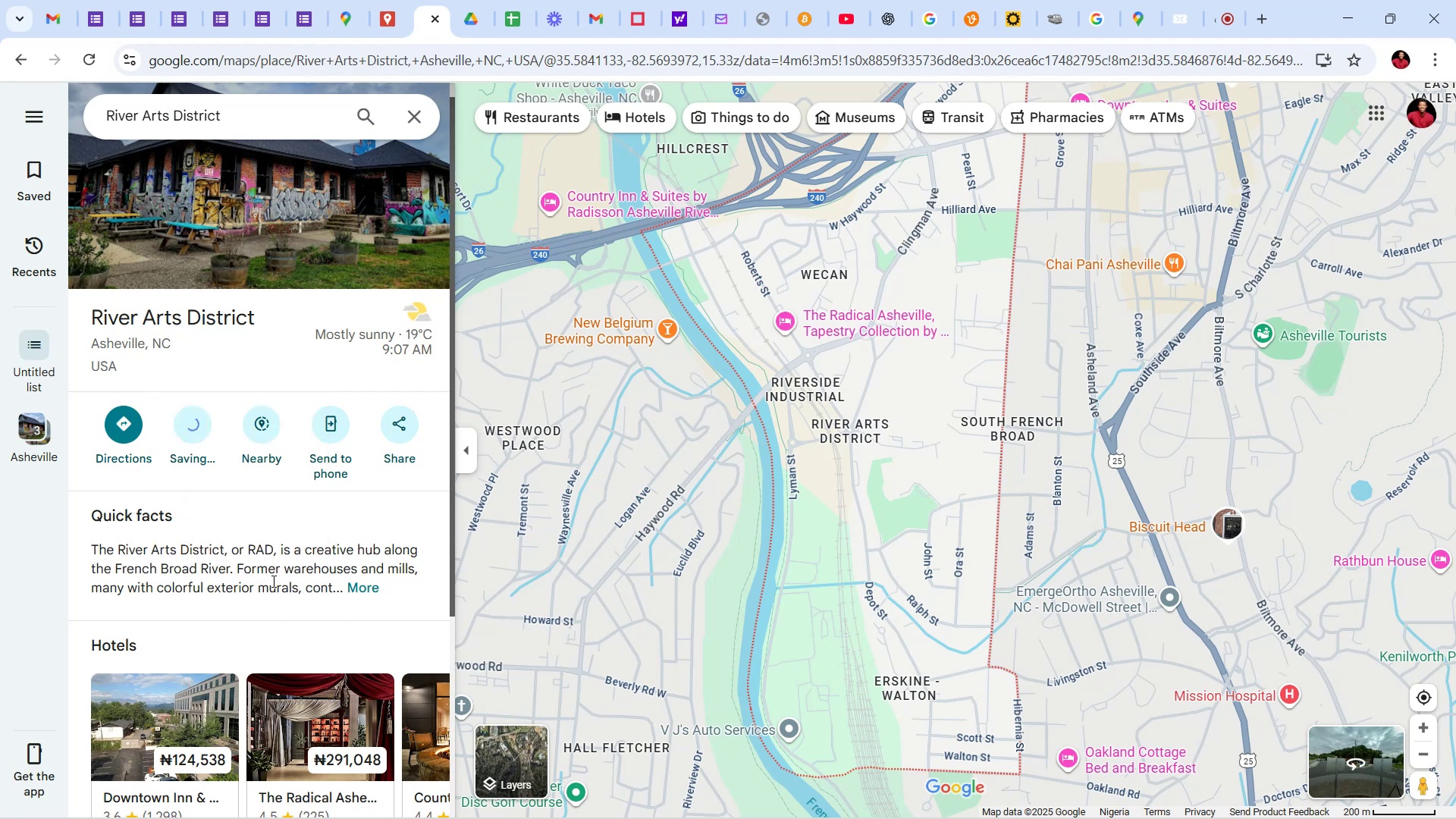 
mouse_move([322, 526])
 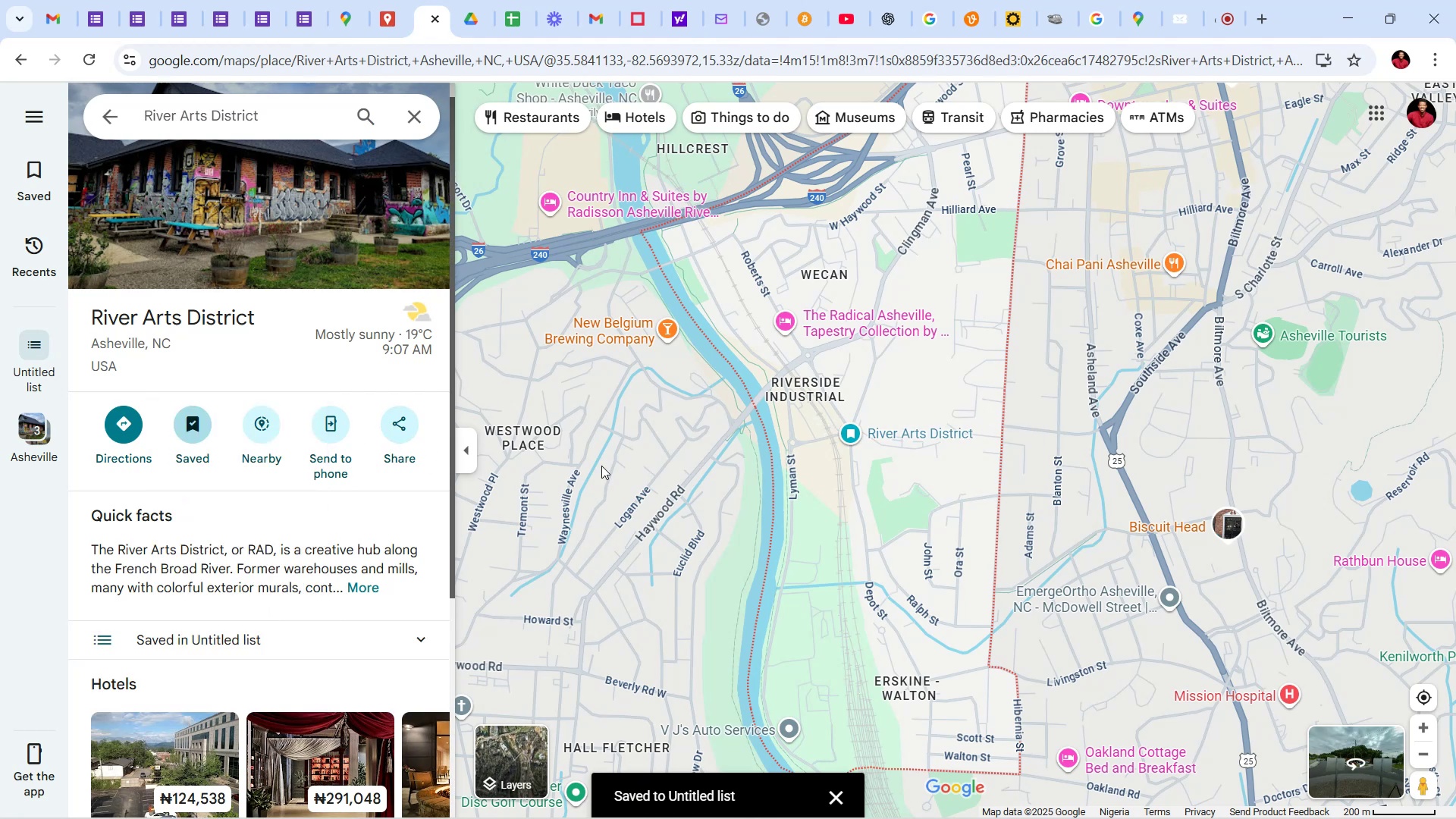 
scroll: coordinate [1102, 429], scroll_direction: down, amount: 1.0
 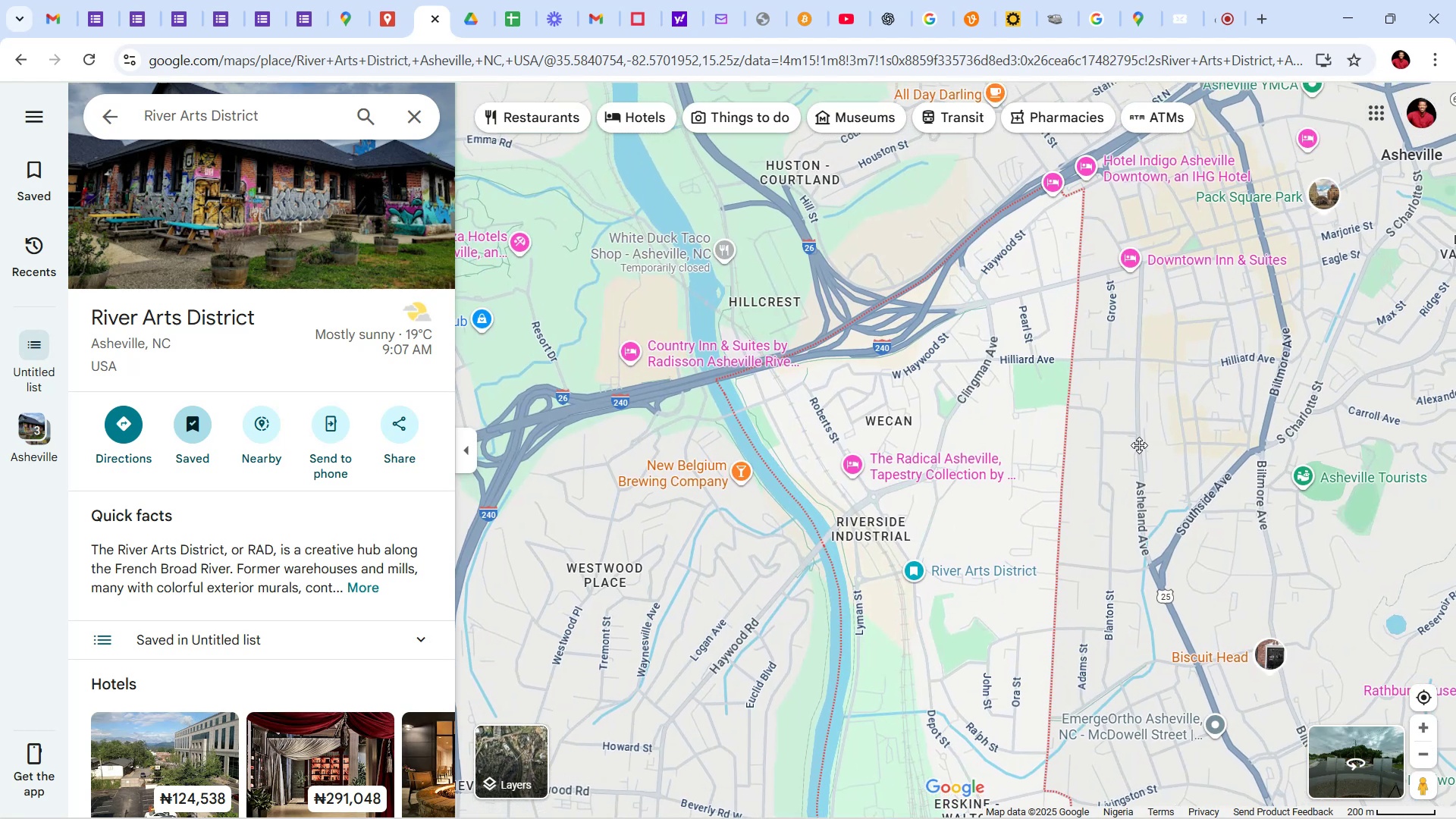 
wait(8.31)
 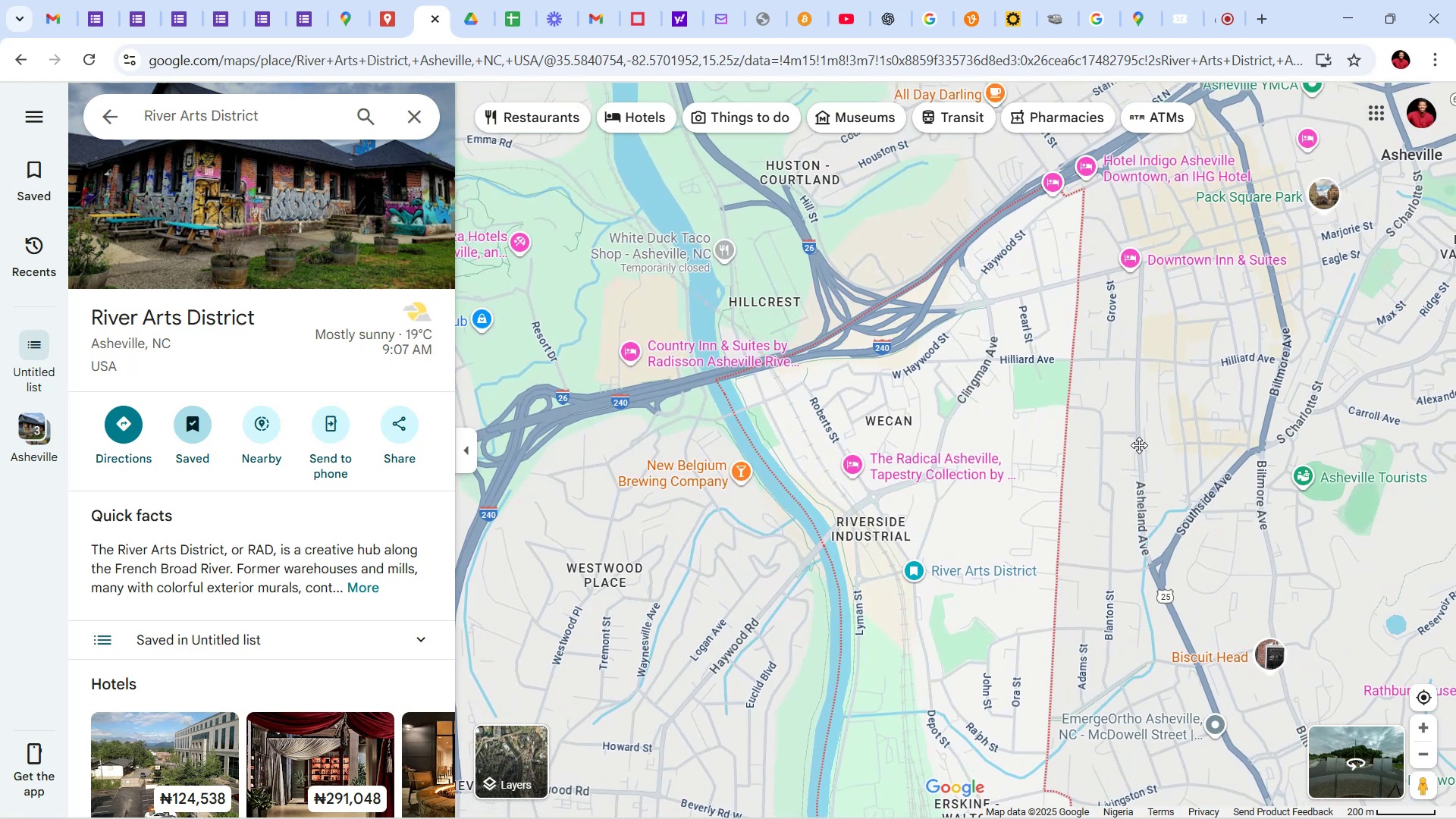 
left_click([616, 704])
 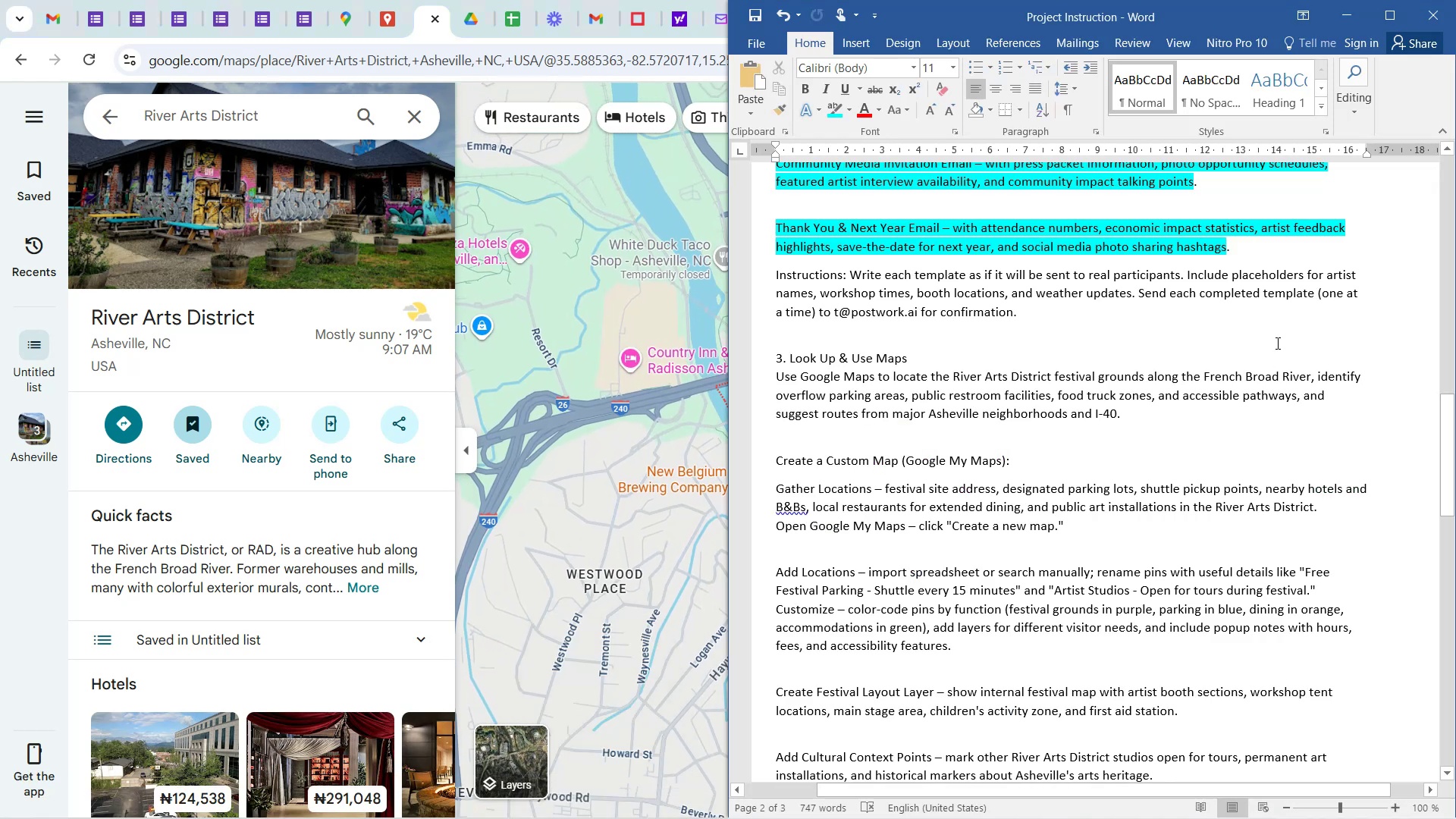 
scroll: coordinate [1217, 370], scroll_direction: up, amount: 2.0
 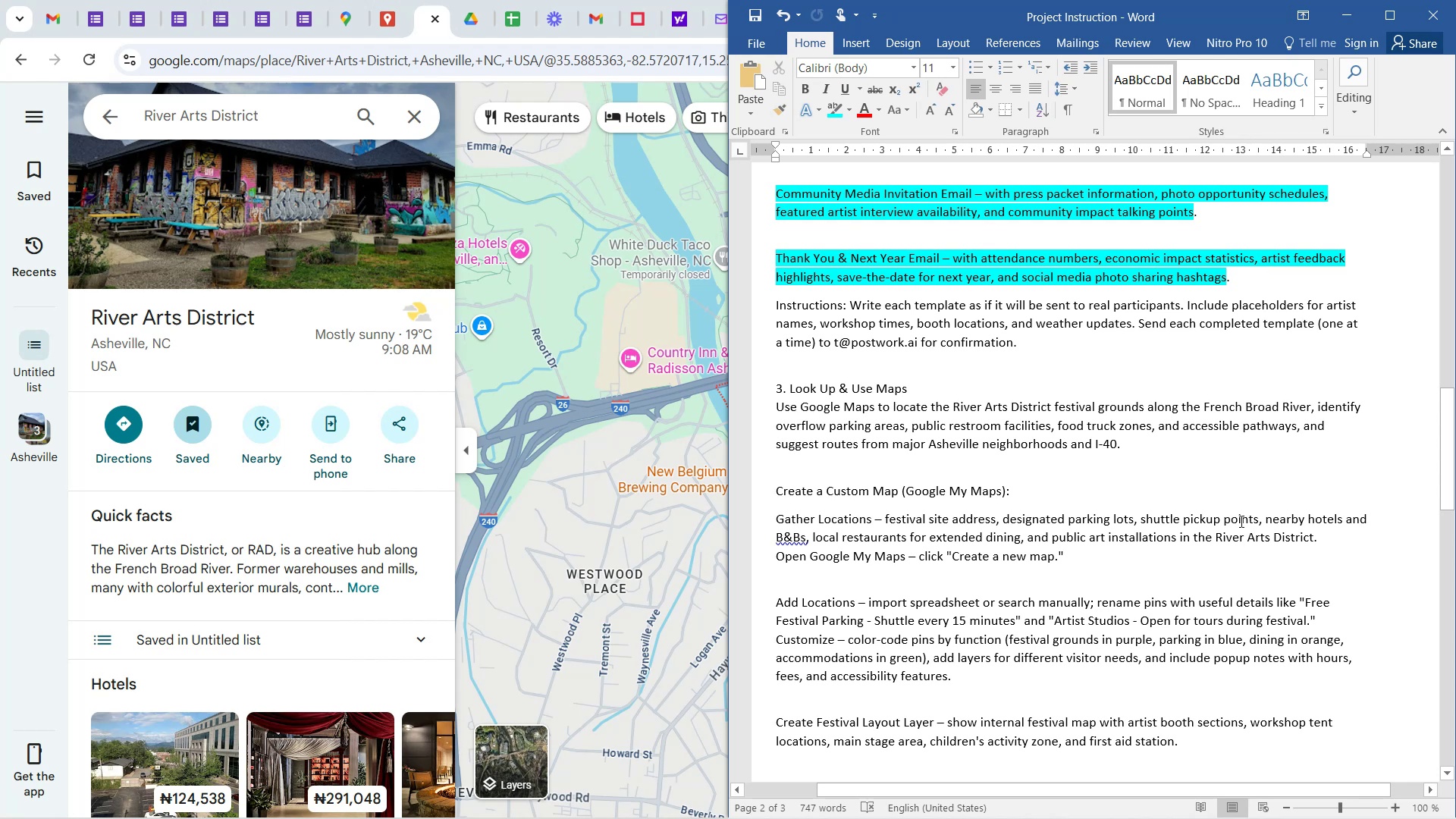 
wait(23.32)
 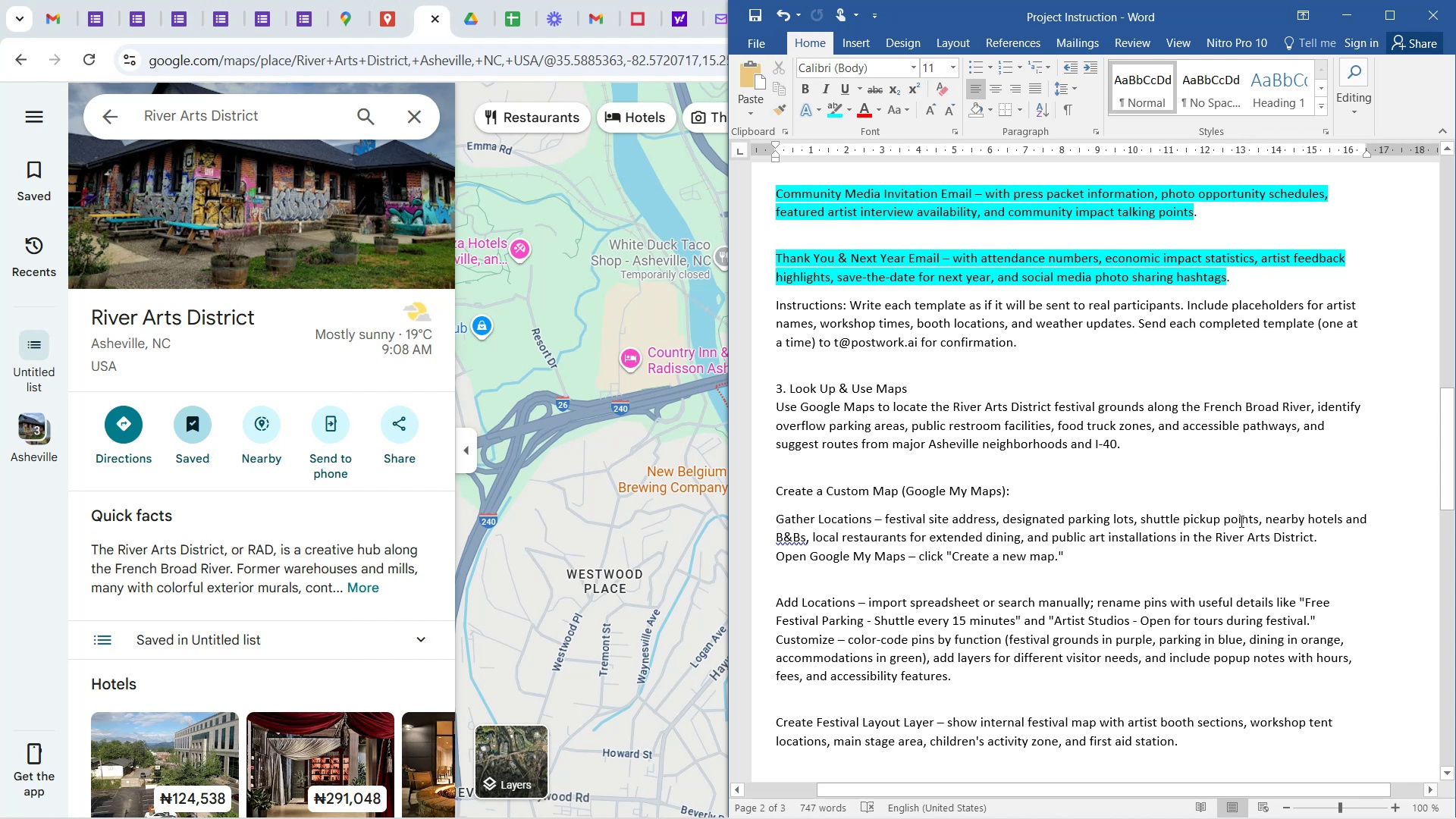 
mouse_move([651, 484])
 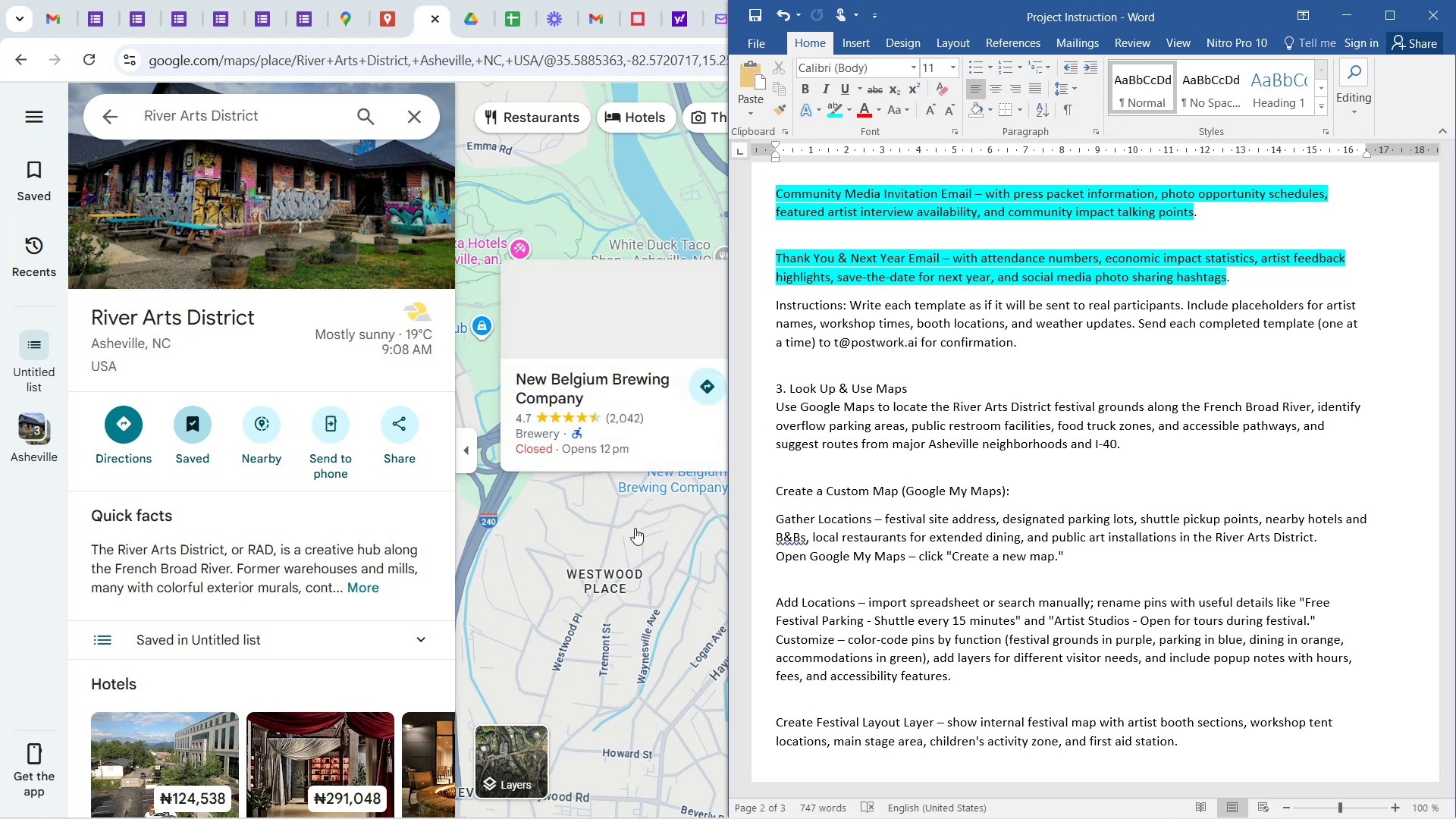 
left_click([635, 528])
 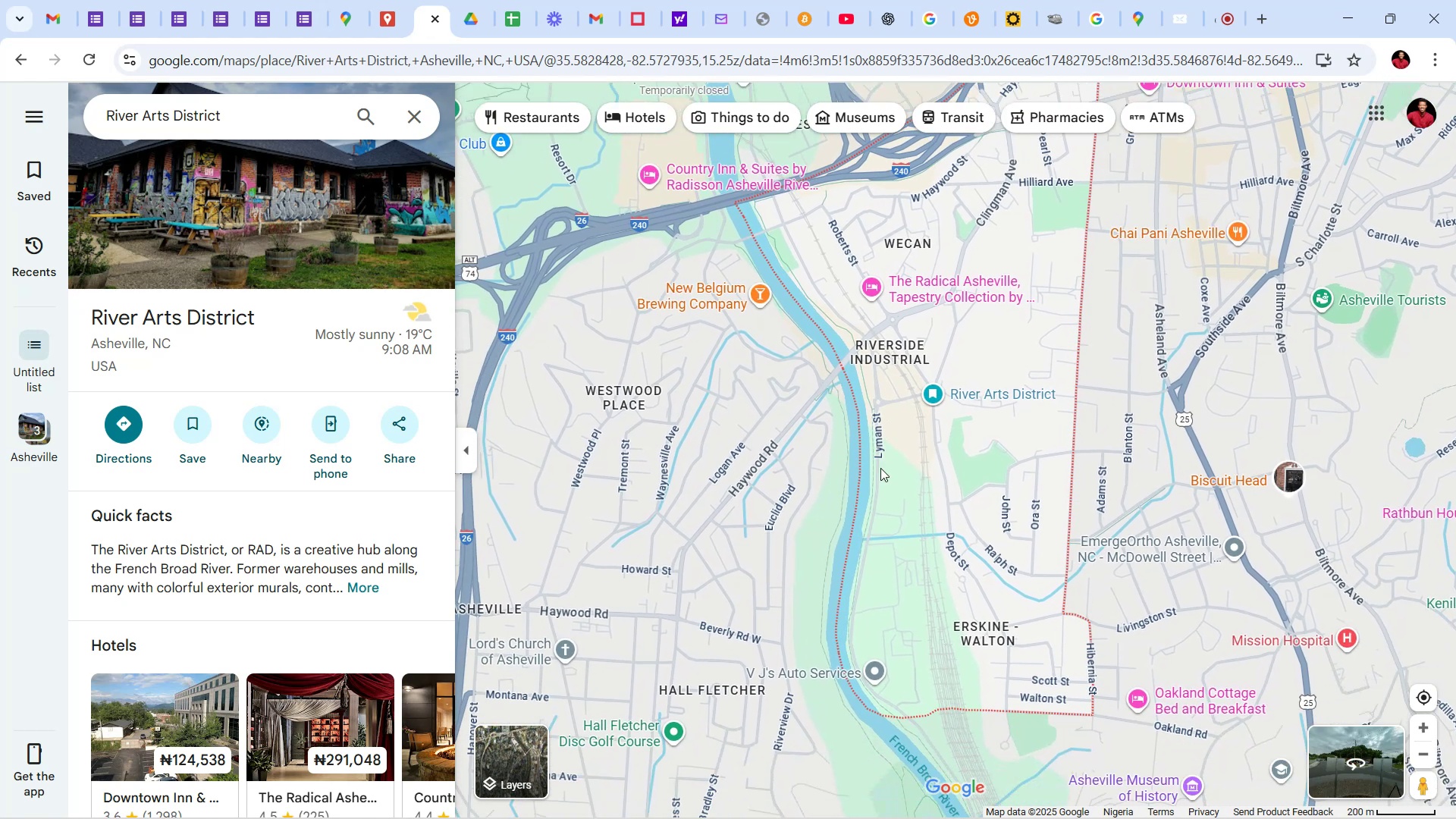 
wait(15.5)
 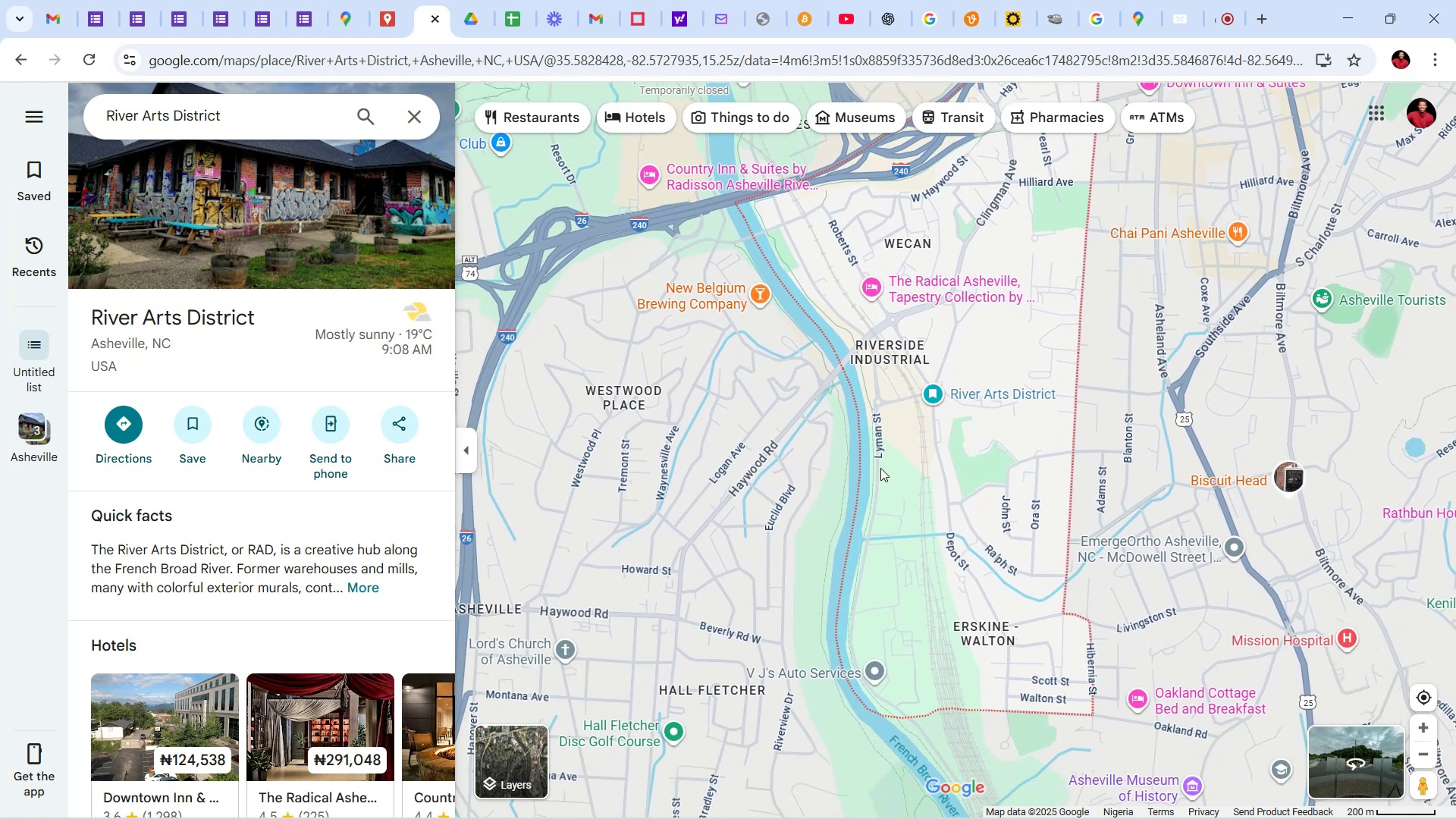 
left_click([615, 709])
 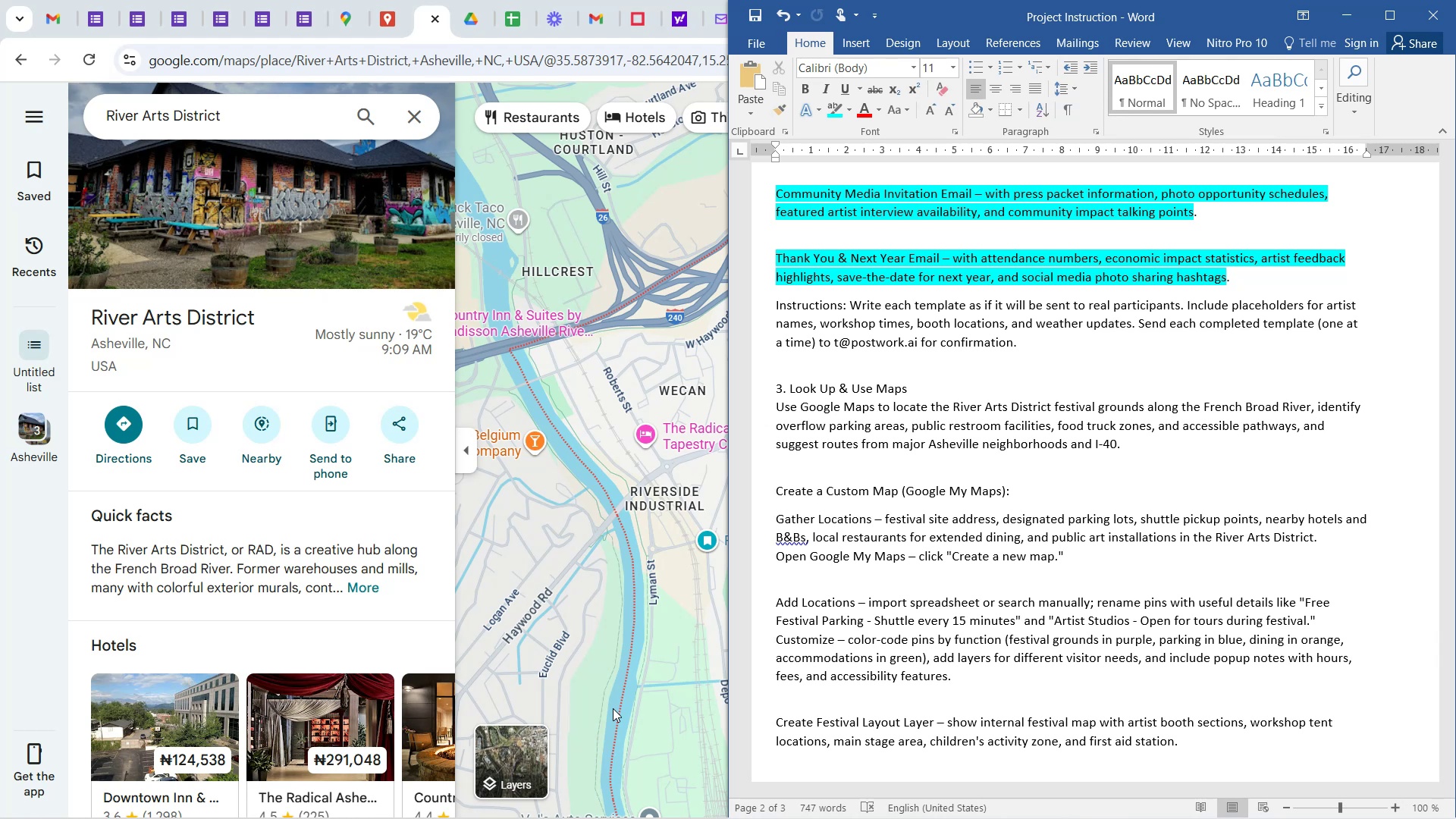 
wait(46.74)
 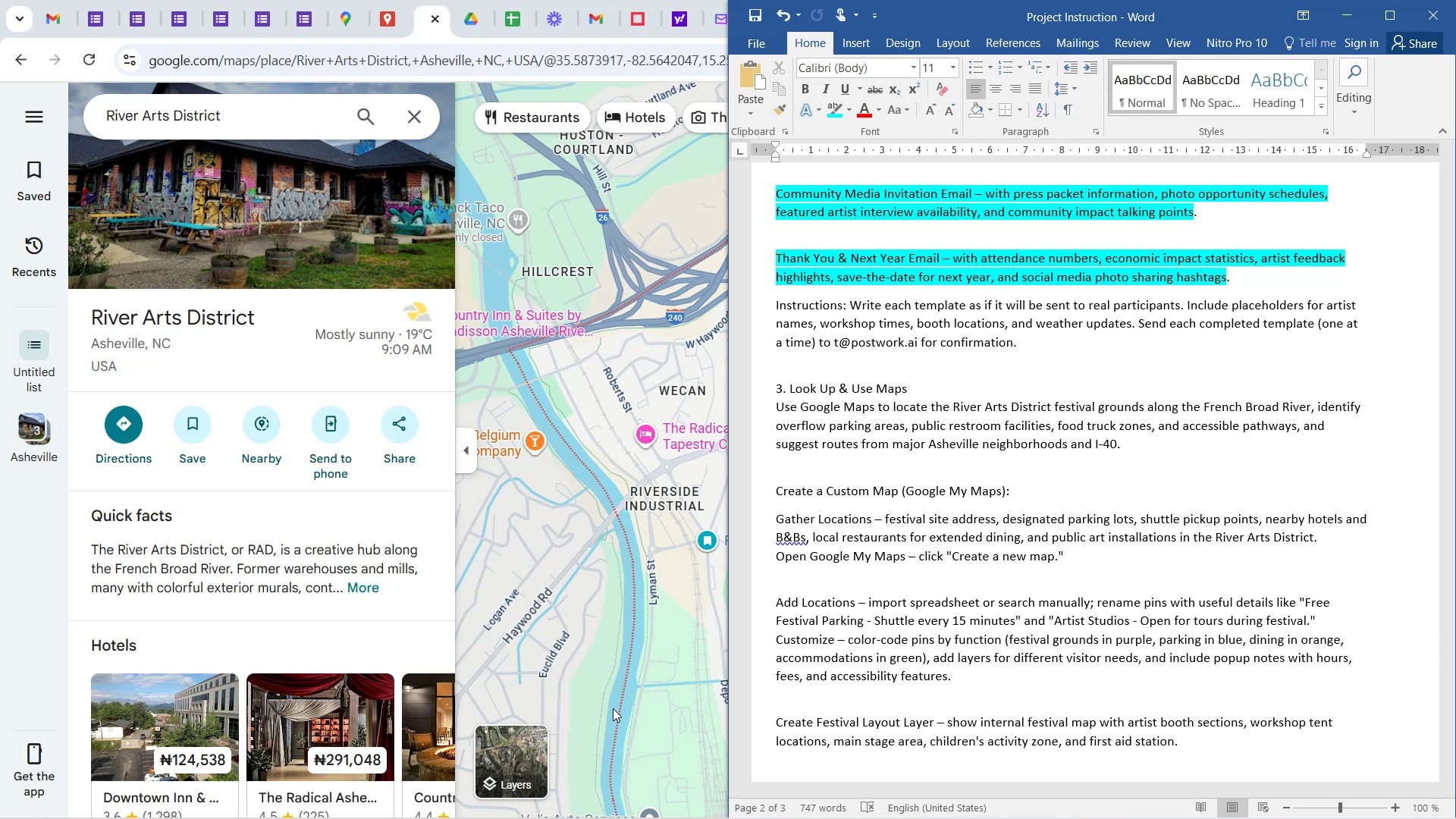 
scroll: coordinate [1206, 428], scroll_direction: down, amount: 3.0
 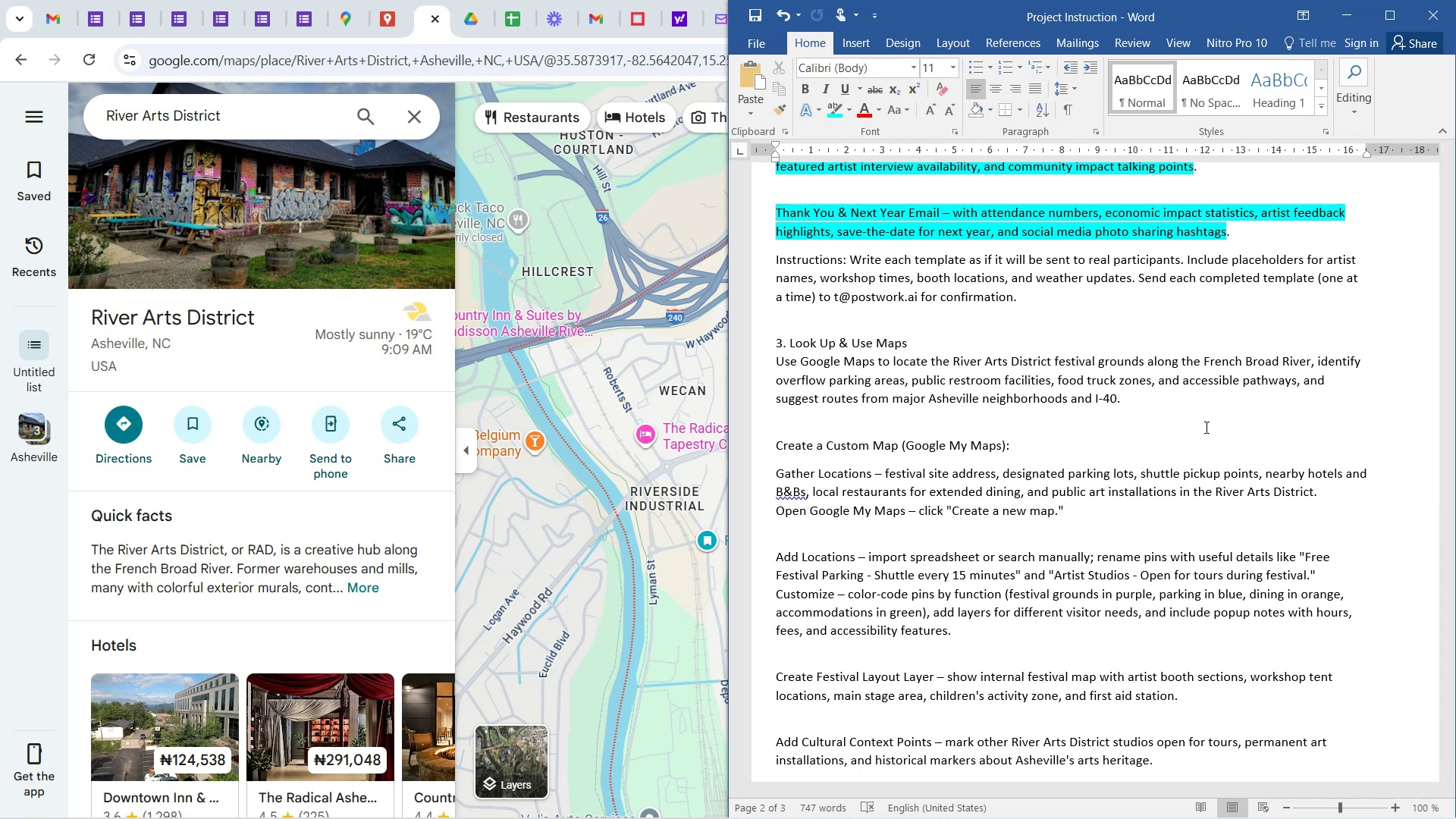 
wait(11.23)
 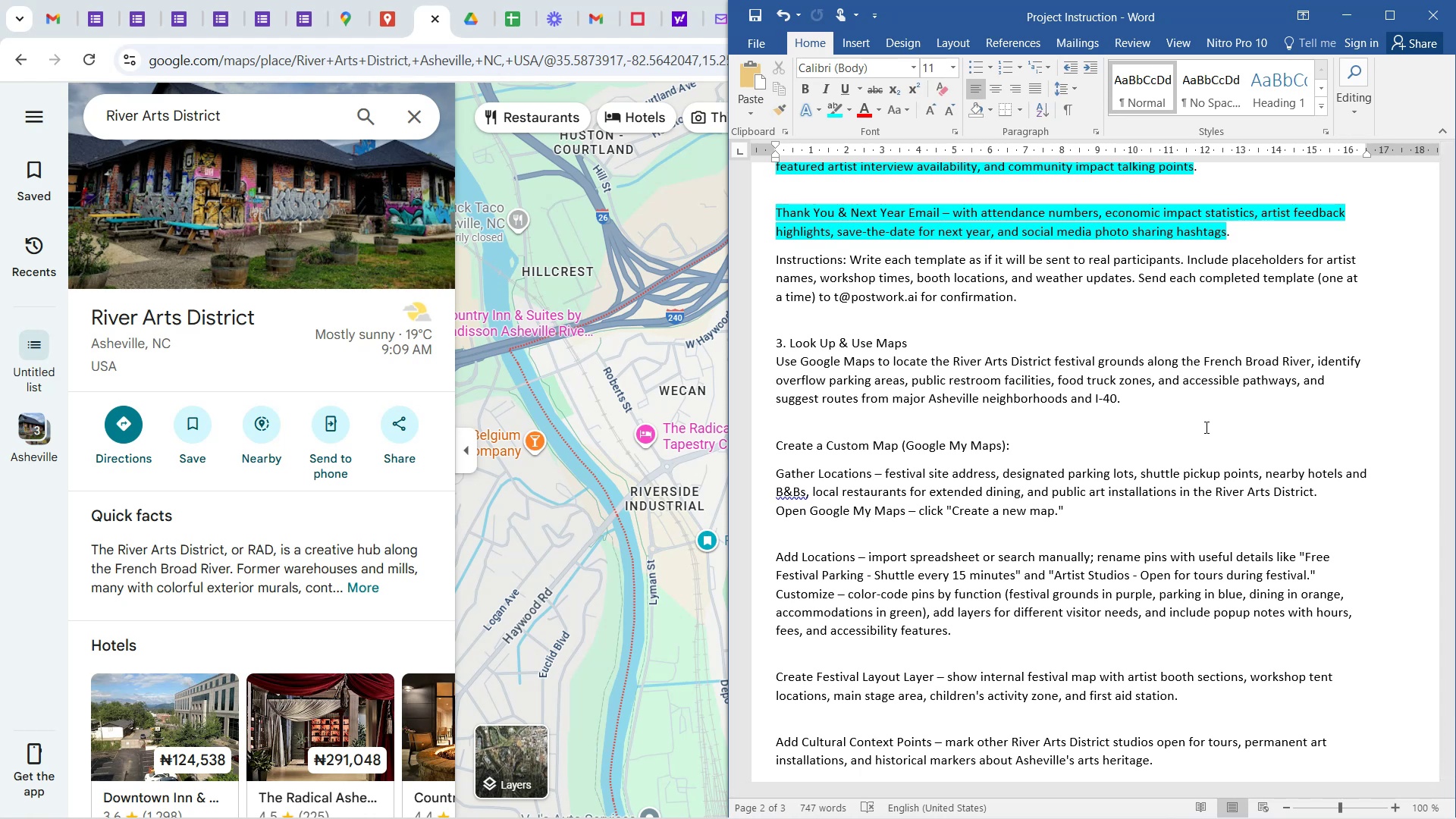 
scroll: coordinate [1085, 481], scroll_direction: up, amount: 8.0
 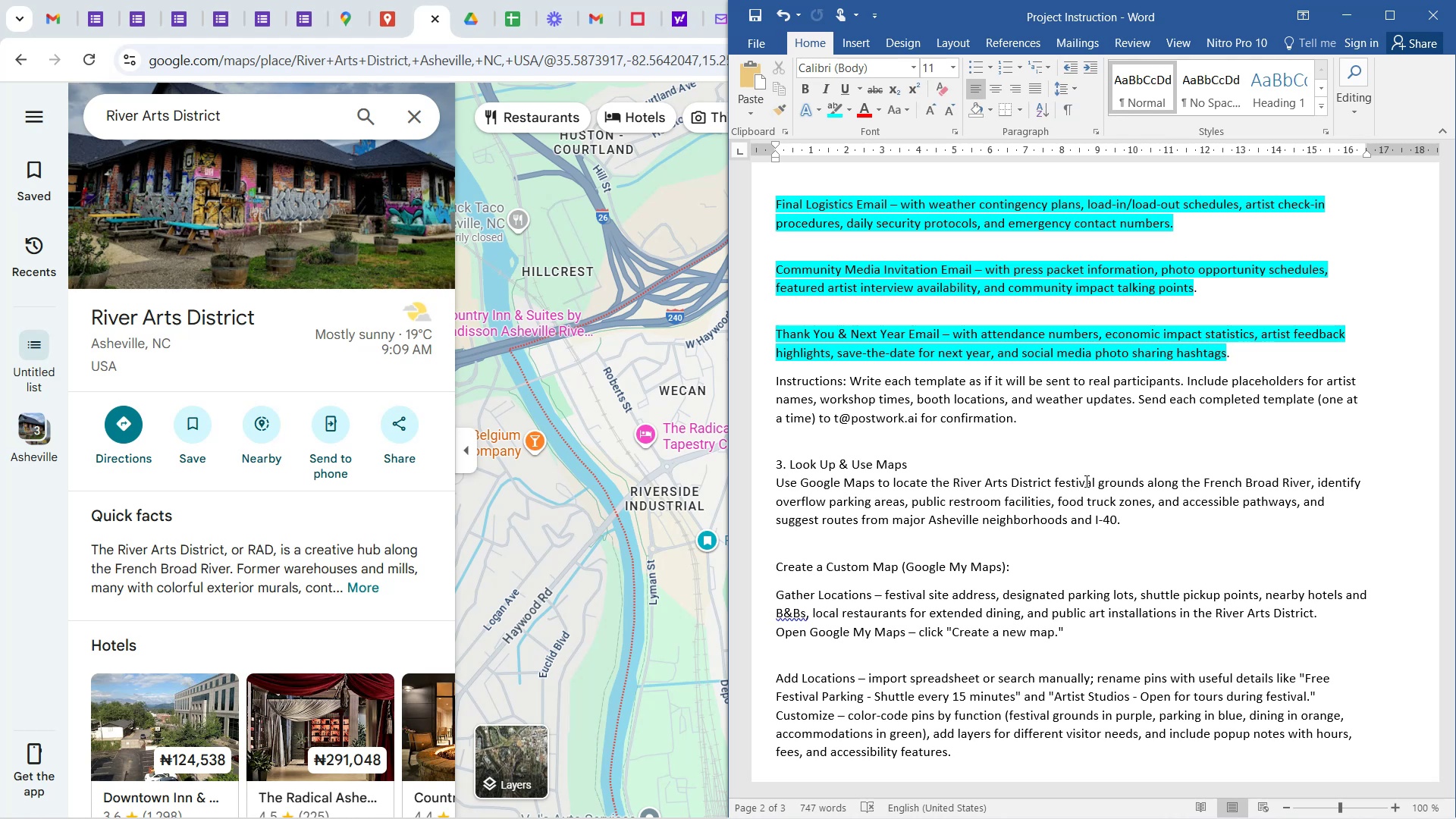 
wait(31.06)
 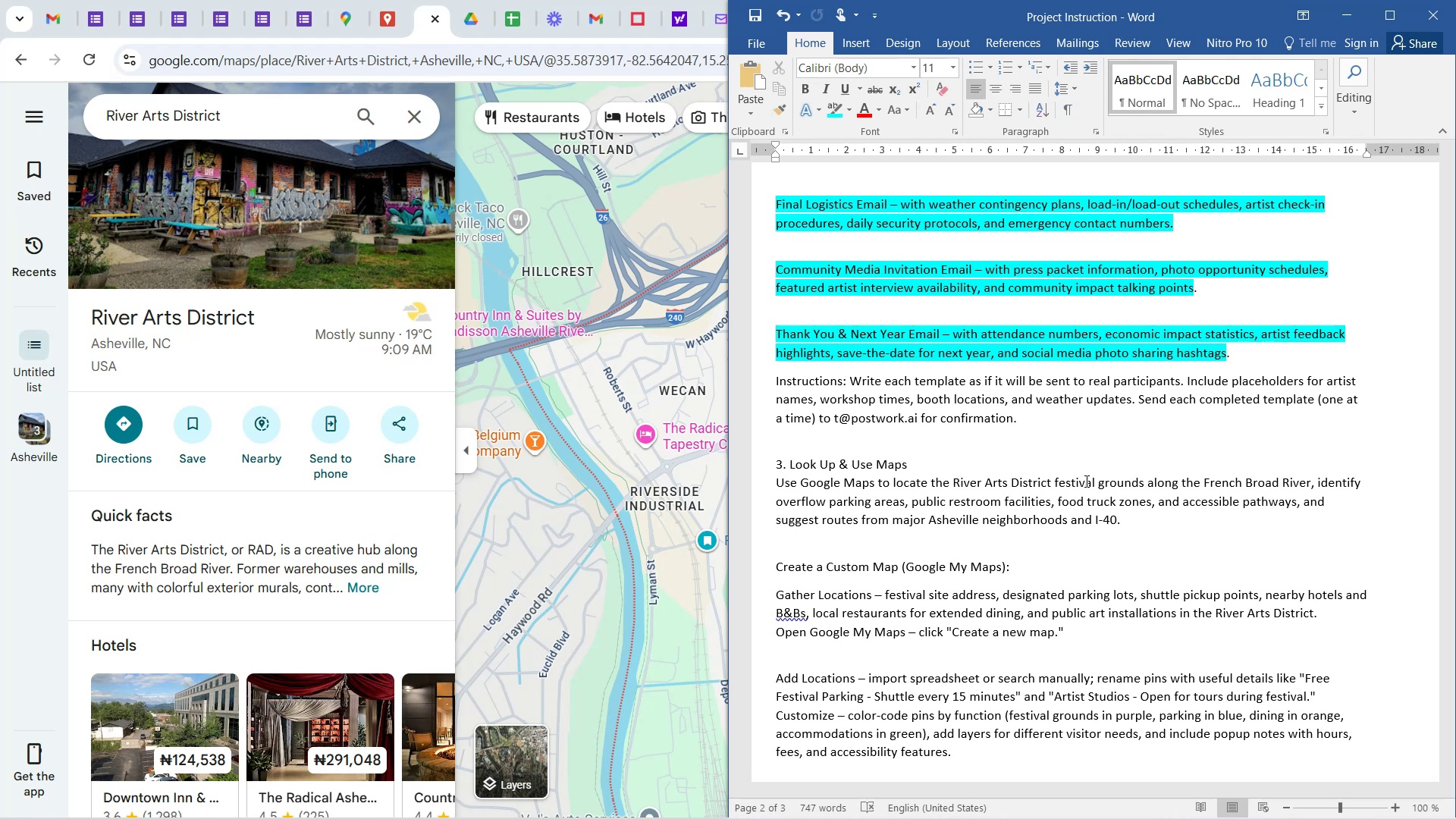 
scroll: coordinate [1002, 514], scroll_direction: up, amount: 2.0
 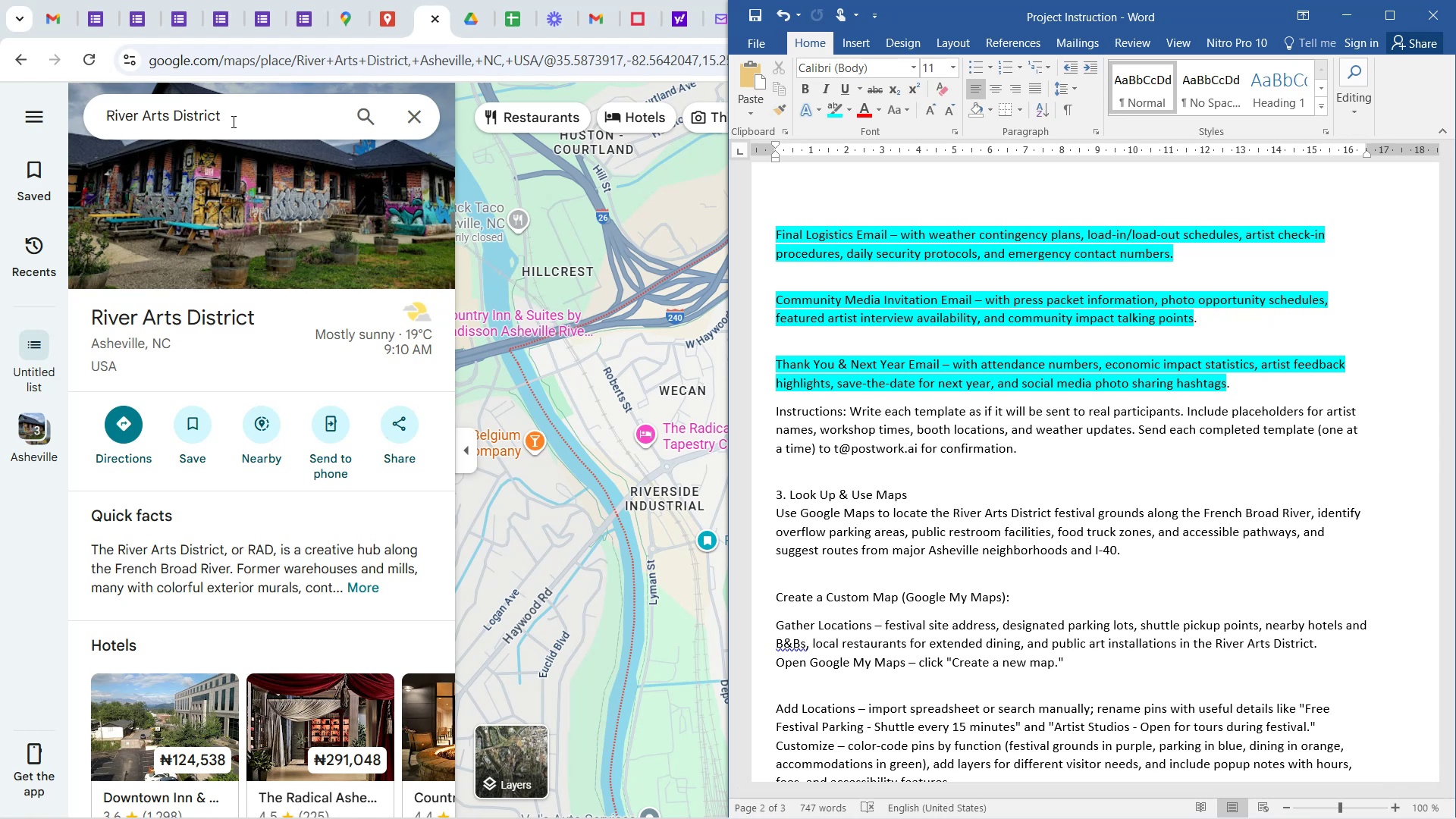 
wait(15.3)
 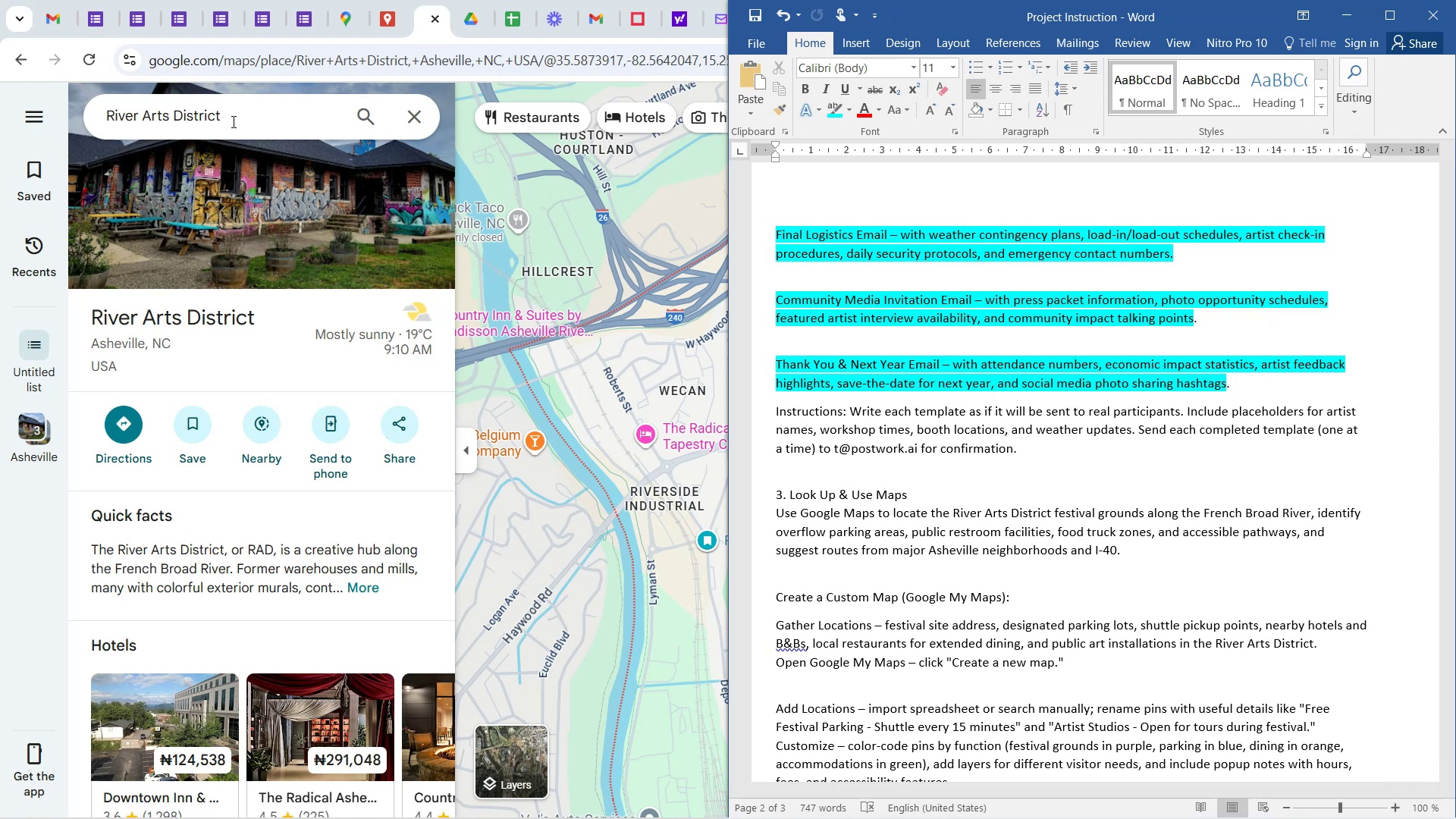 
left_click([269, 115])
 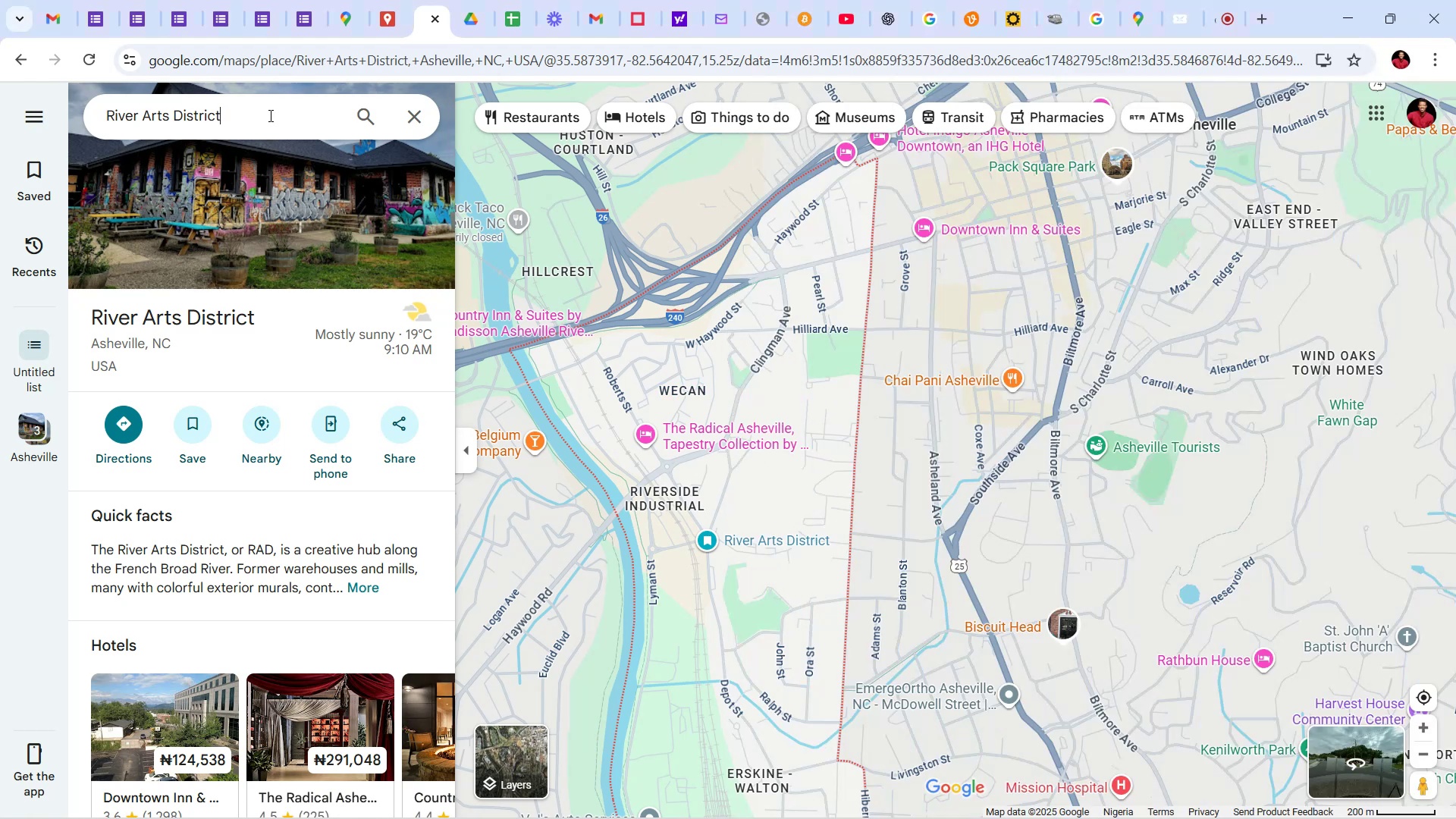 
type( par)
 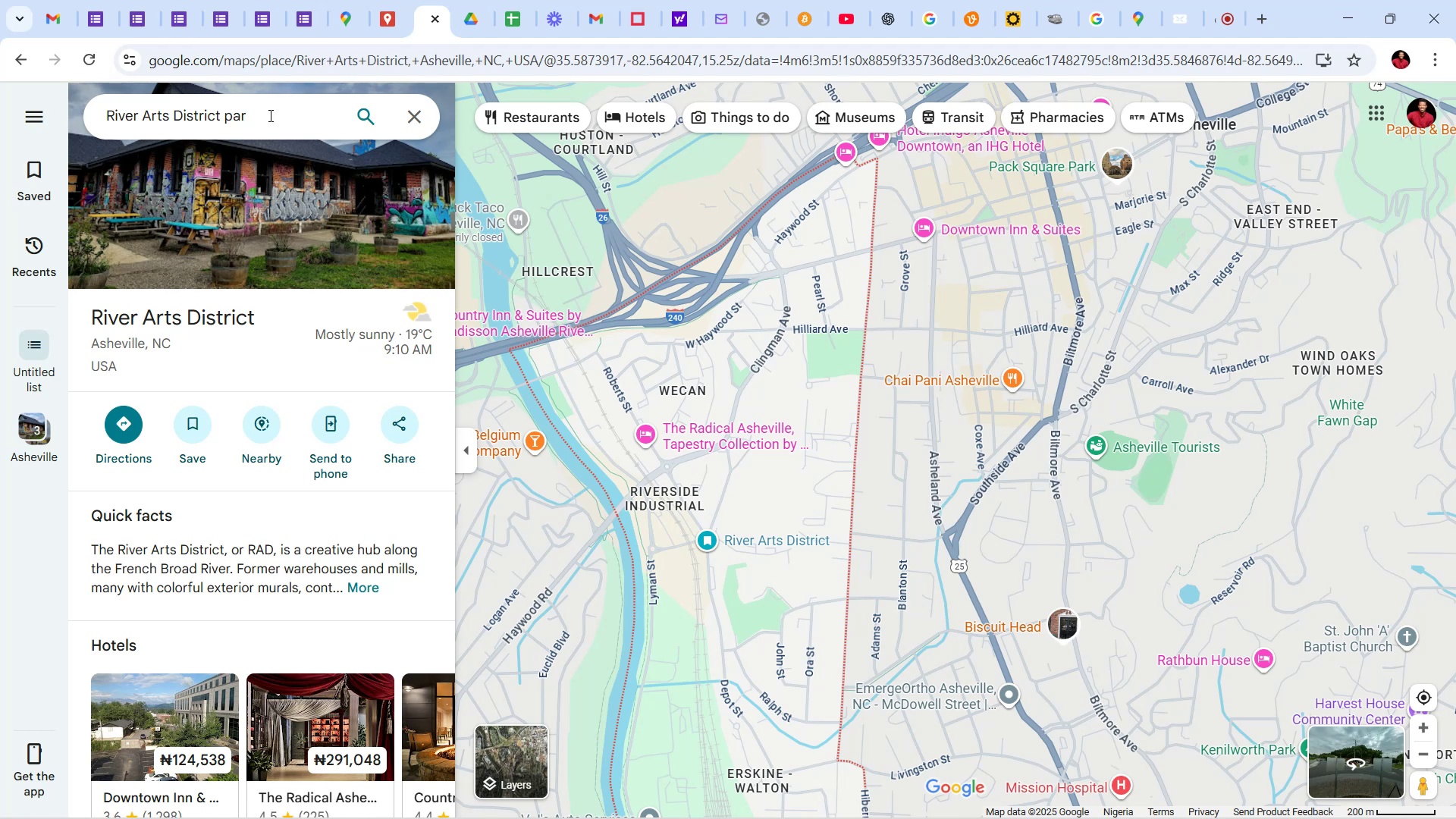 
wait(11.52)
 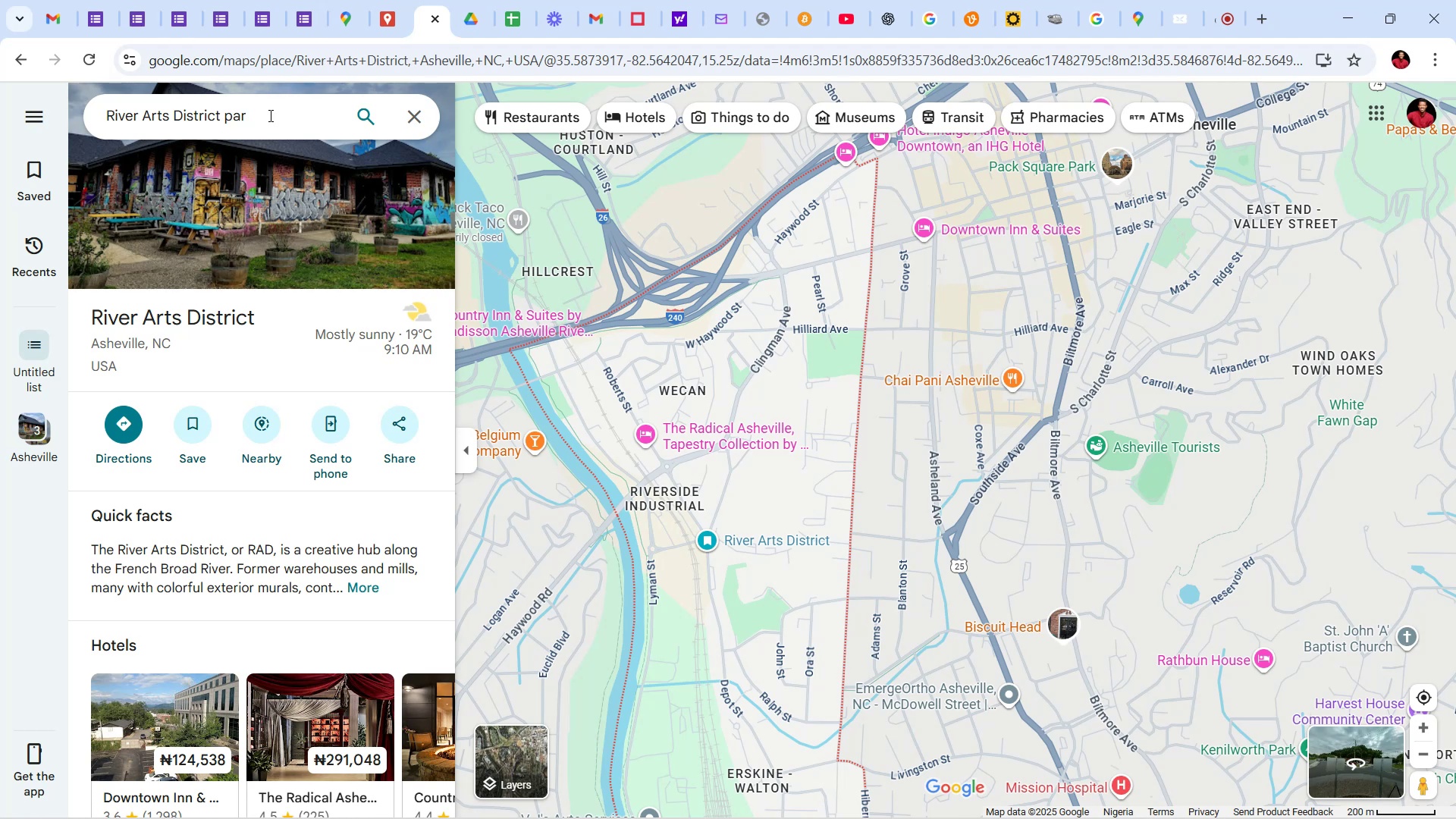 
type(king lots)
 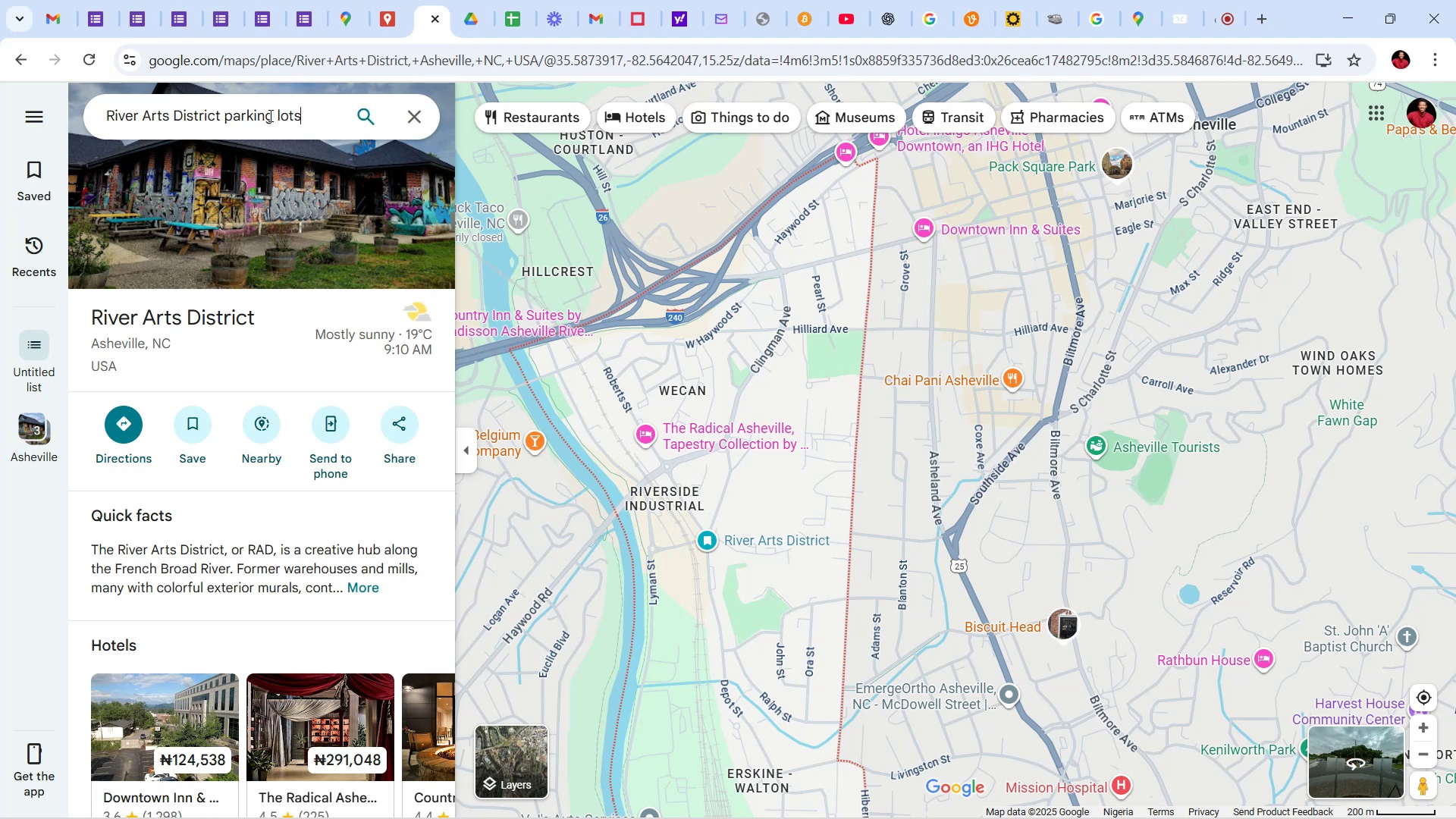 
key(Enter)
 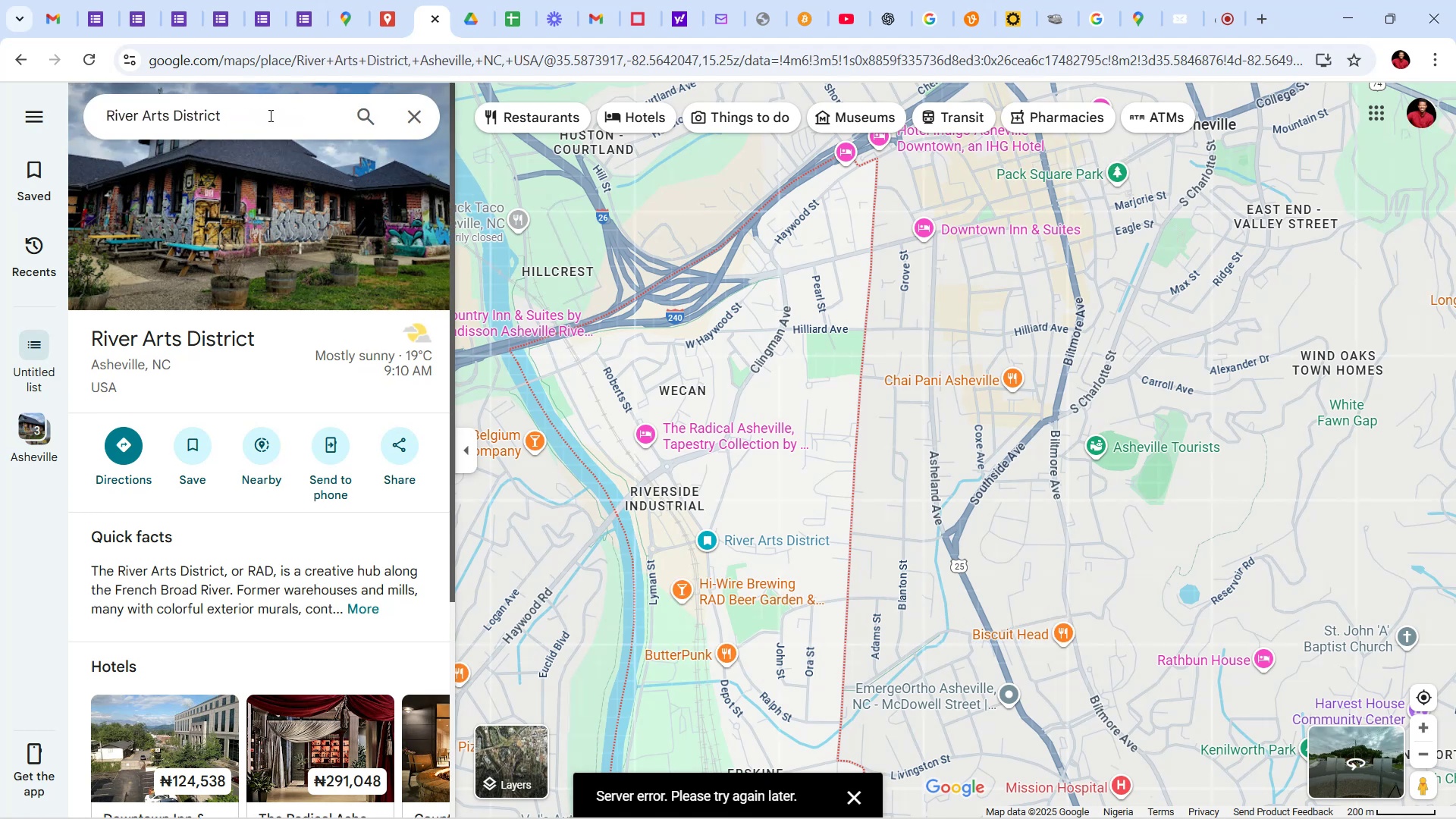 
wait(13.31)
 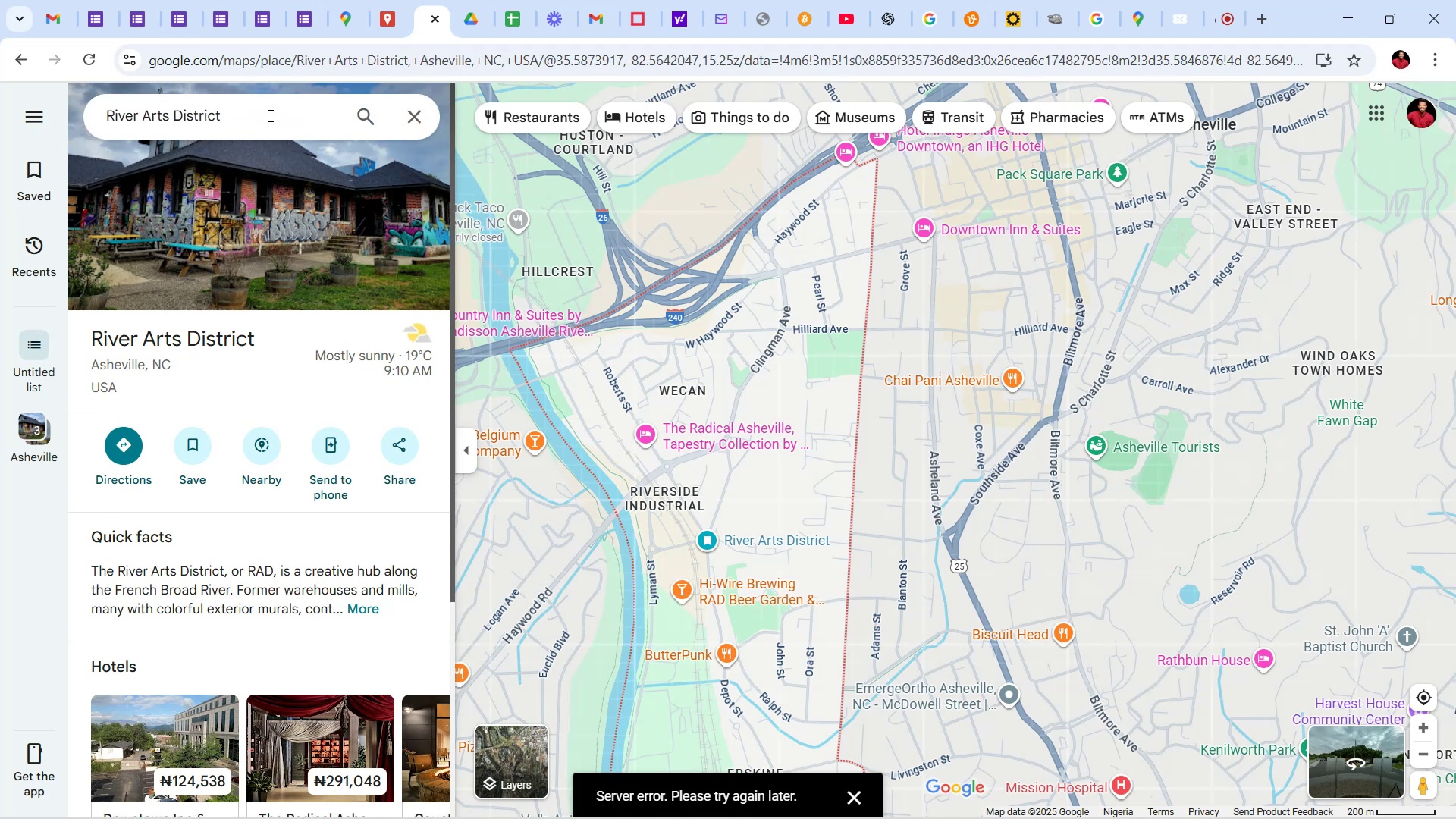 
mouse_move([1294, 792])
 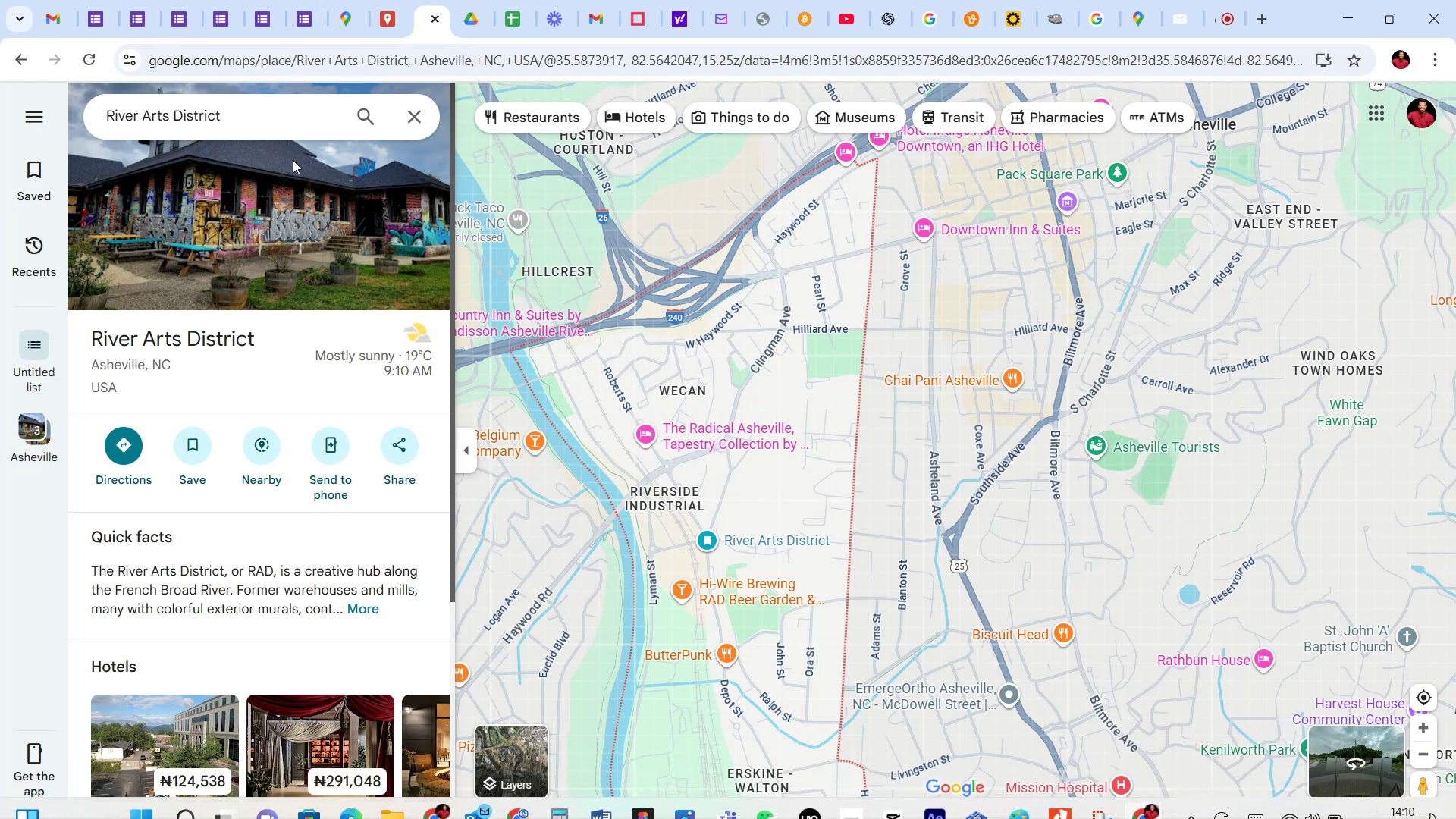 
left_click([285, 118])
 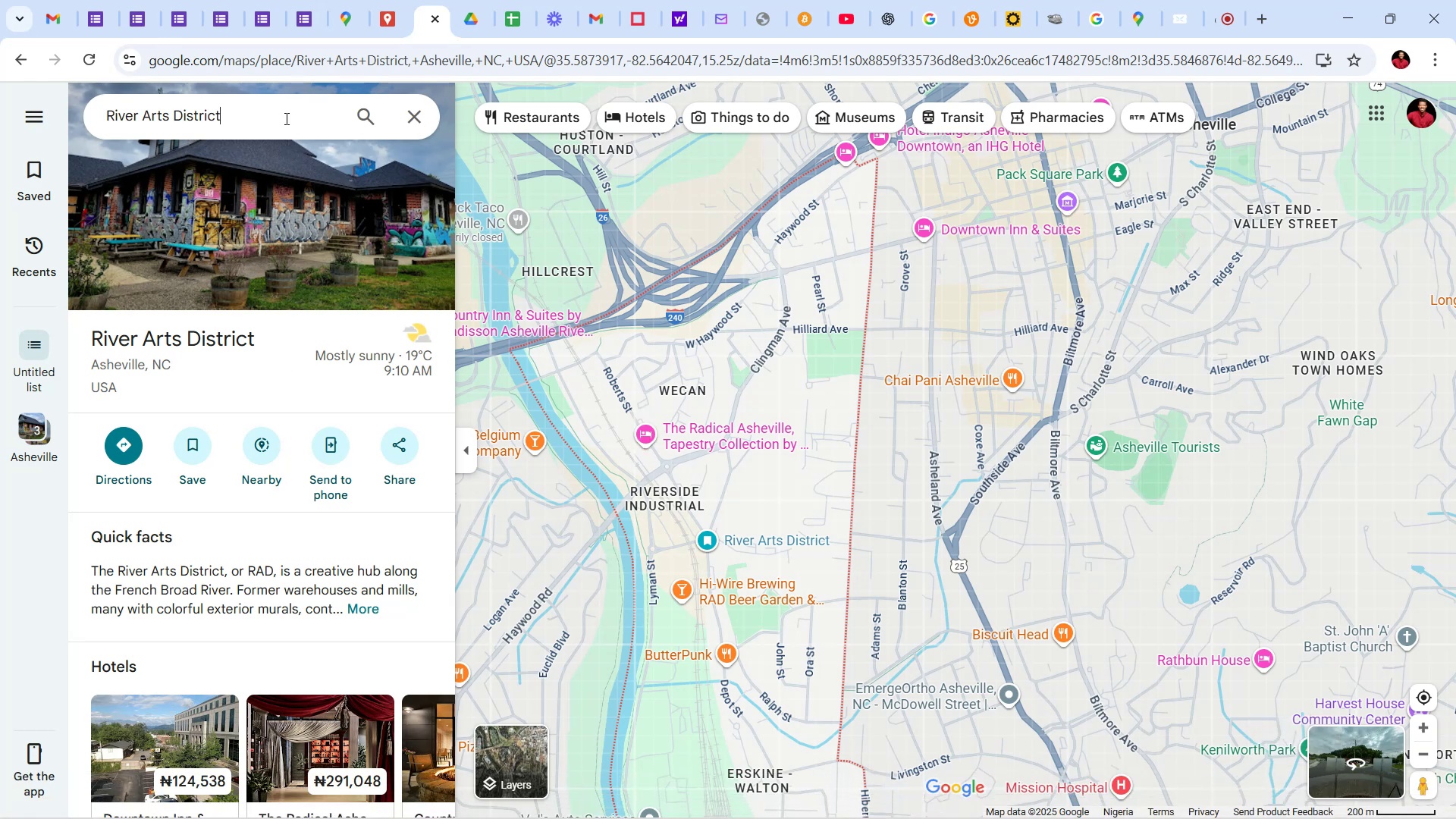 
type( pat)
key(Backspace)
type(rking lots)
 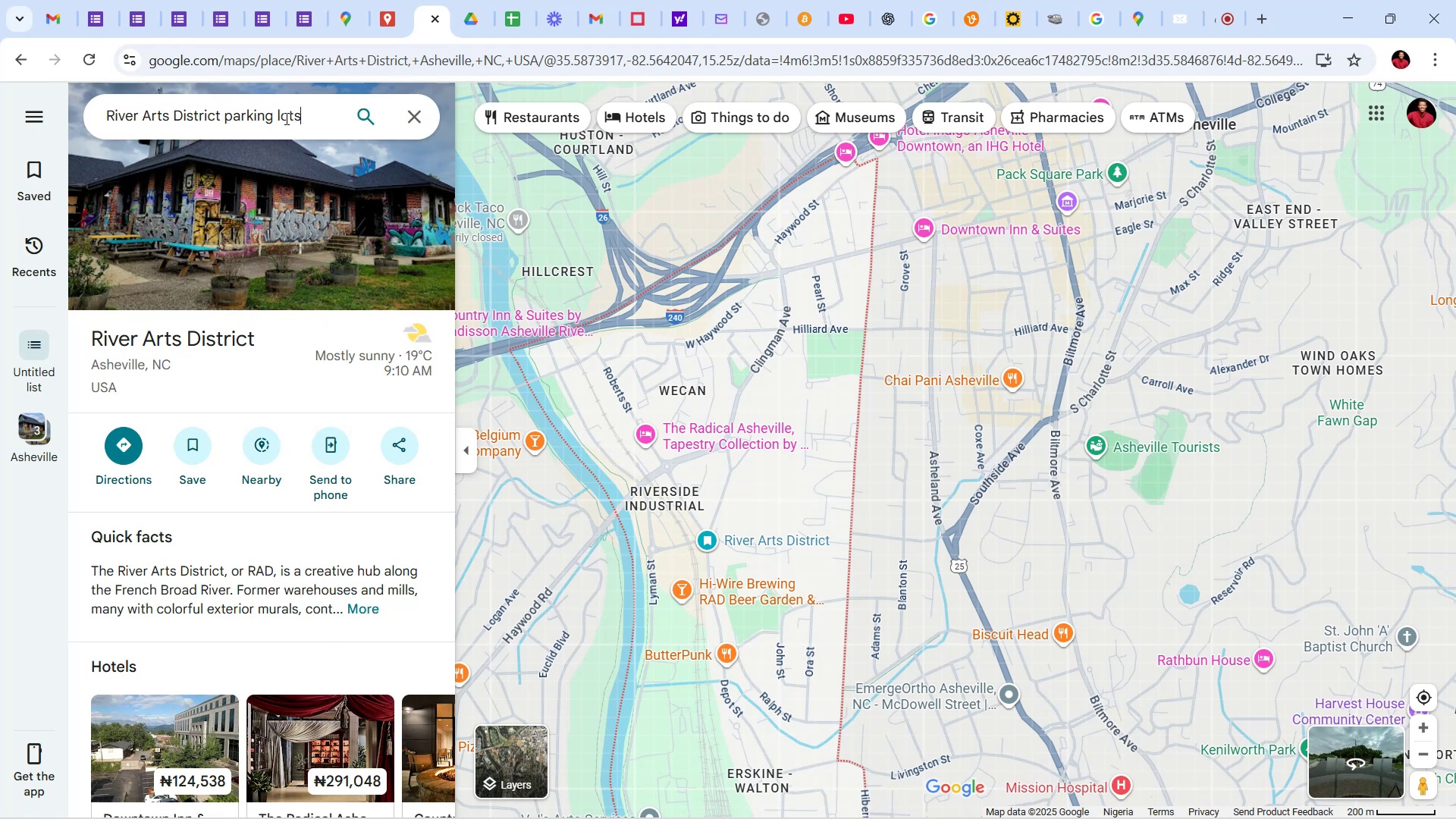 
key(Enter)
 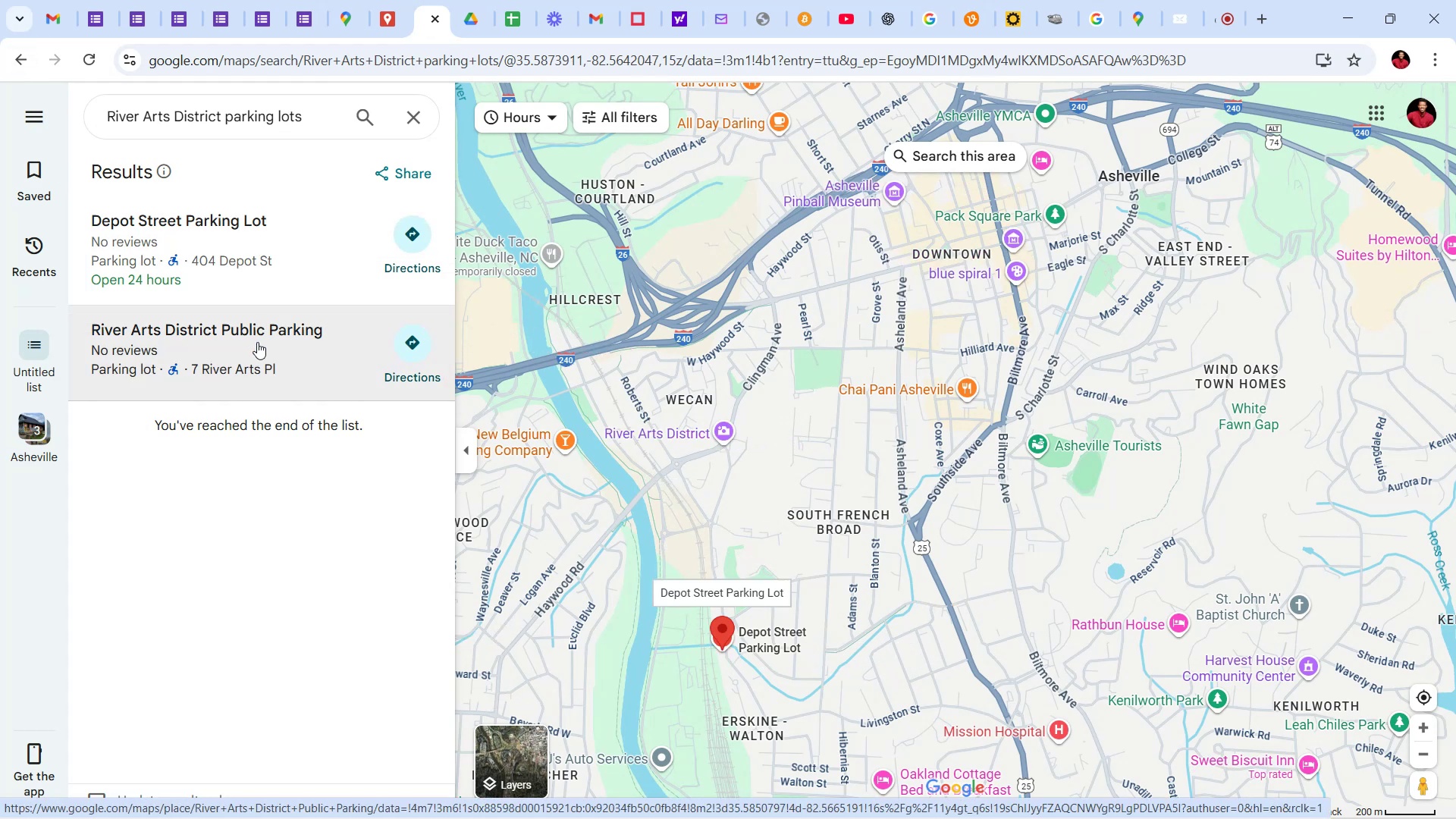 
wait(48.75)
 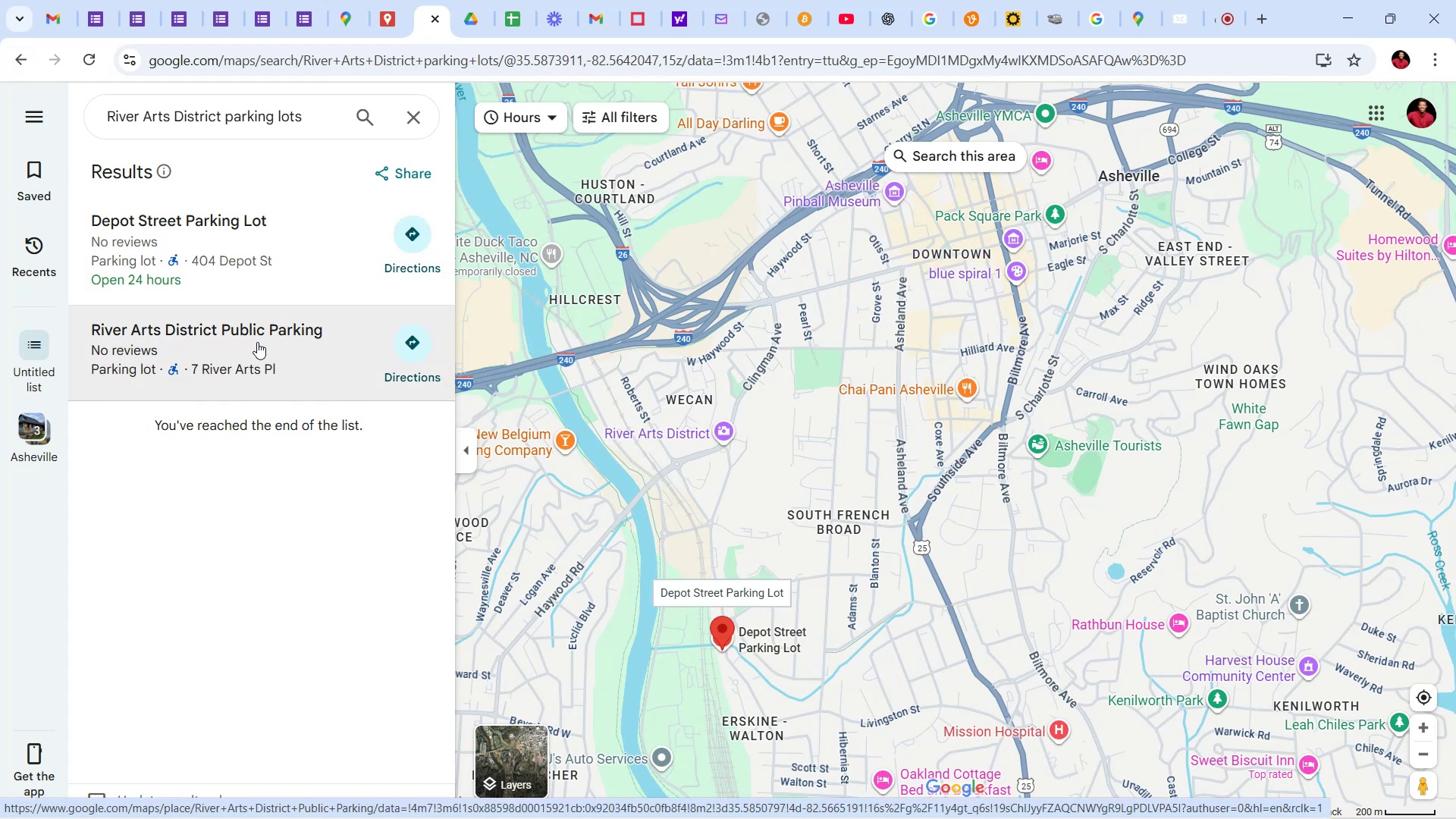 
scroll: coordinate [687, 516], scroll_direction: up, amount: 25.0
 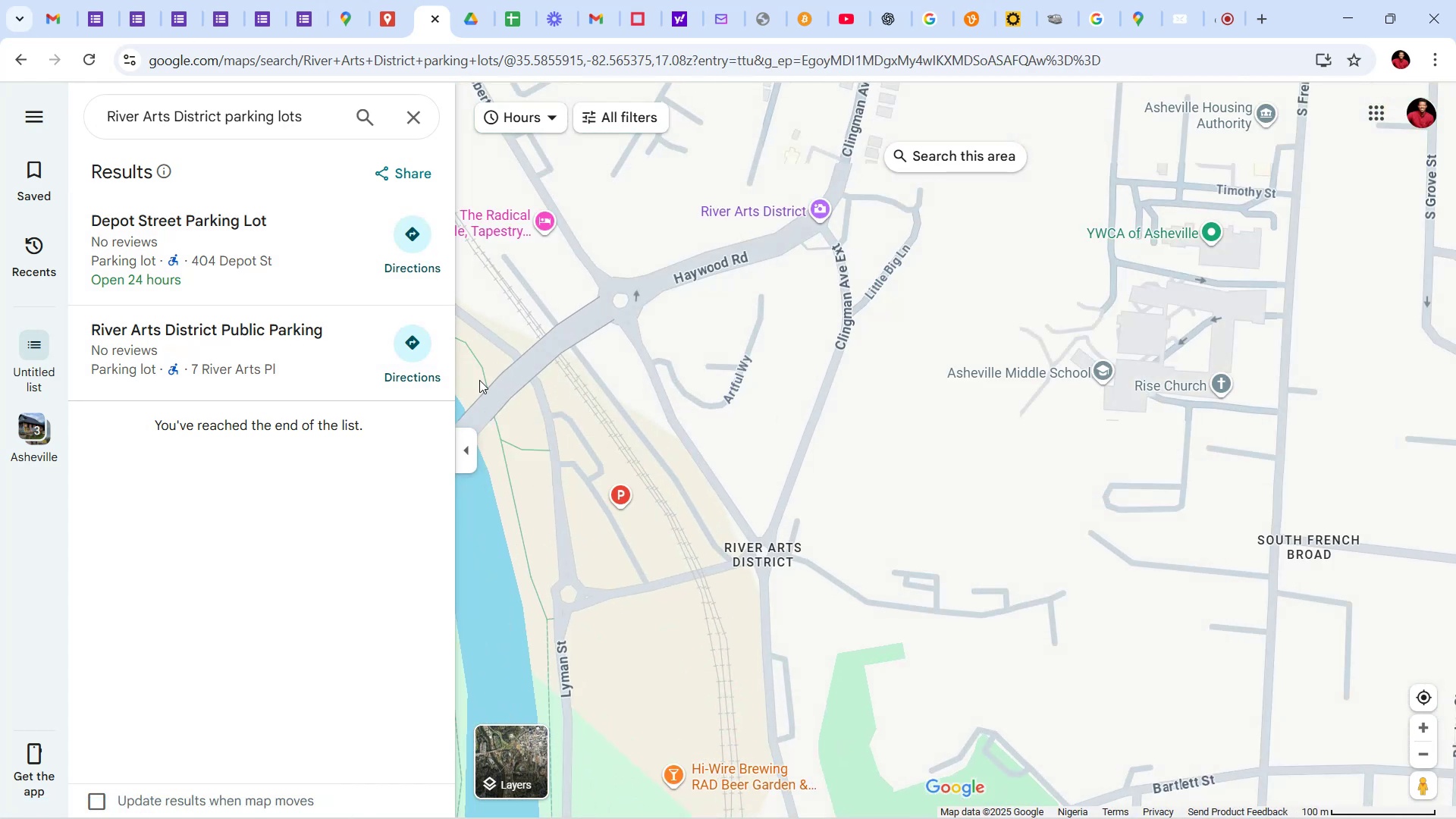 
left_click([632, 496])
 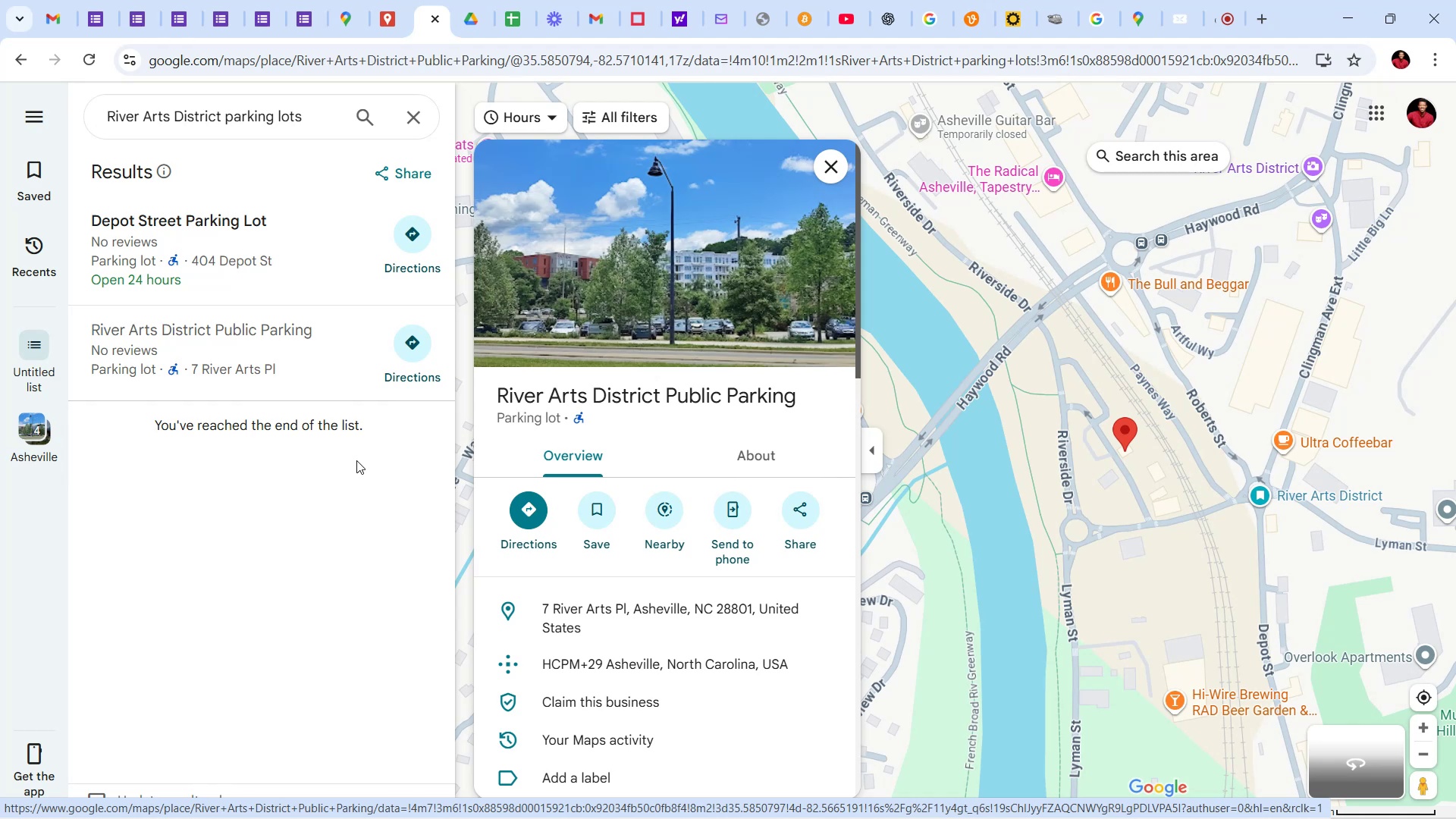 
wait(139.22)
 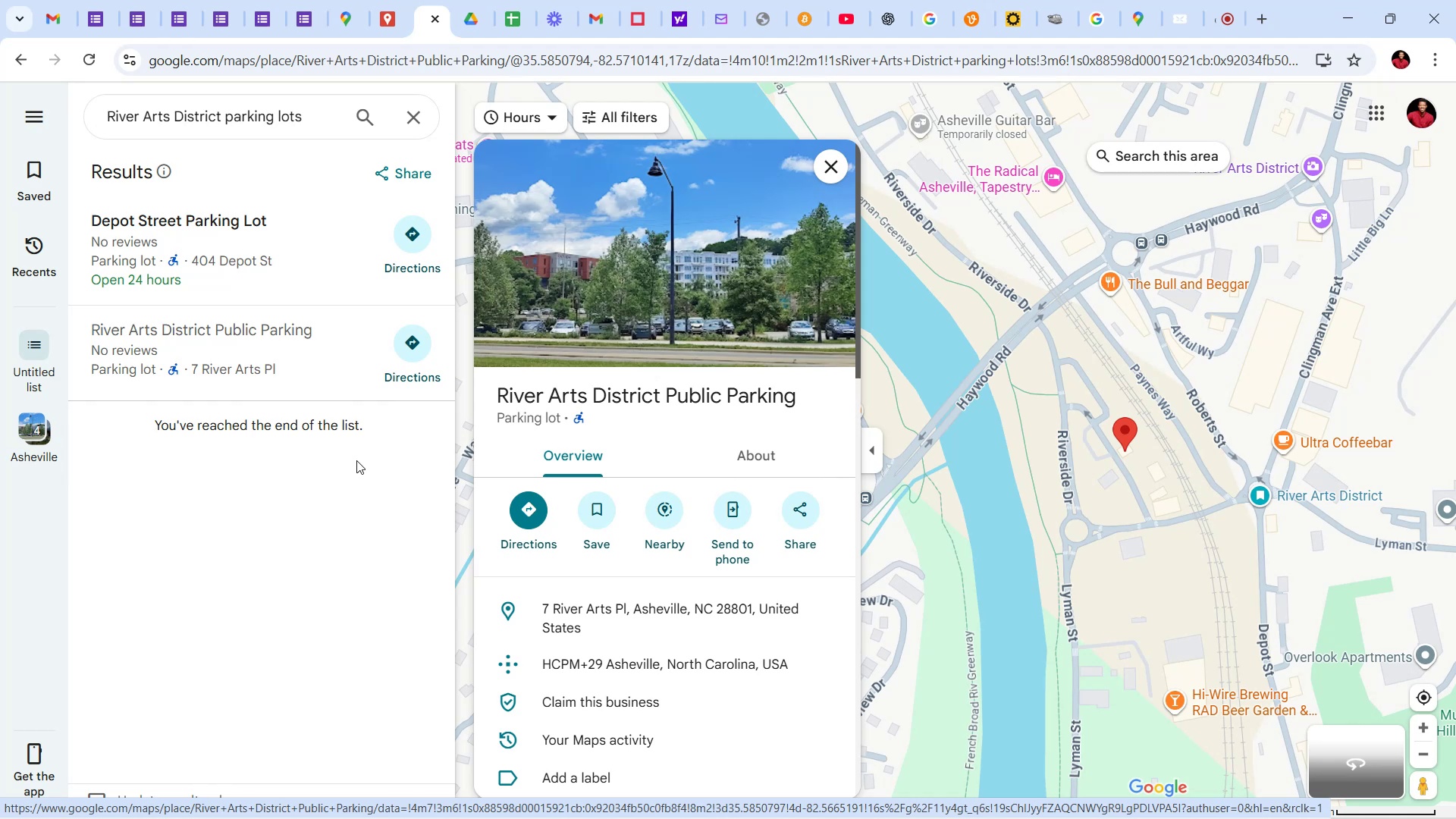 
left_click([250, 247])
 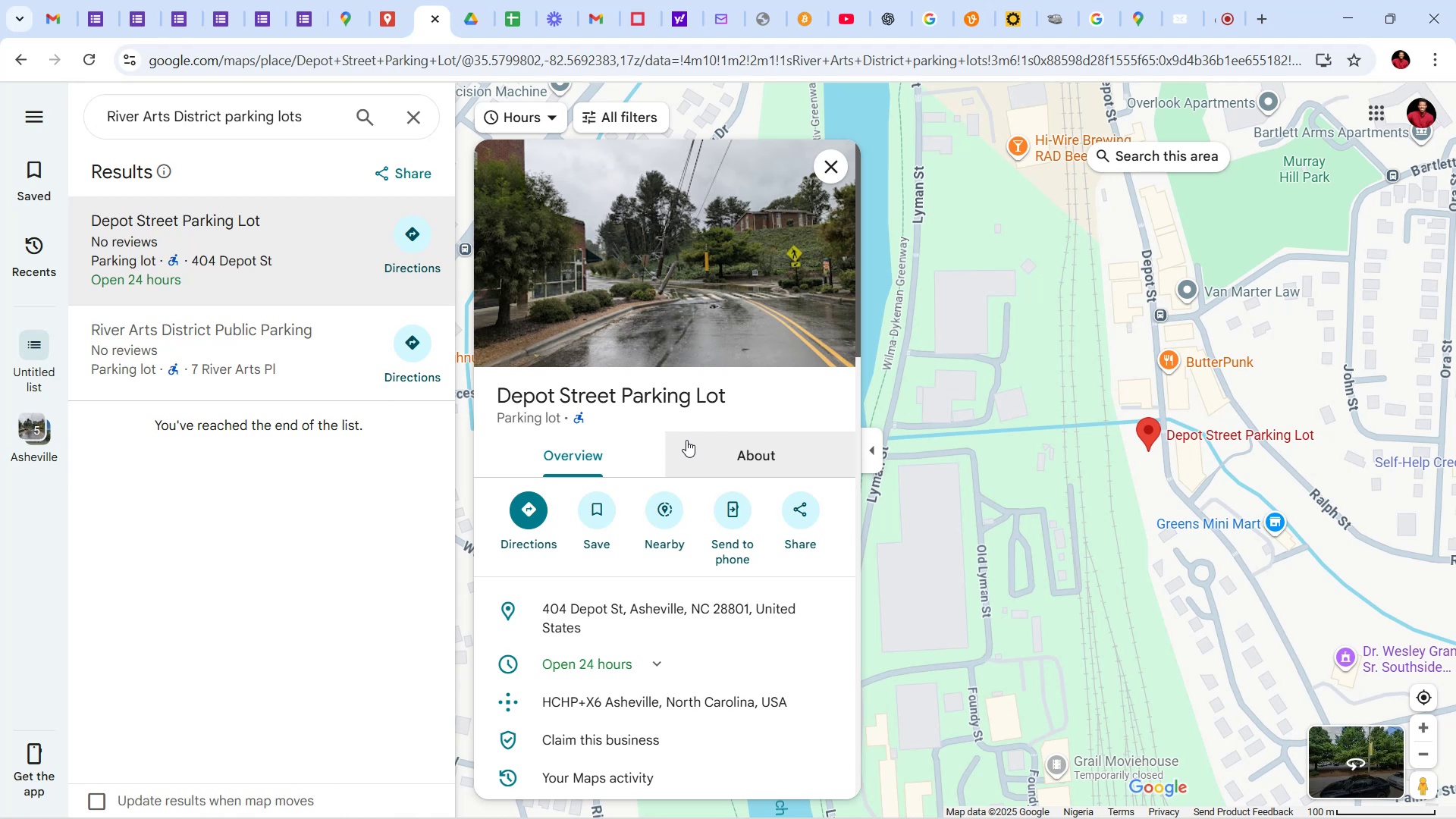 
wait(308.43)
 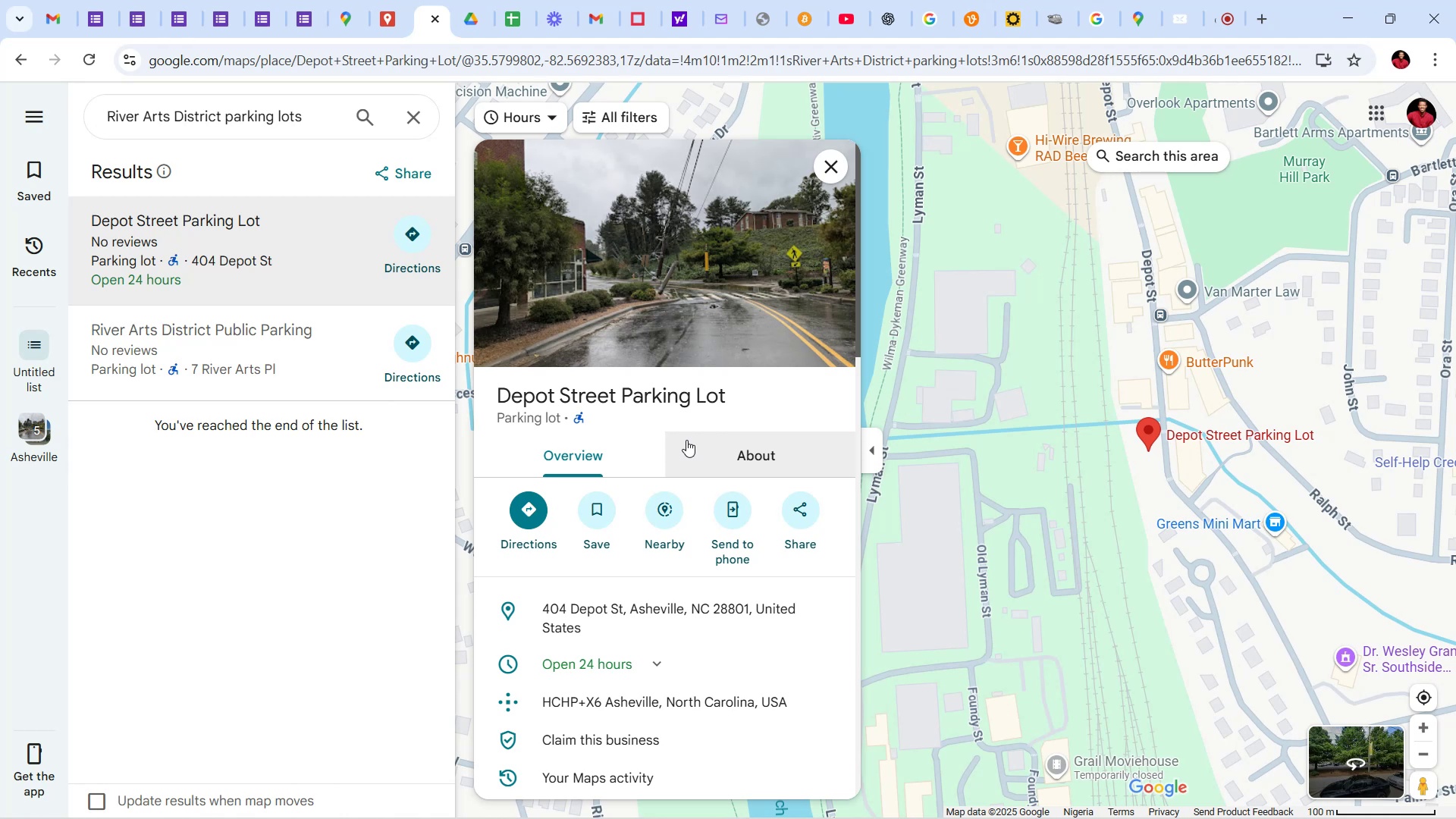 
left_click([820, 162])
 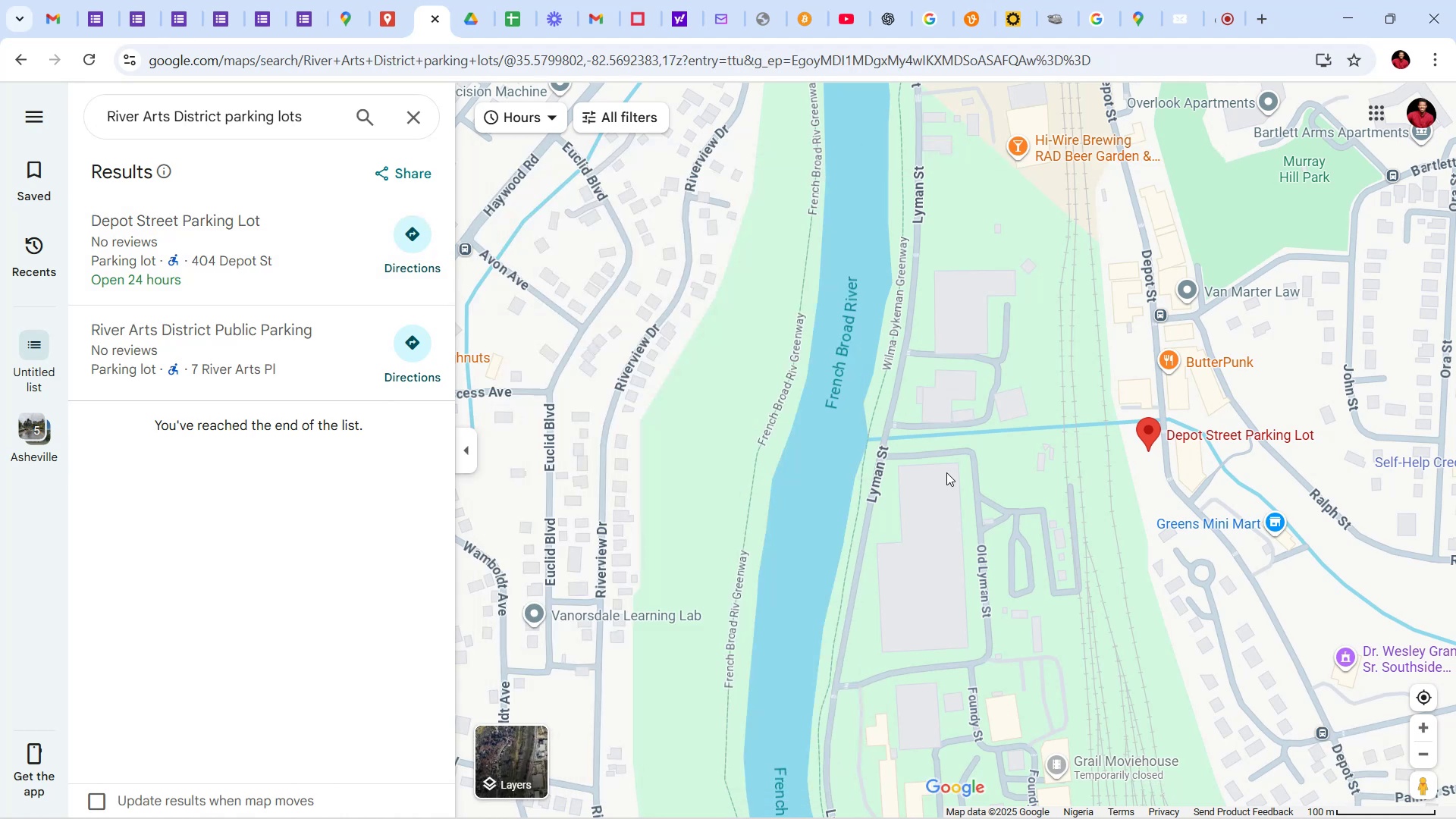 
scroll: coordinate [976, 488], scroll_direction: down, amount: 11.0
 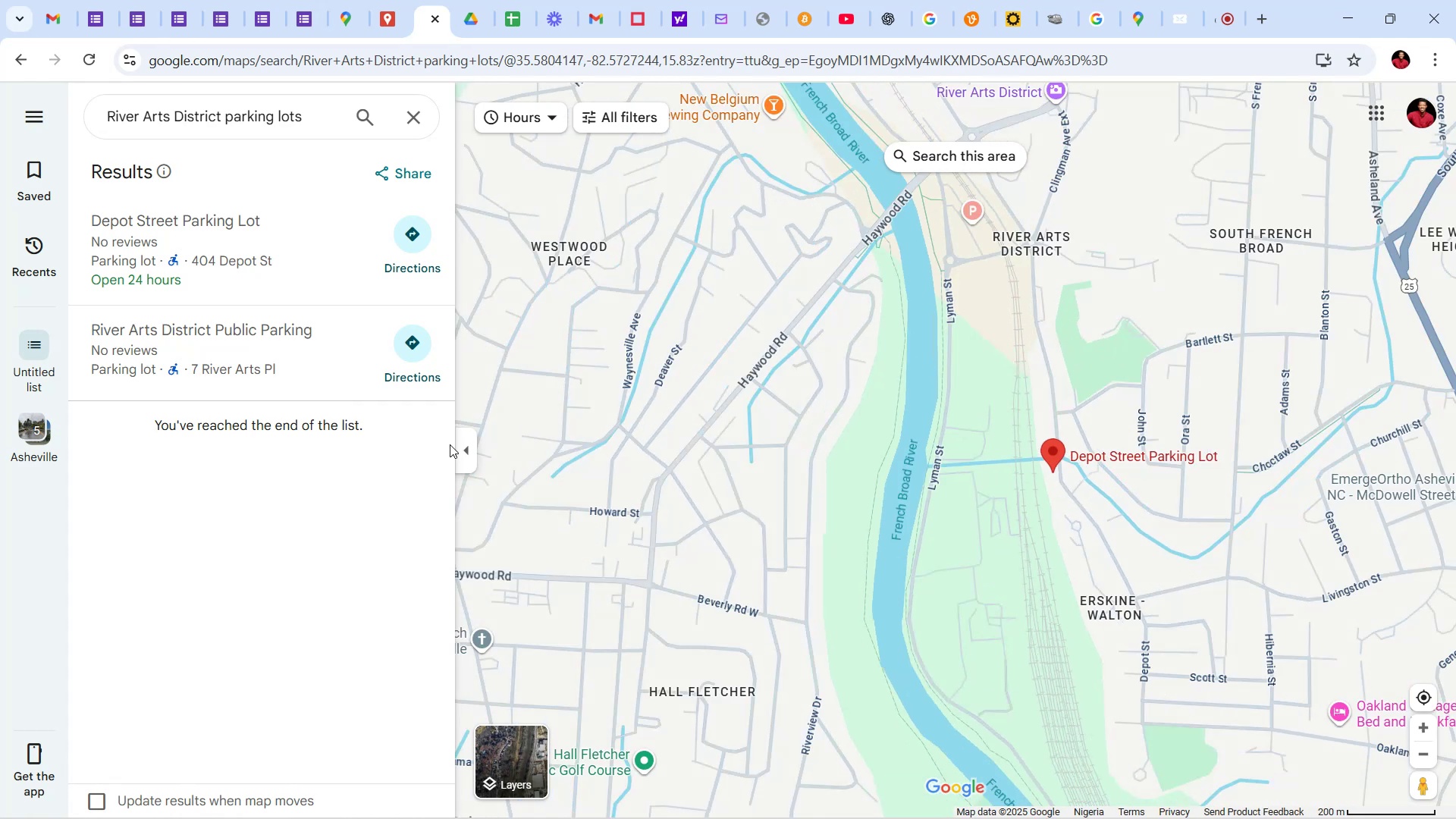 
left_click([469, 450])
 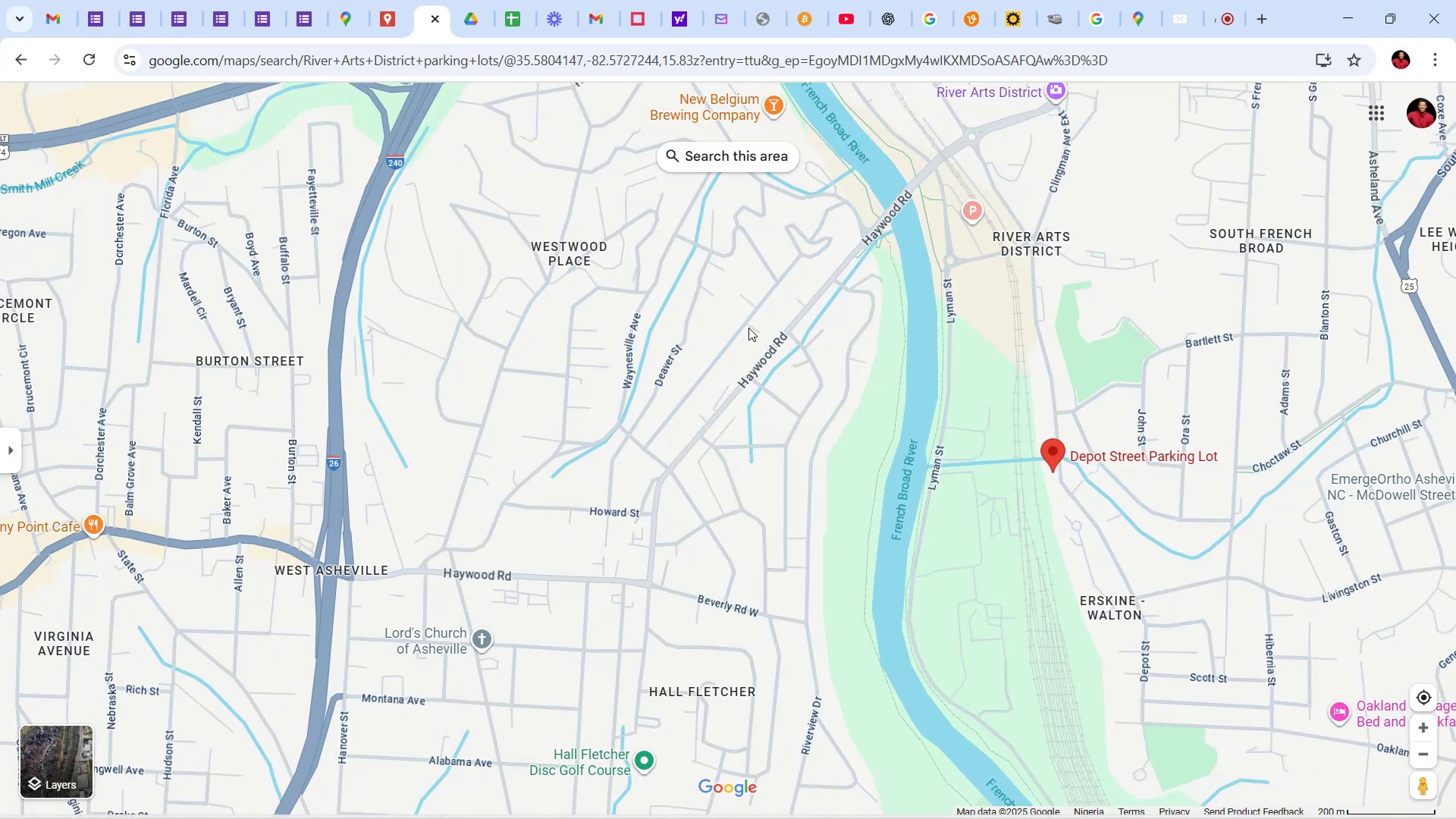 
scroll: coordinate [817, 403], scroll_direction: down, amount: 5.0
 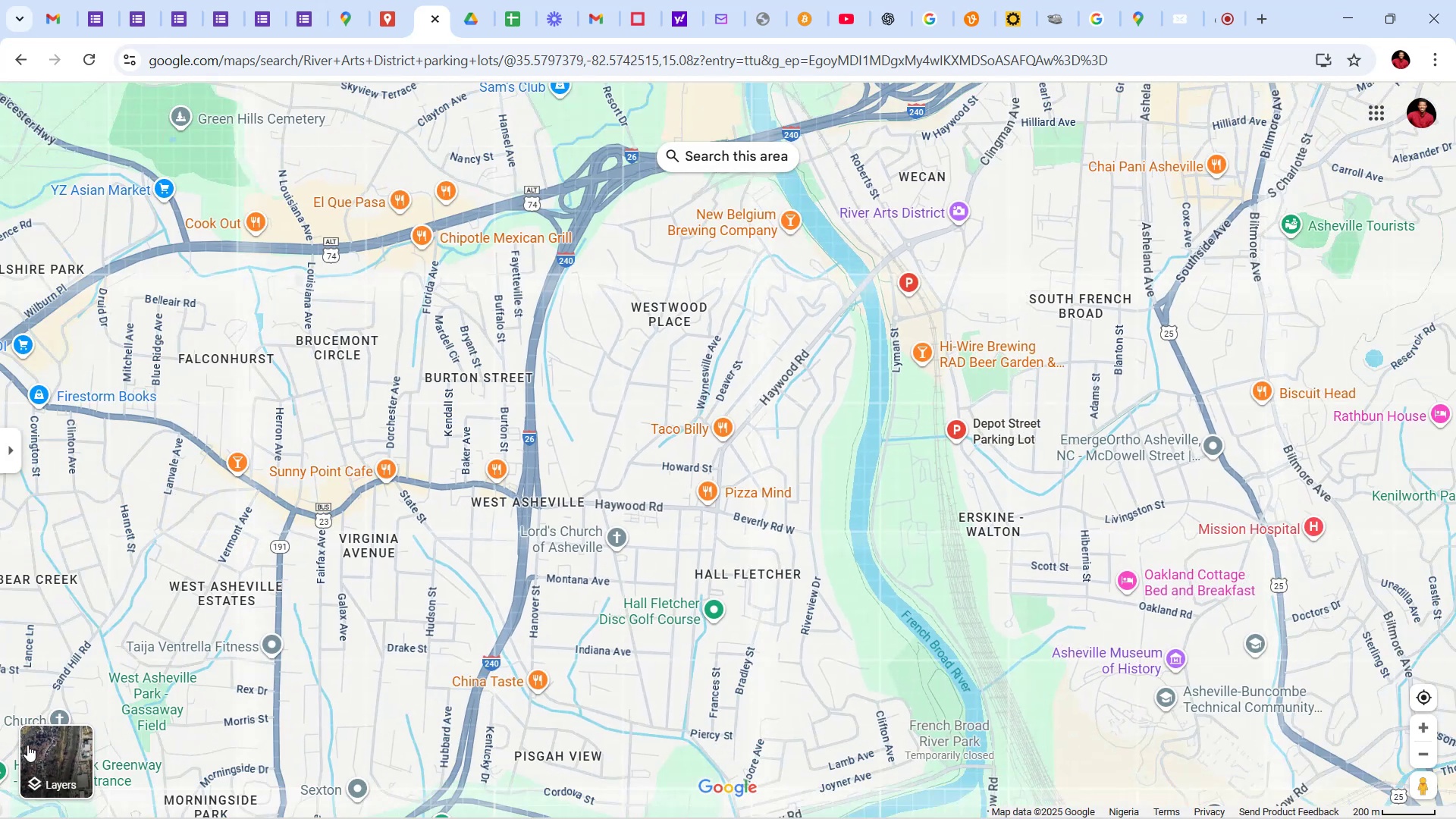 
left_click([40, 749])
 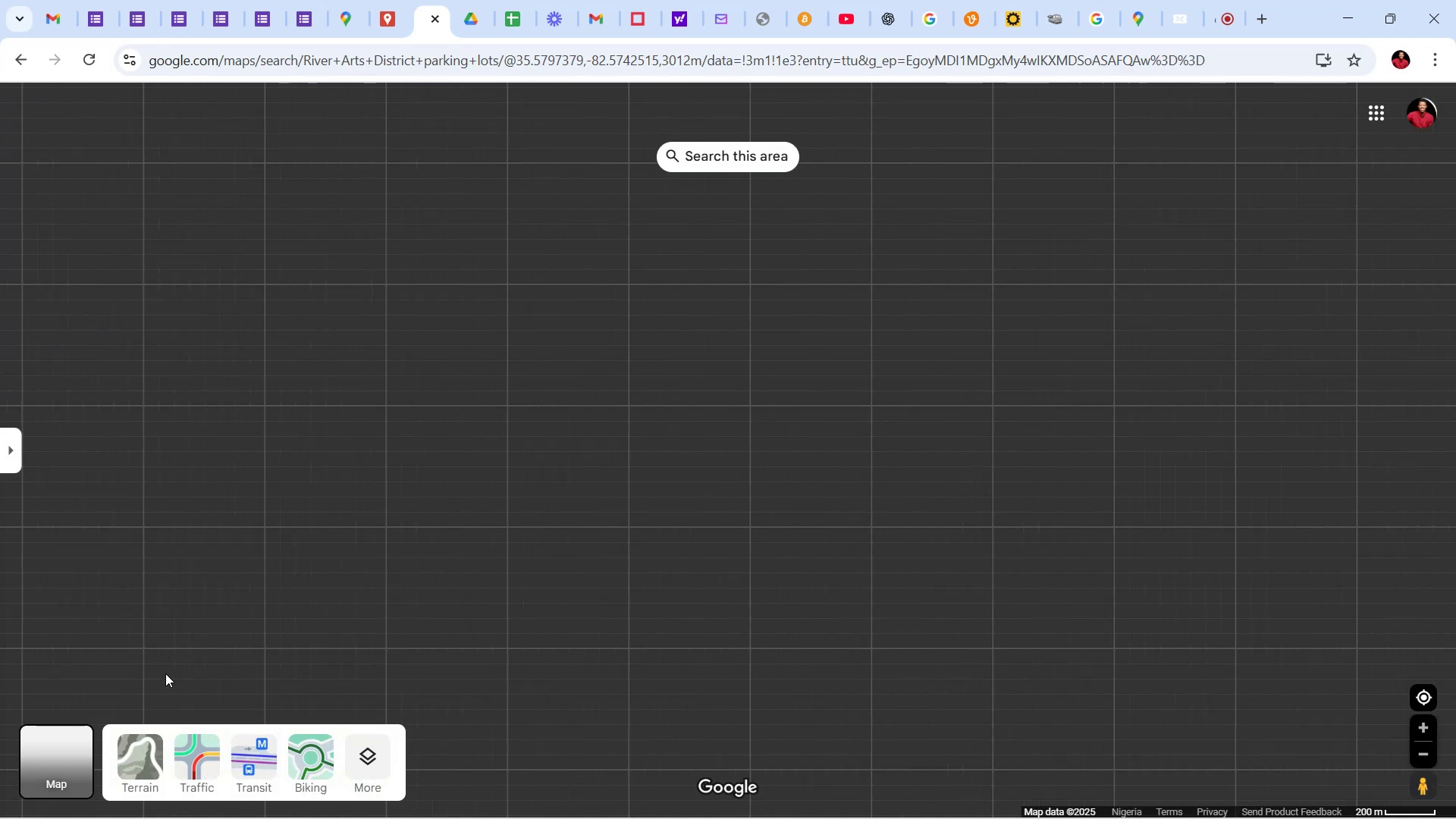 
left_click([45, 773])
 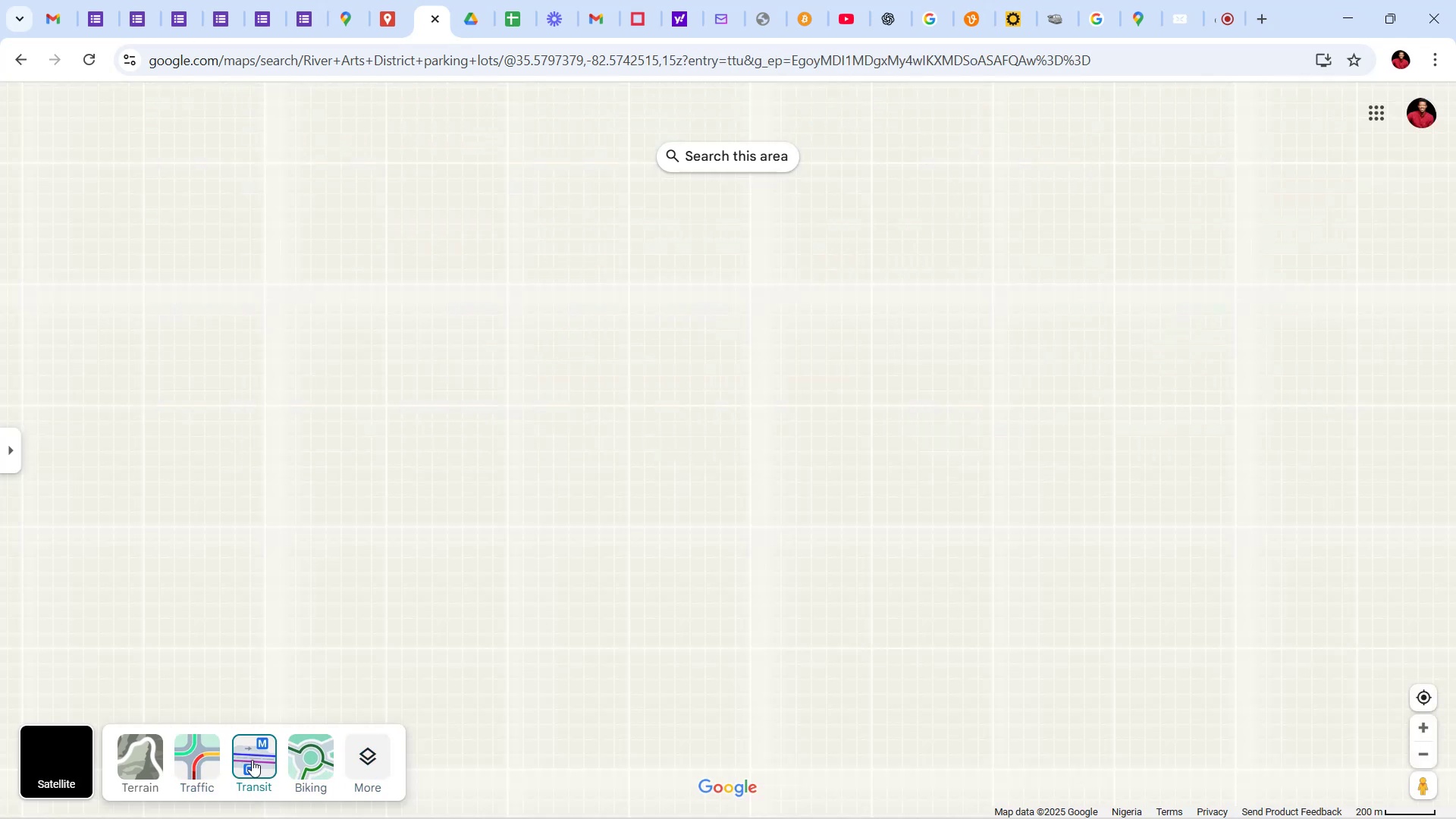 
wait(5.12)
 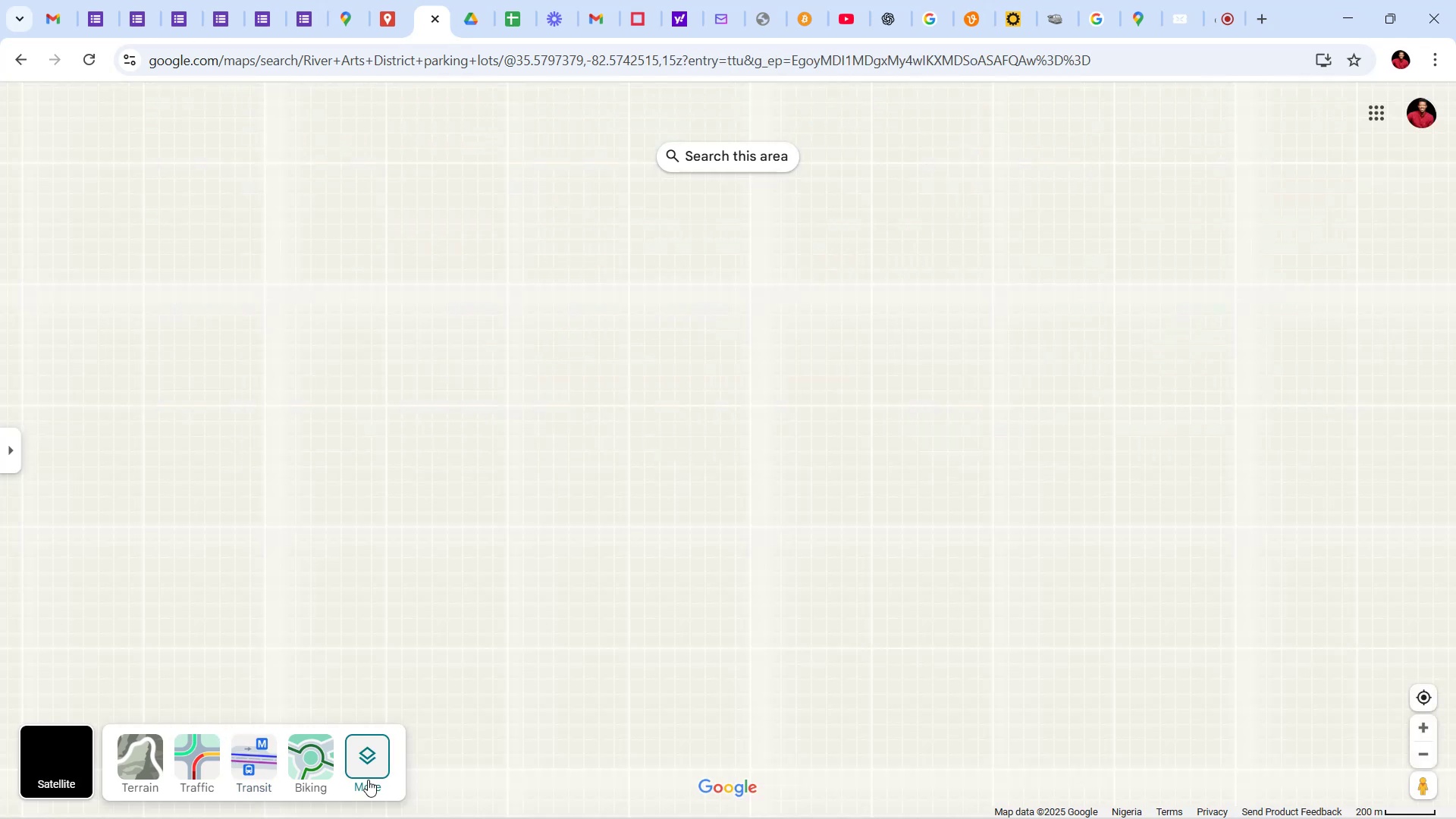 
left_click([309, 759])
 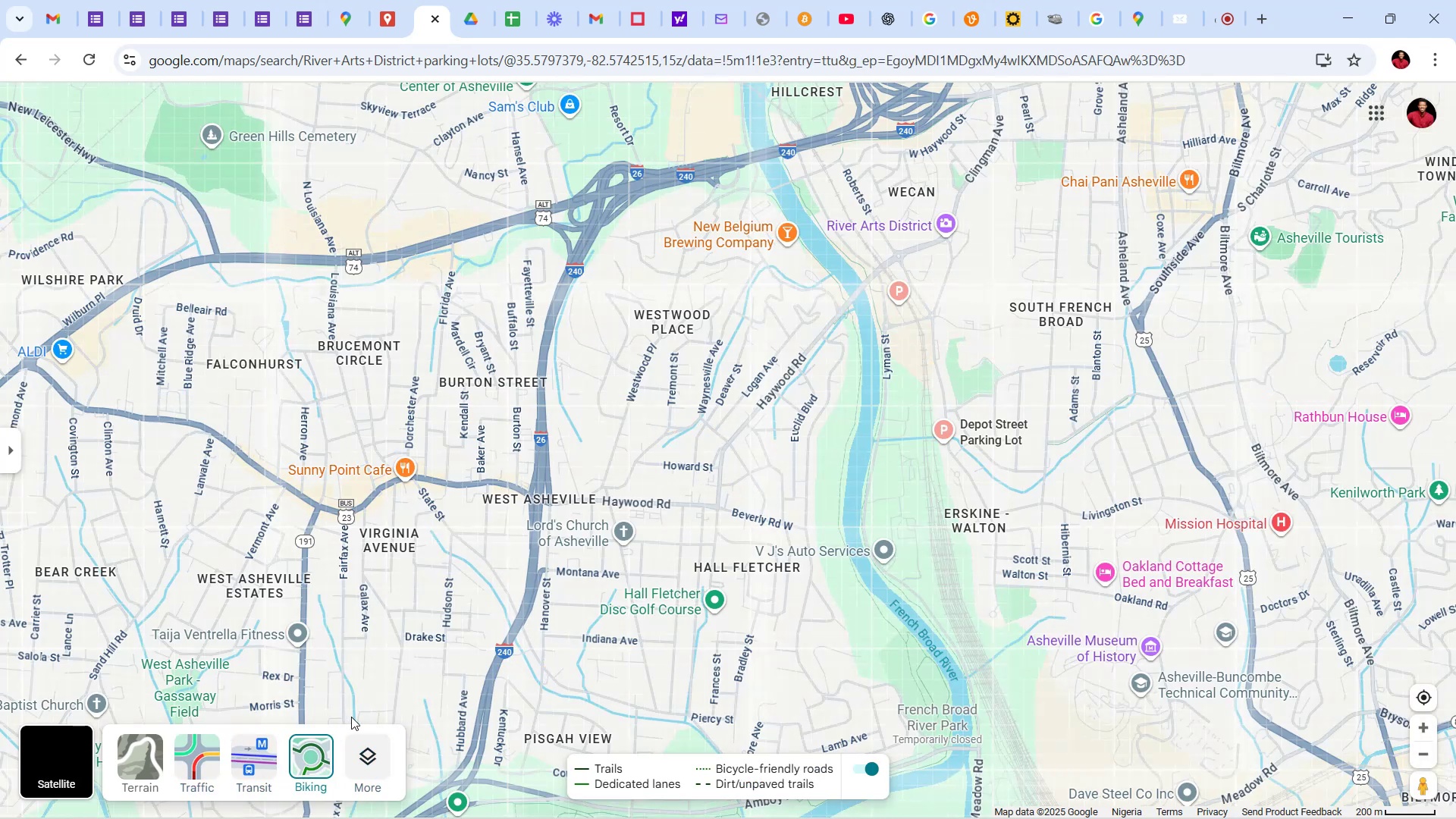 
scroll: coordinate [480, 595], scroll_direction: down, amount: 3.0
 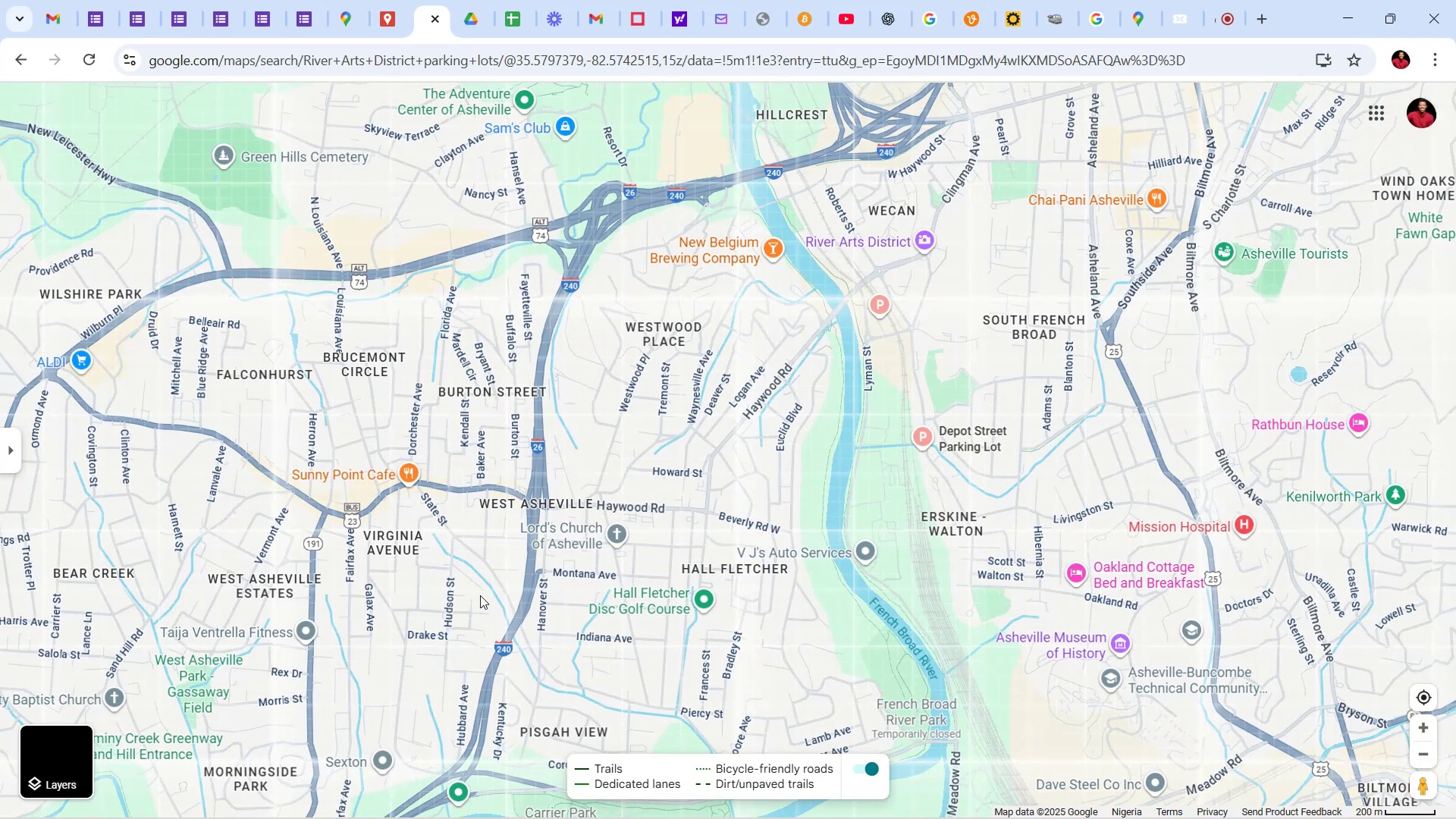 
scroll: coordinate [480, 595], scroll_direction: up, amount: 4.0
 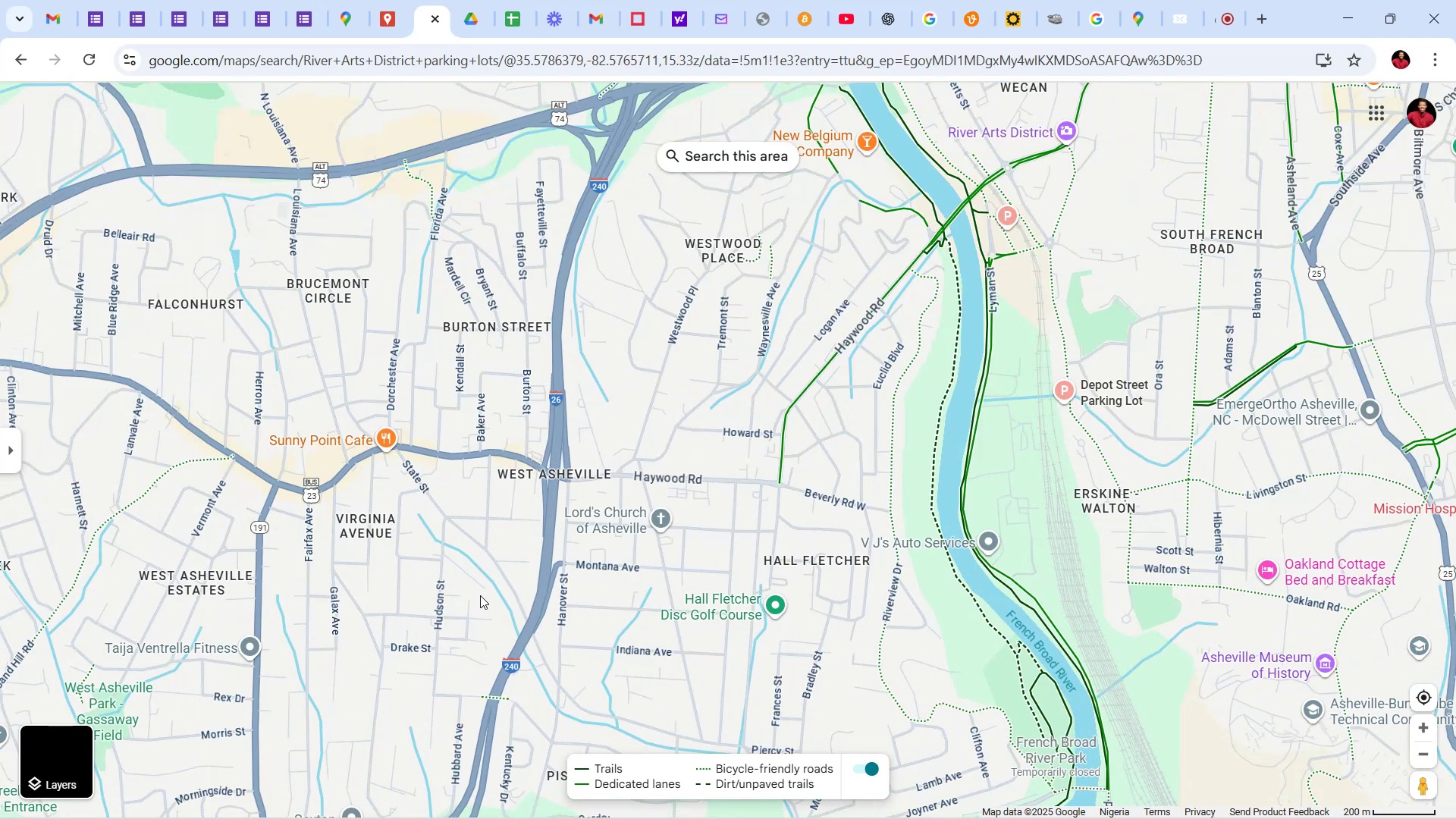 
wait(5.05)
 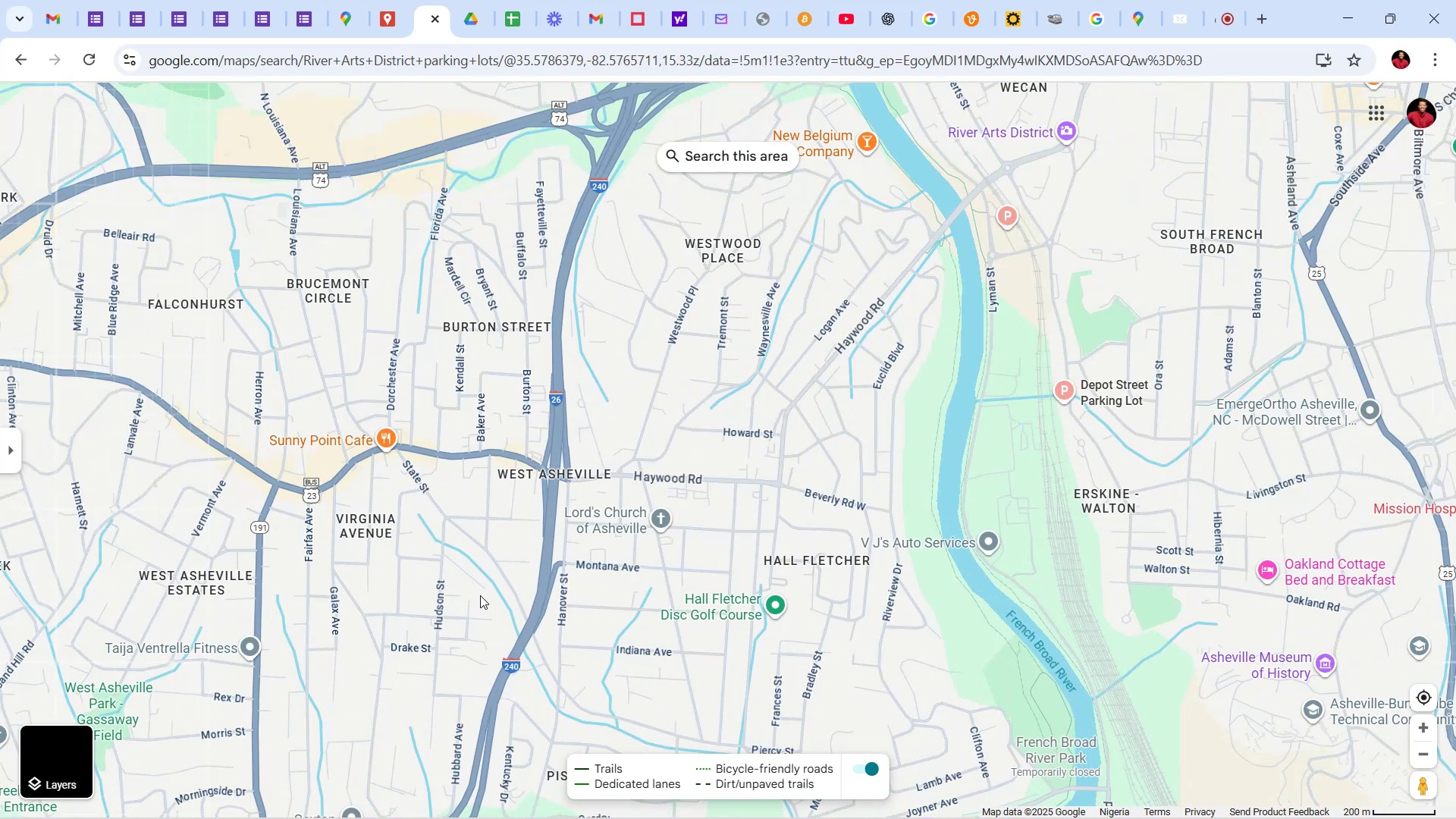 
left_click([41, 767])
 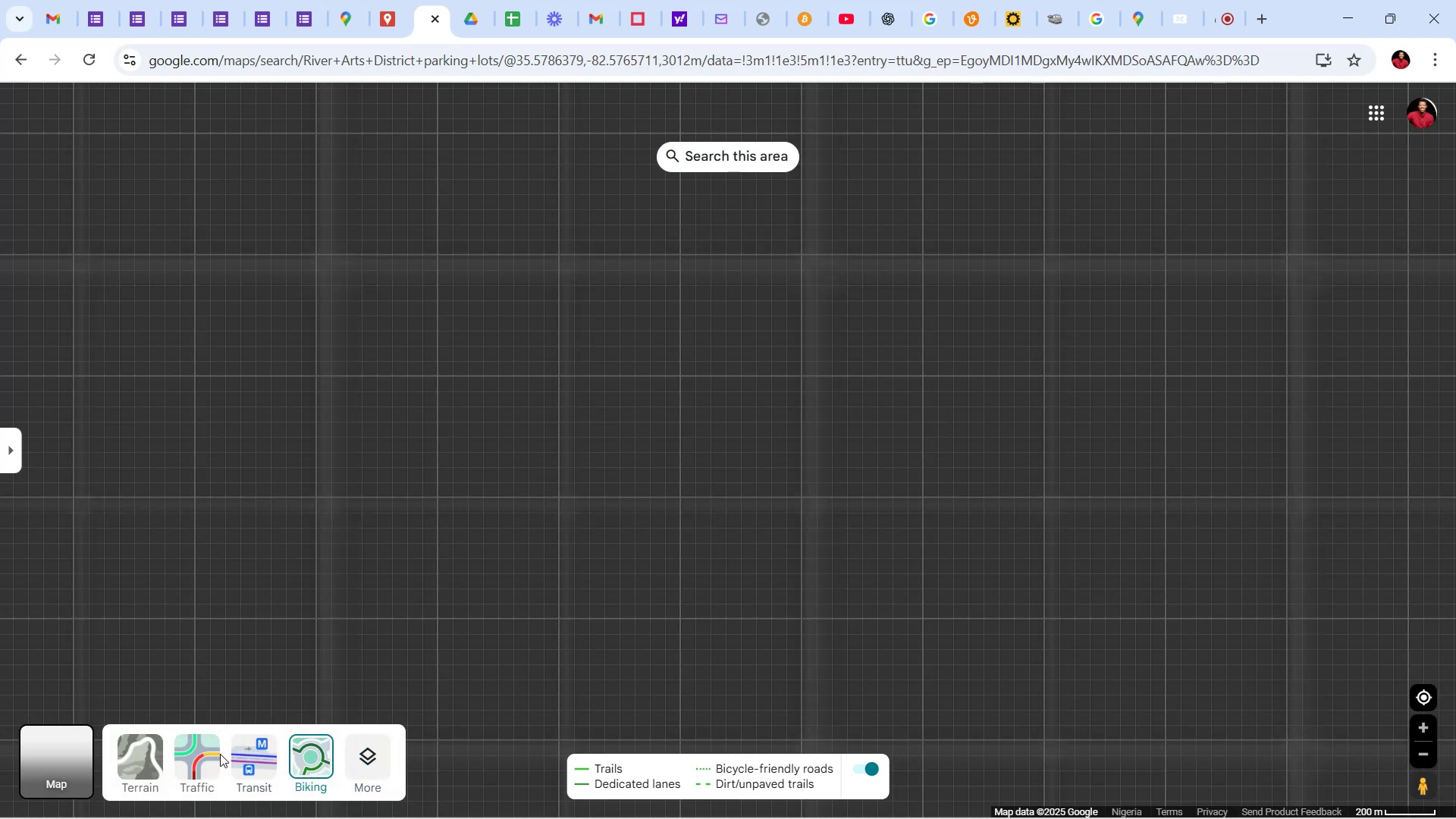 
left_click([190, 760])
 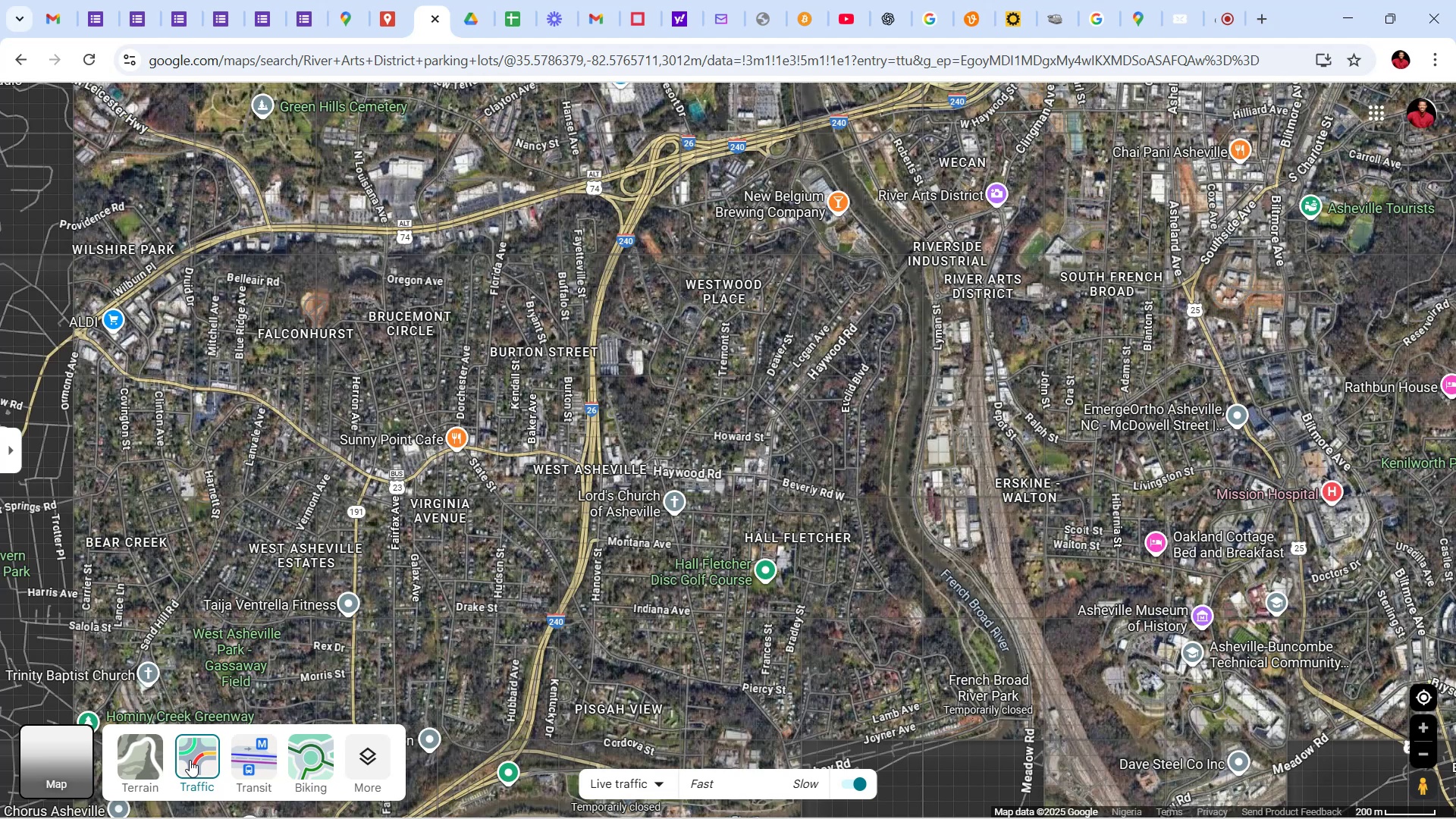 
wait(9.31)
 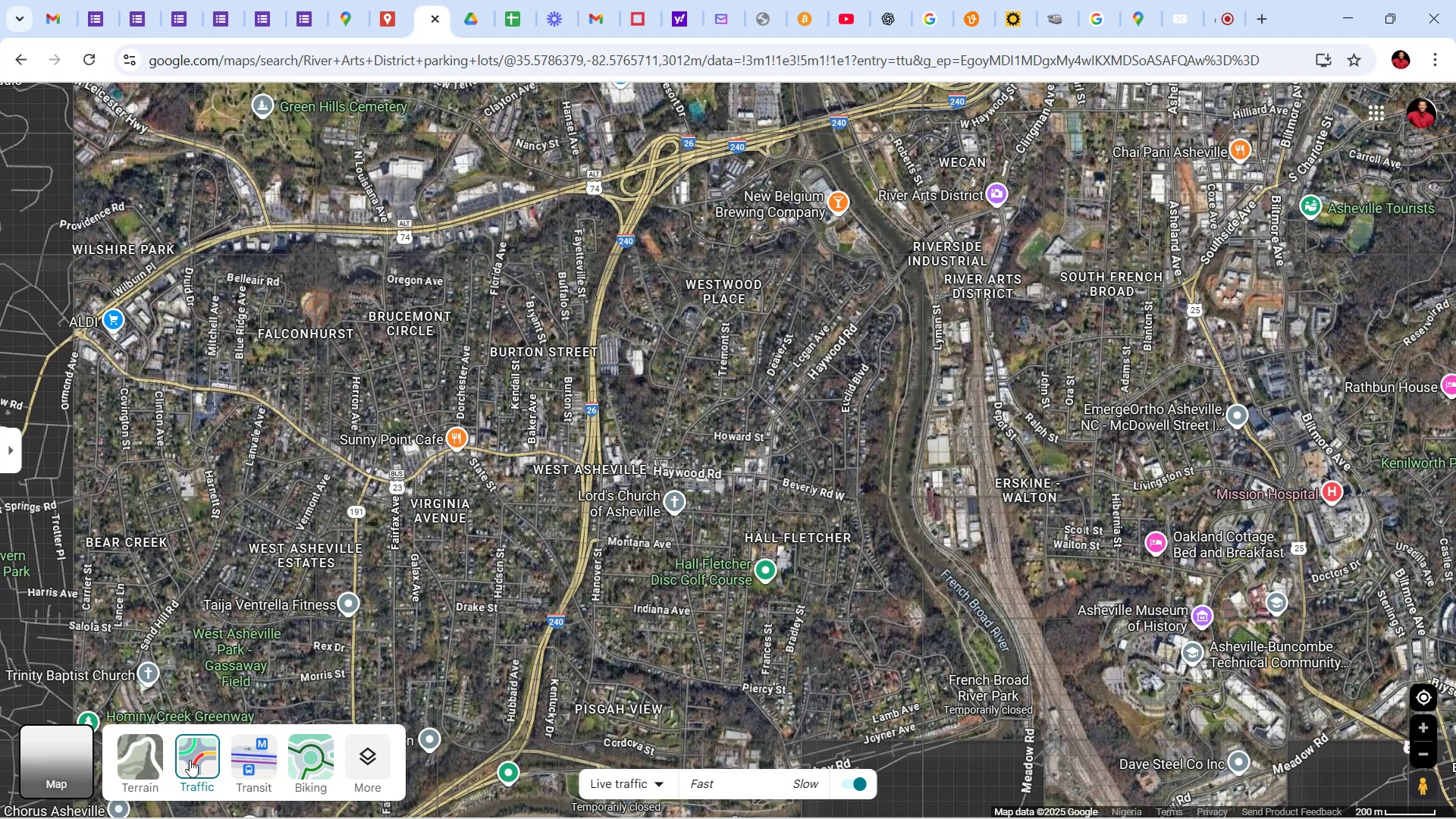 
left_click([37, 753])
 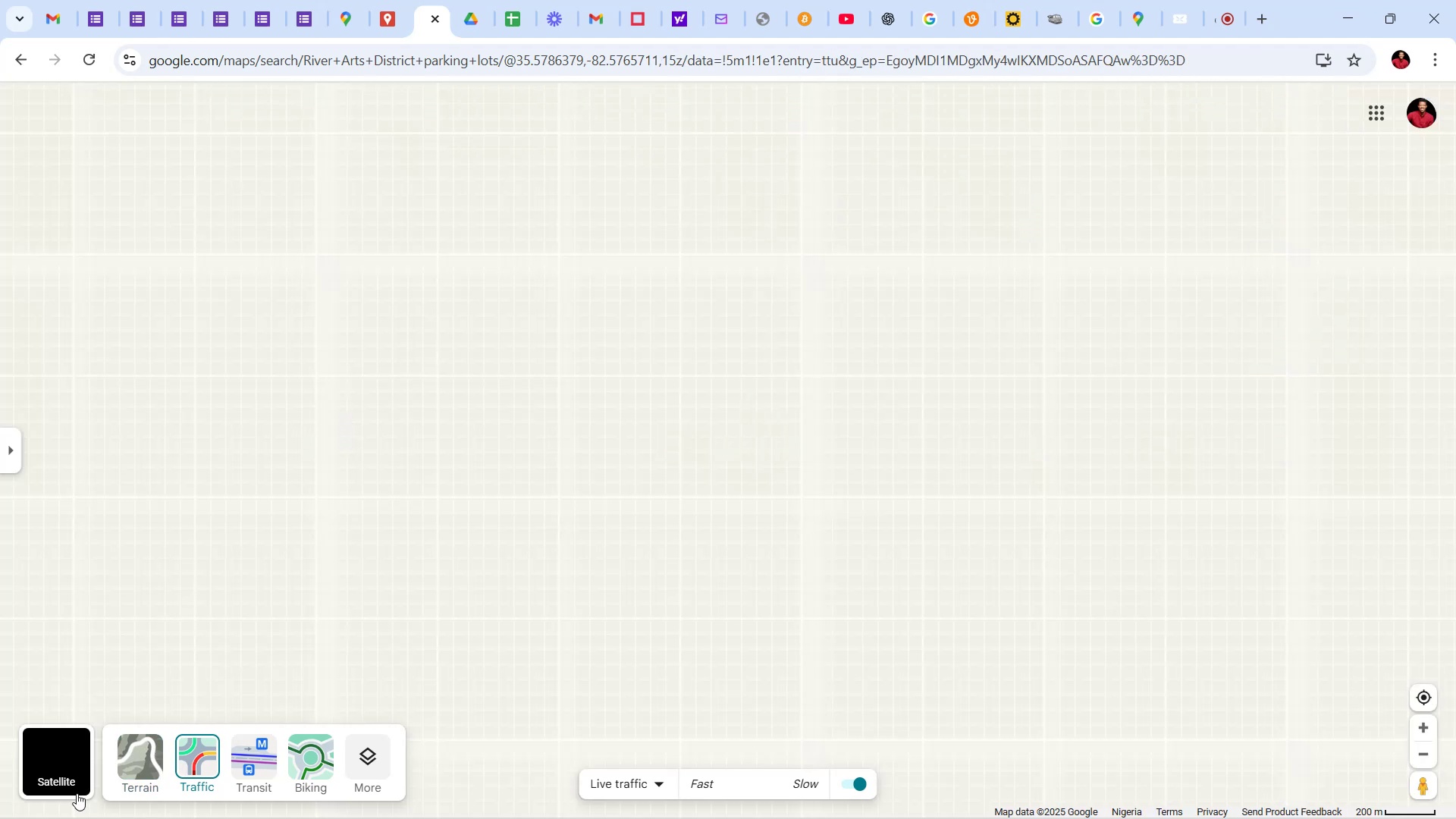 
left_click([61, 764])
 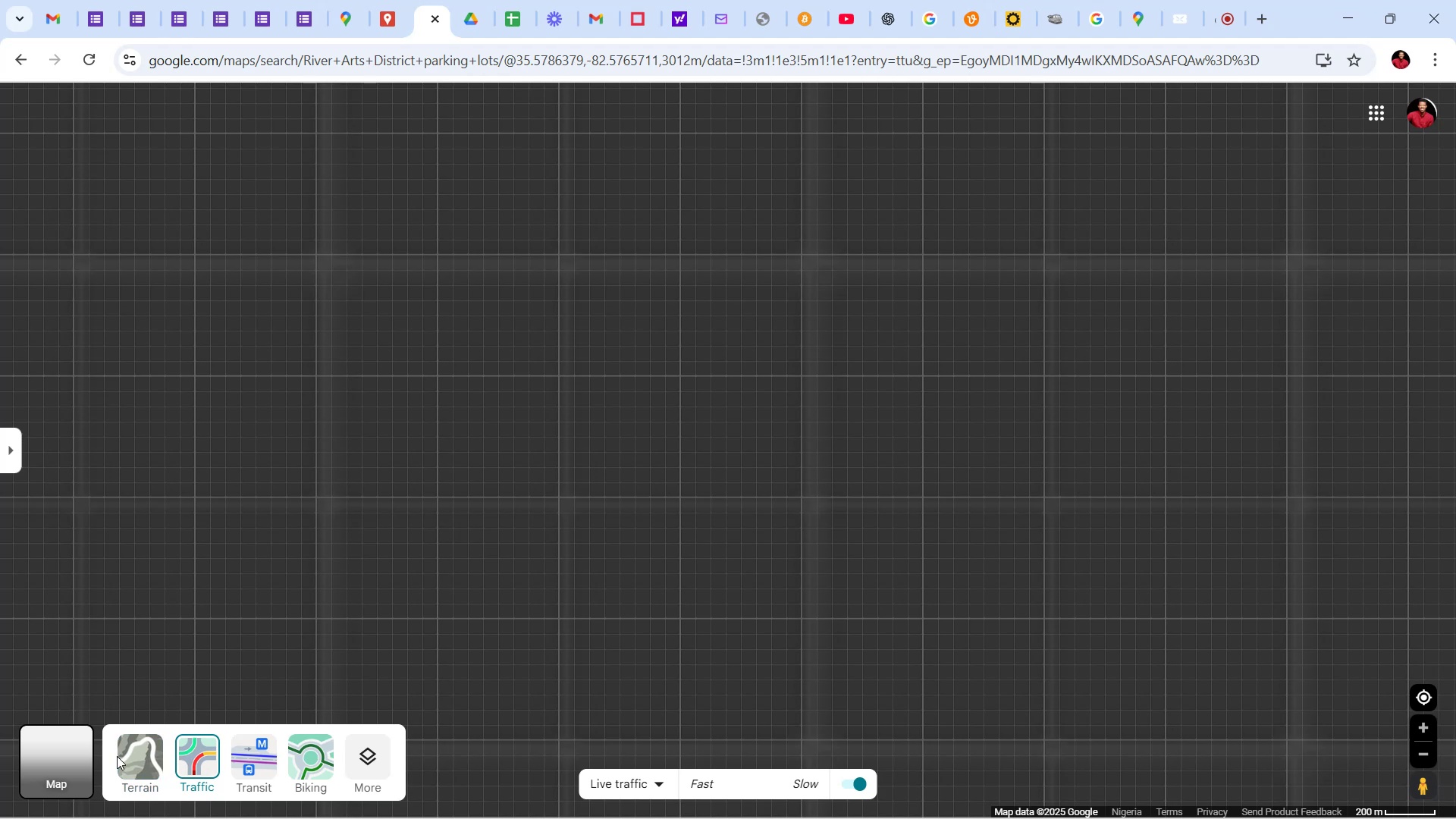 
left_click([137, 746])
 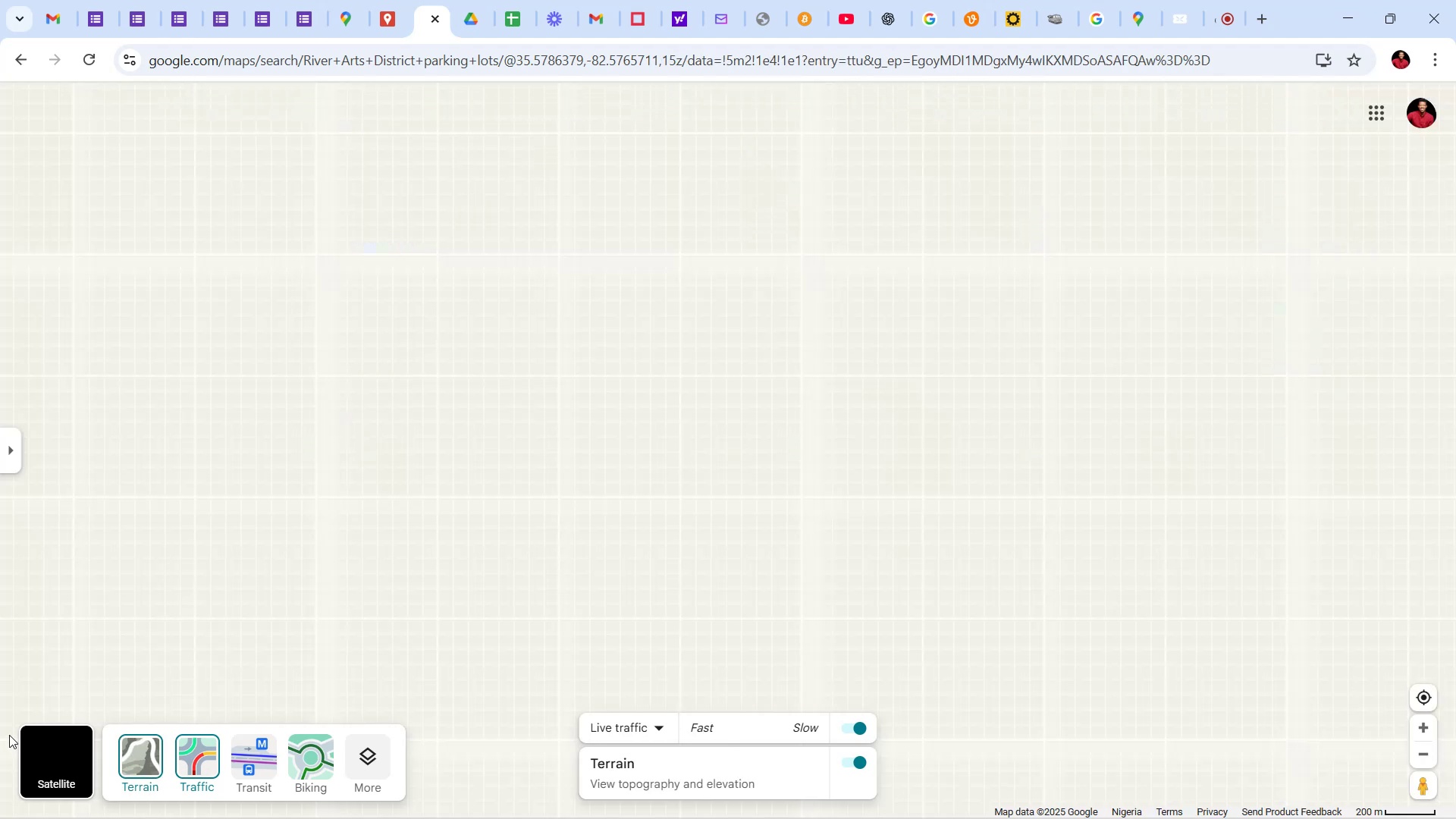 
scroll: coordinate [719, 300], scroll_direction: down, amount: 6.0
 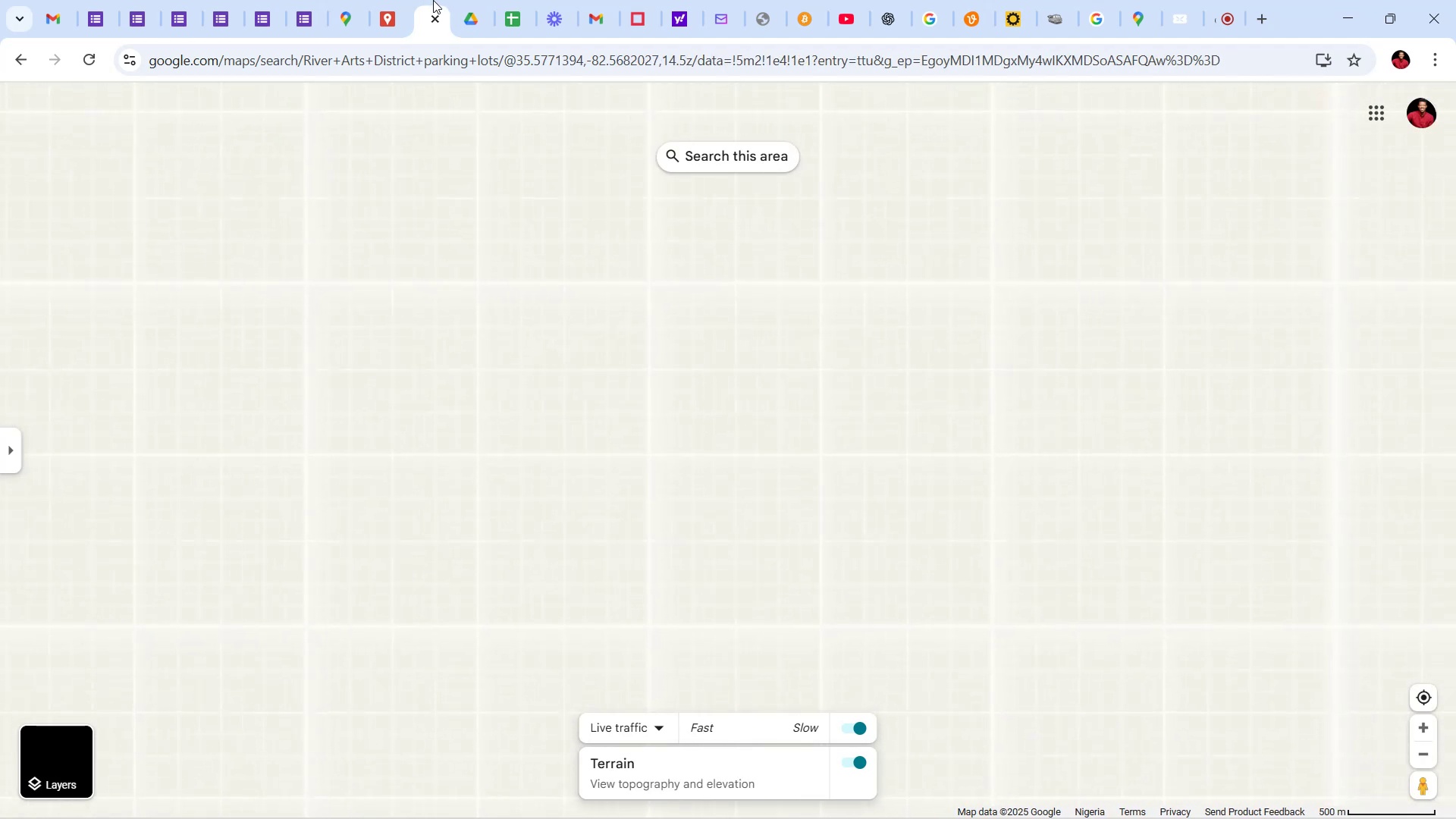 
left_click([410, 3])
 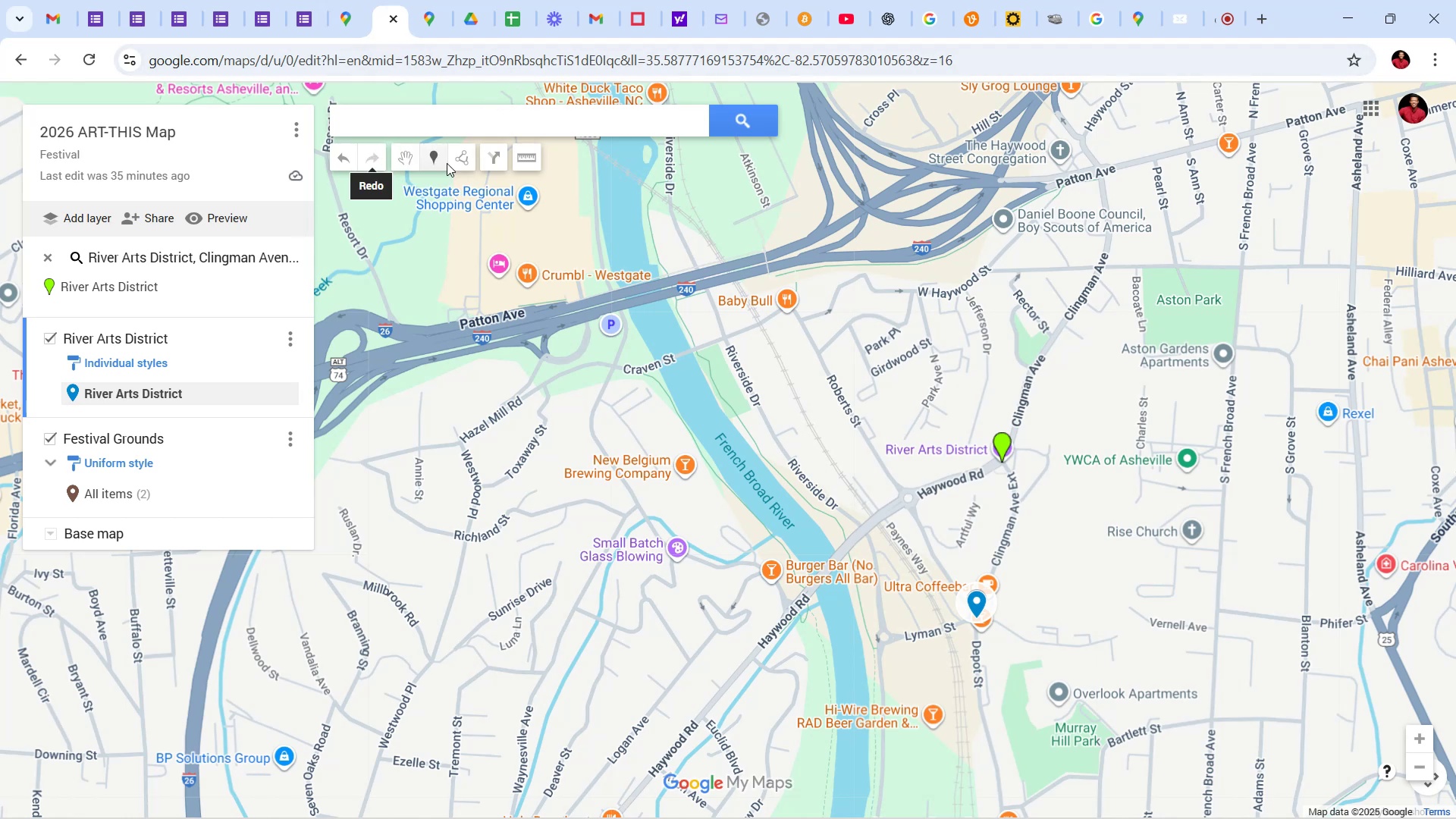 
wait(11.45)
 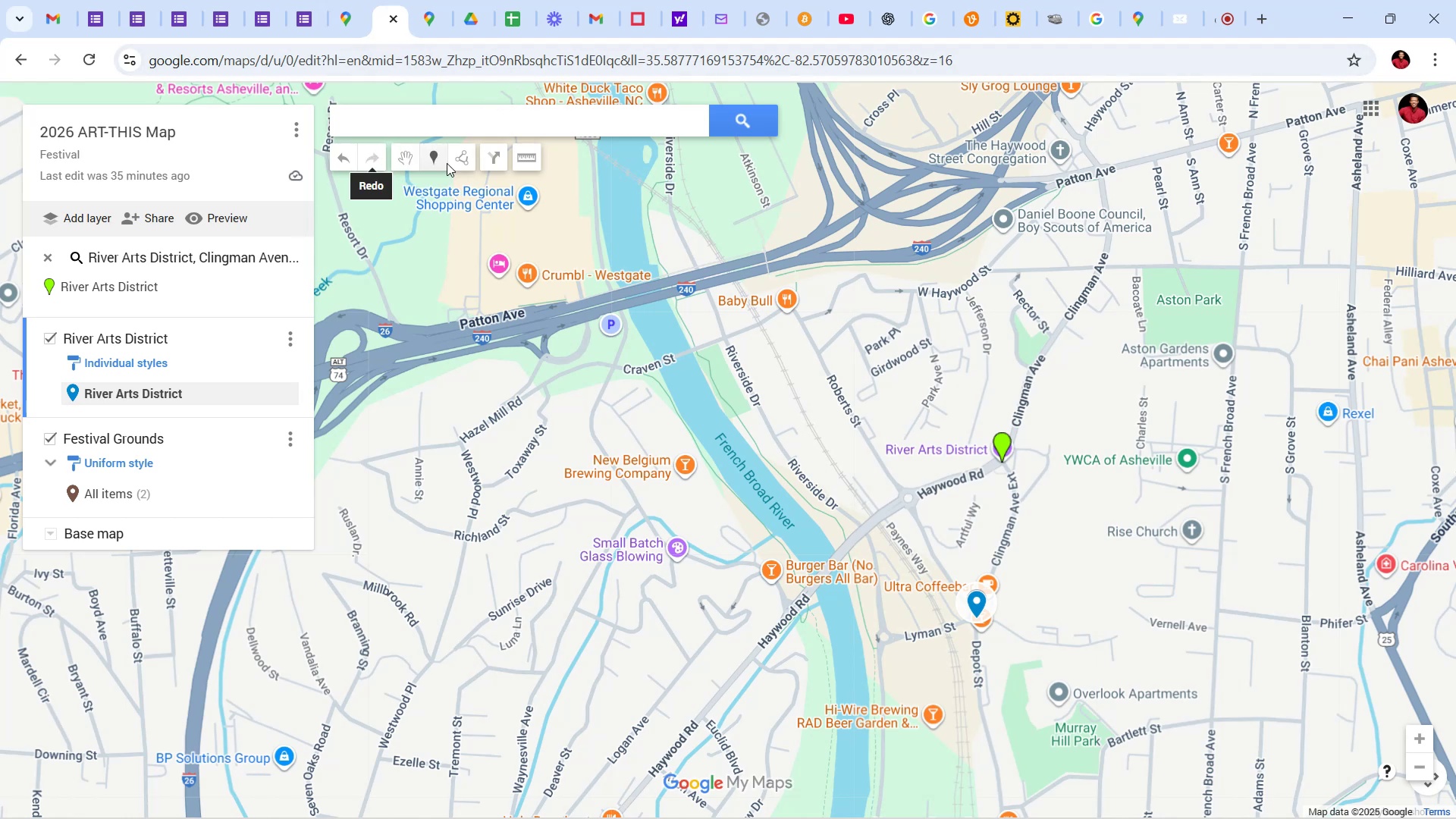 
mouse_move([588, 594])
 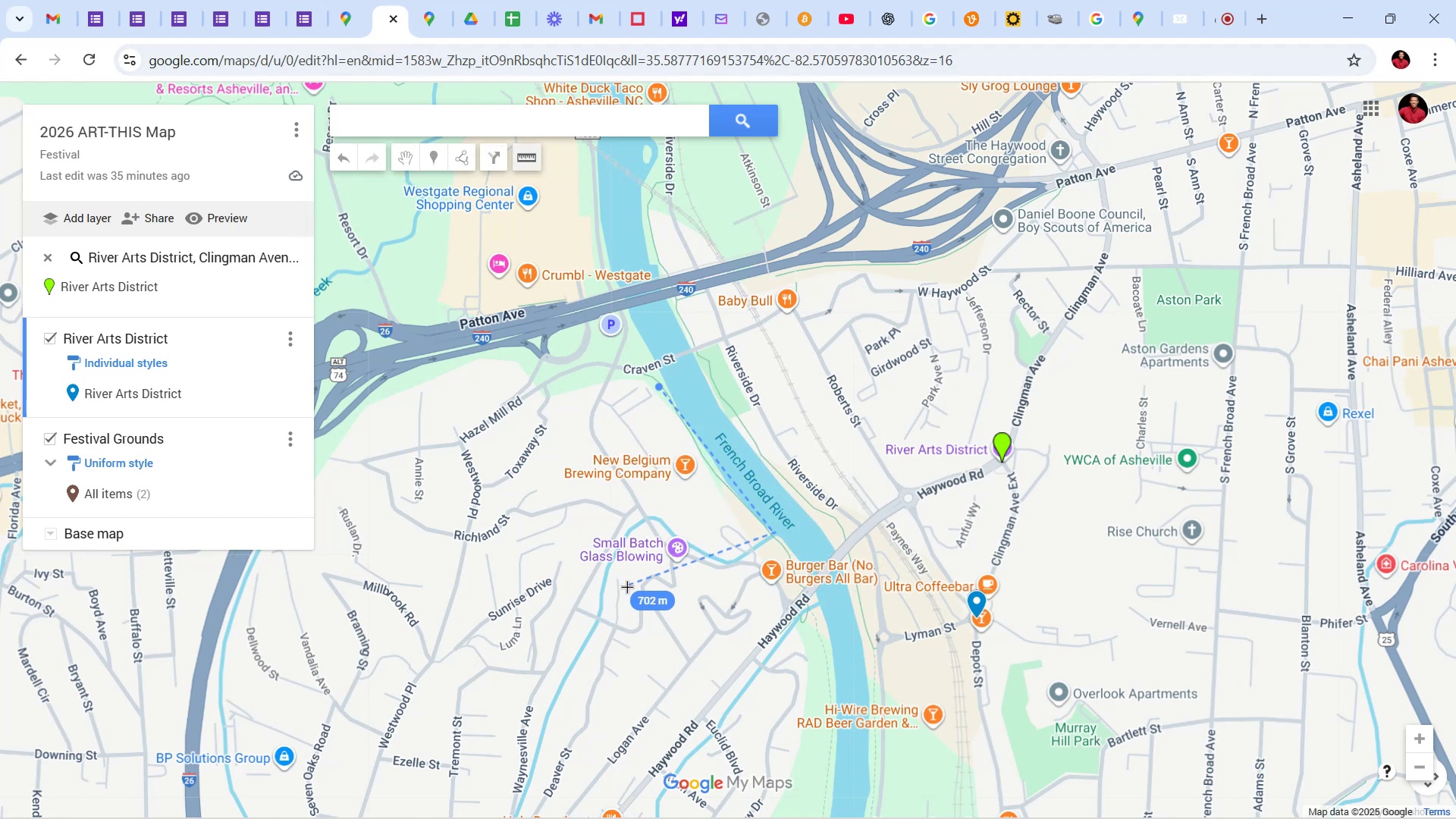 
left_click([626, 586])
 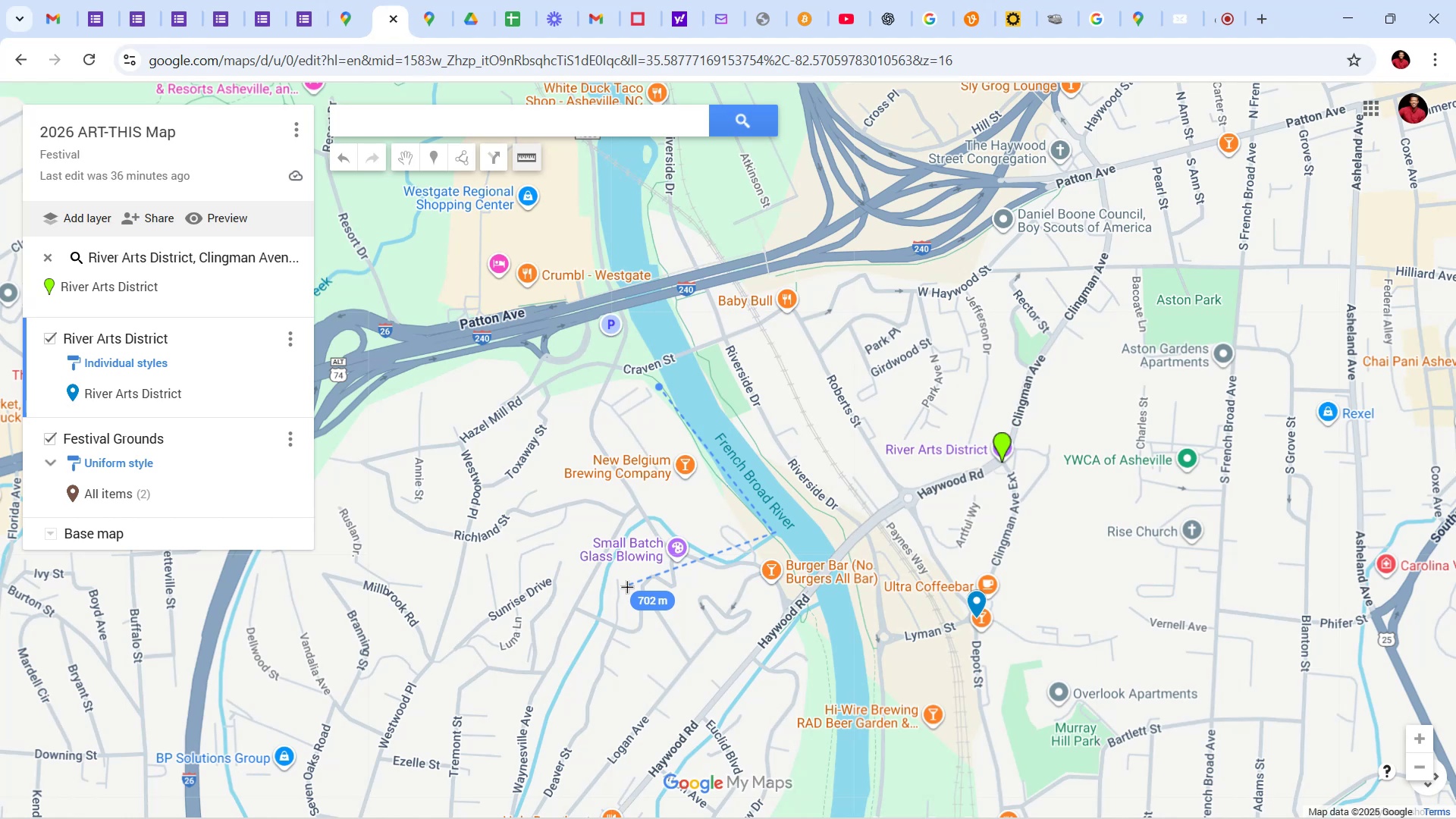 
key(Control+Z)
 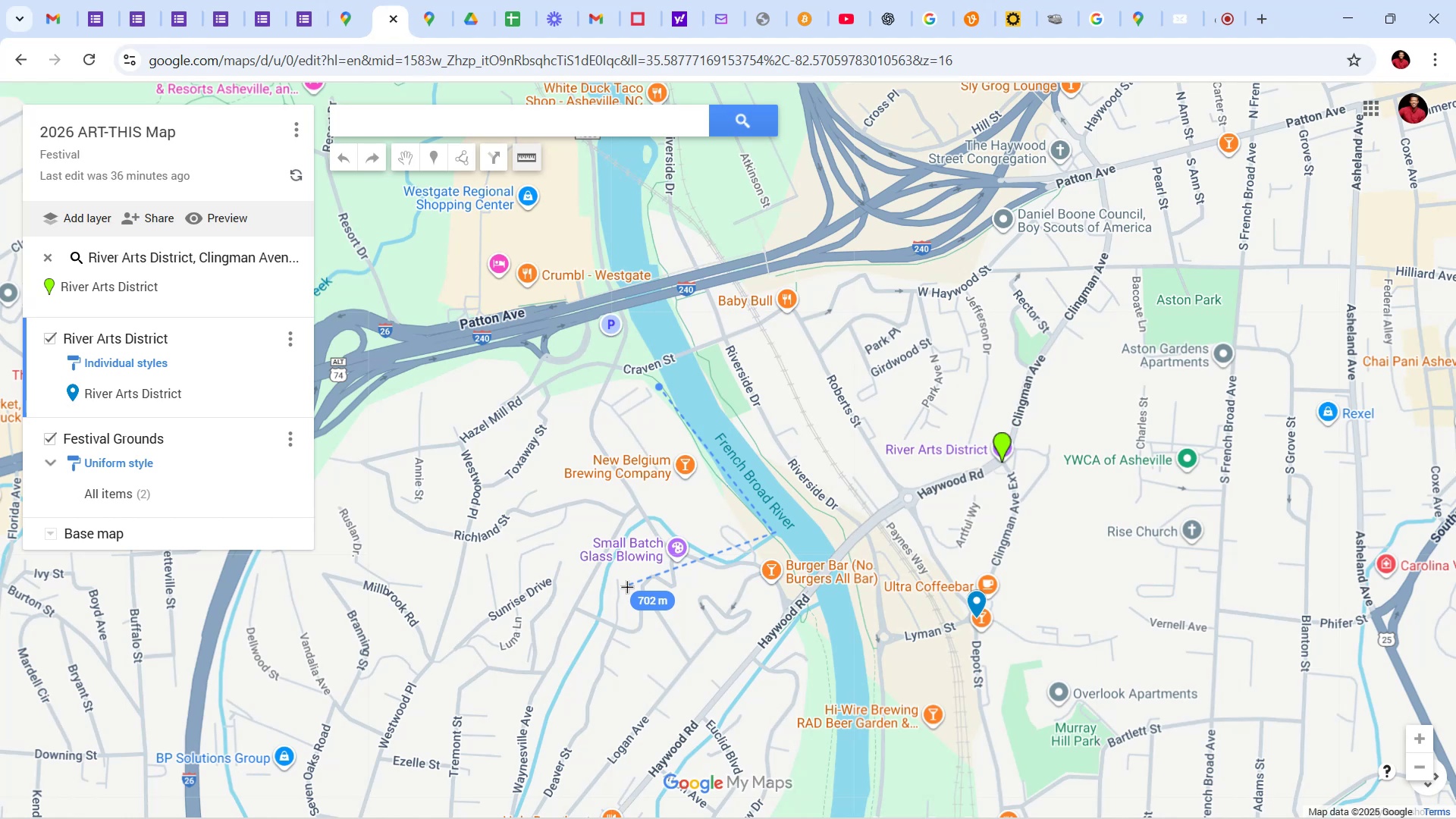 
key(Control+Z)
 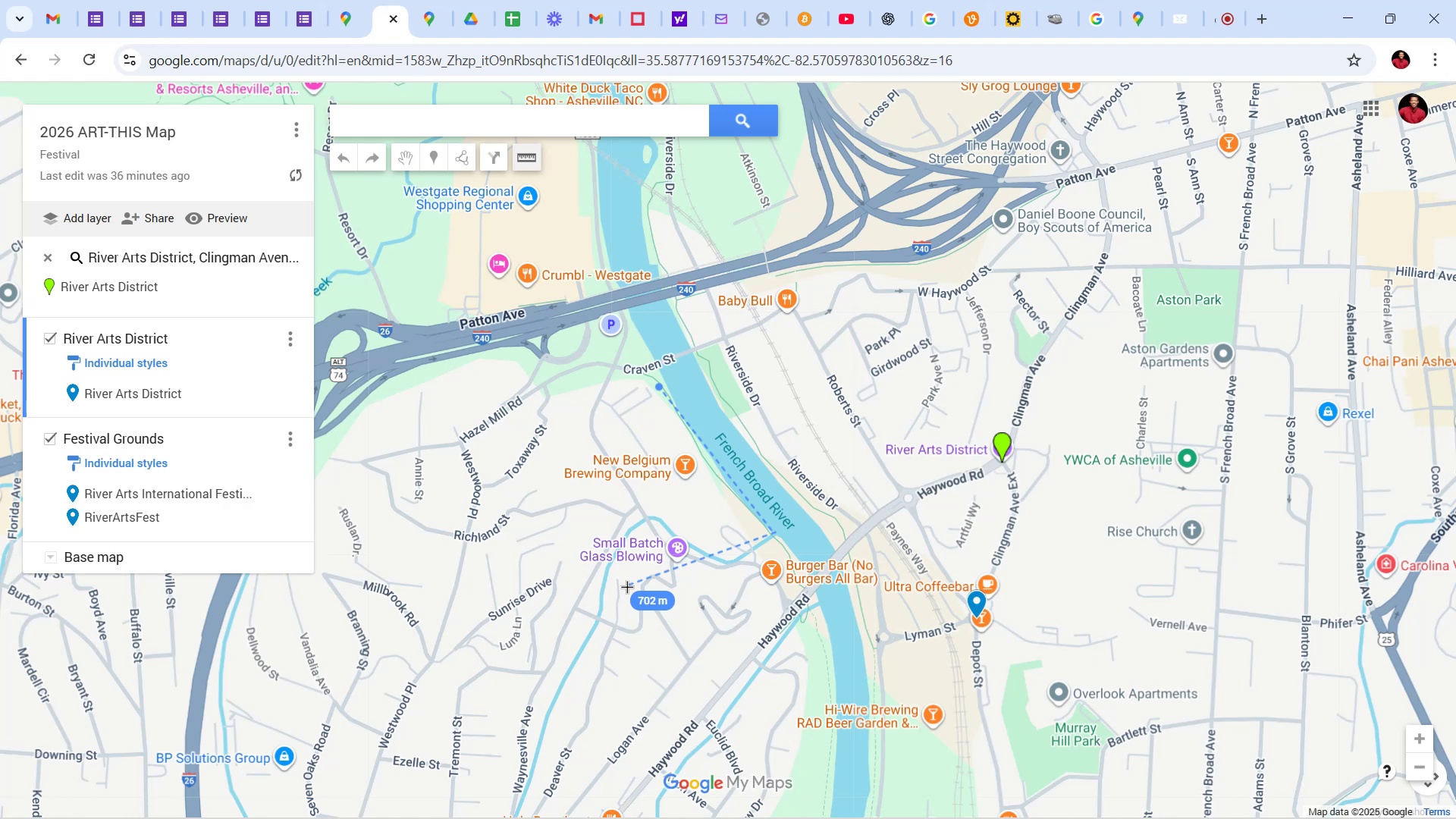 
key(Control+Z)
 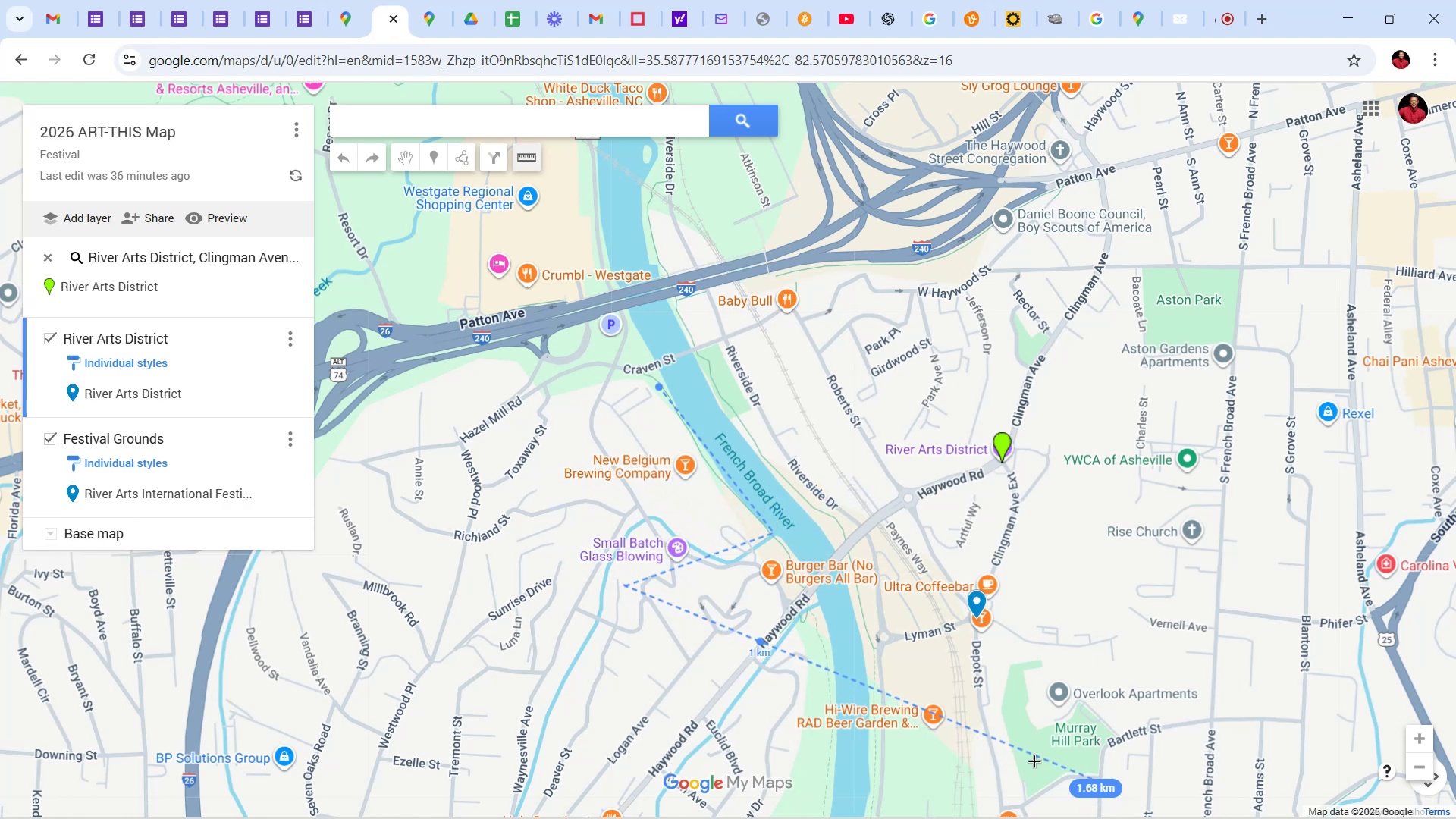 
wait(6.49)
 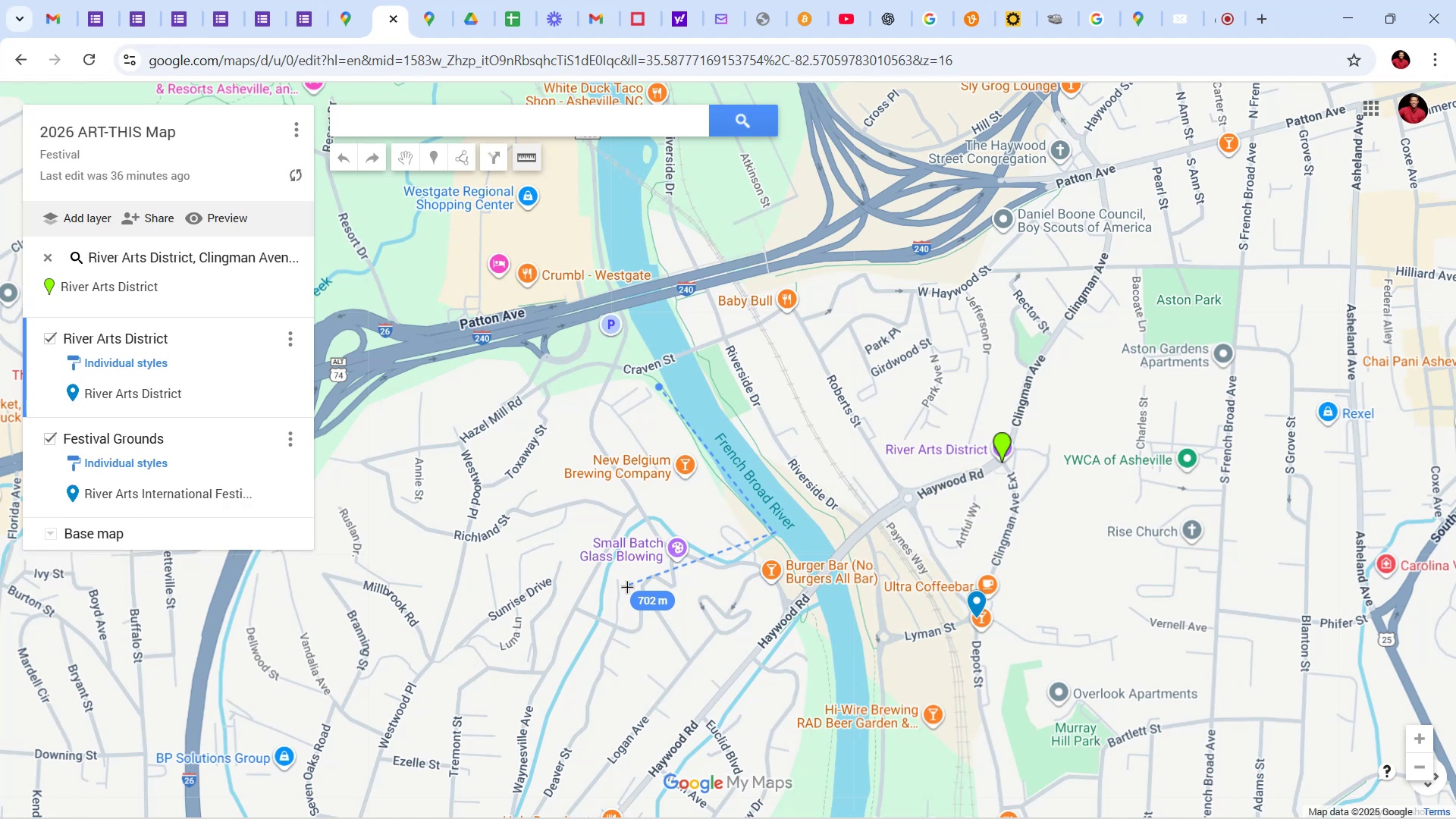 
scroll: coordinate [864, 616], scroll_direction: up, amount: 3.0
 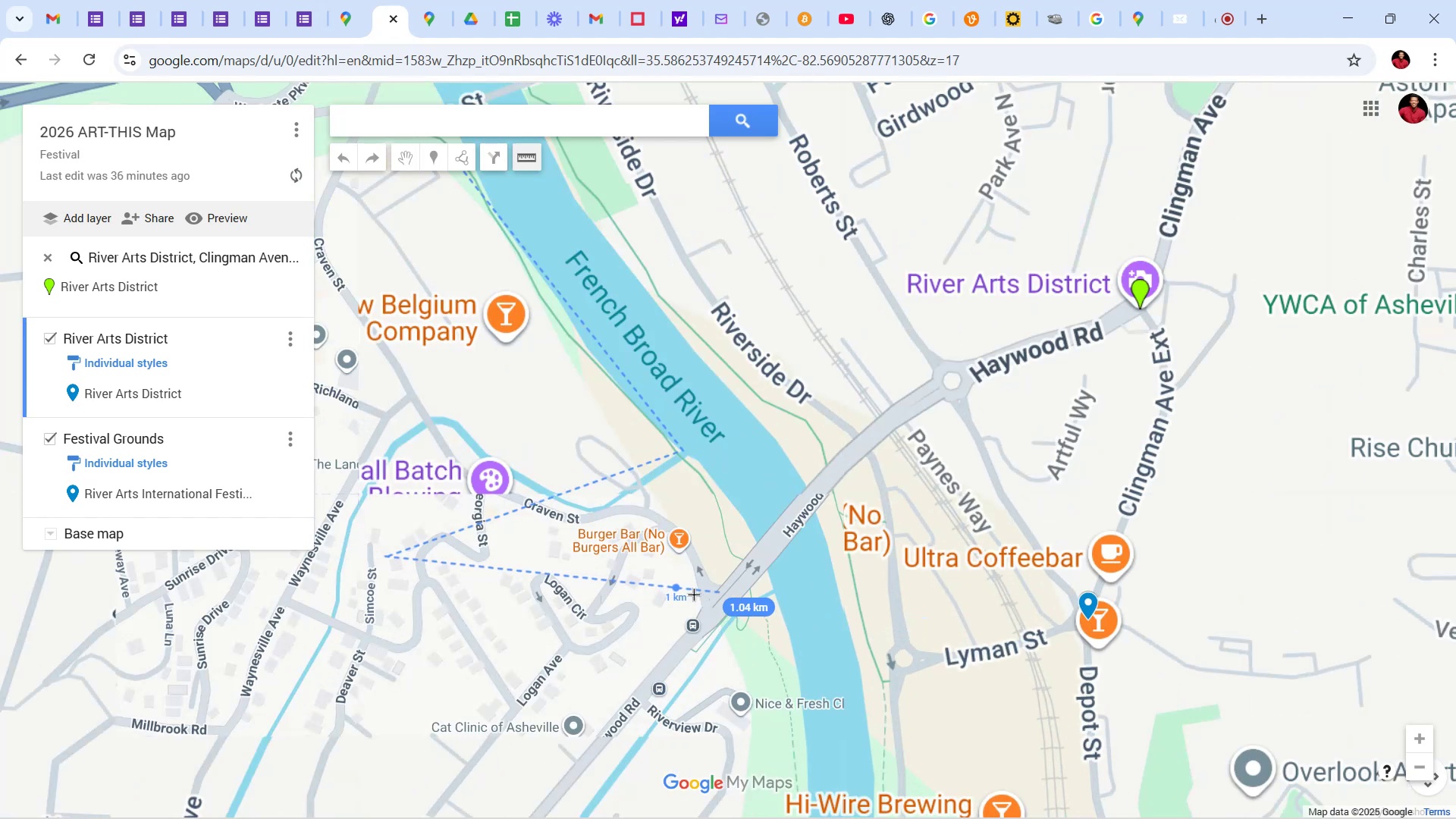 
left_click([671, 593])
 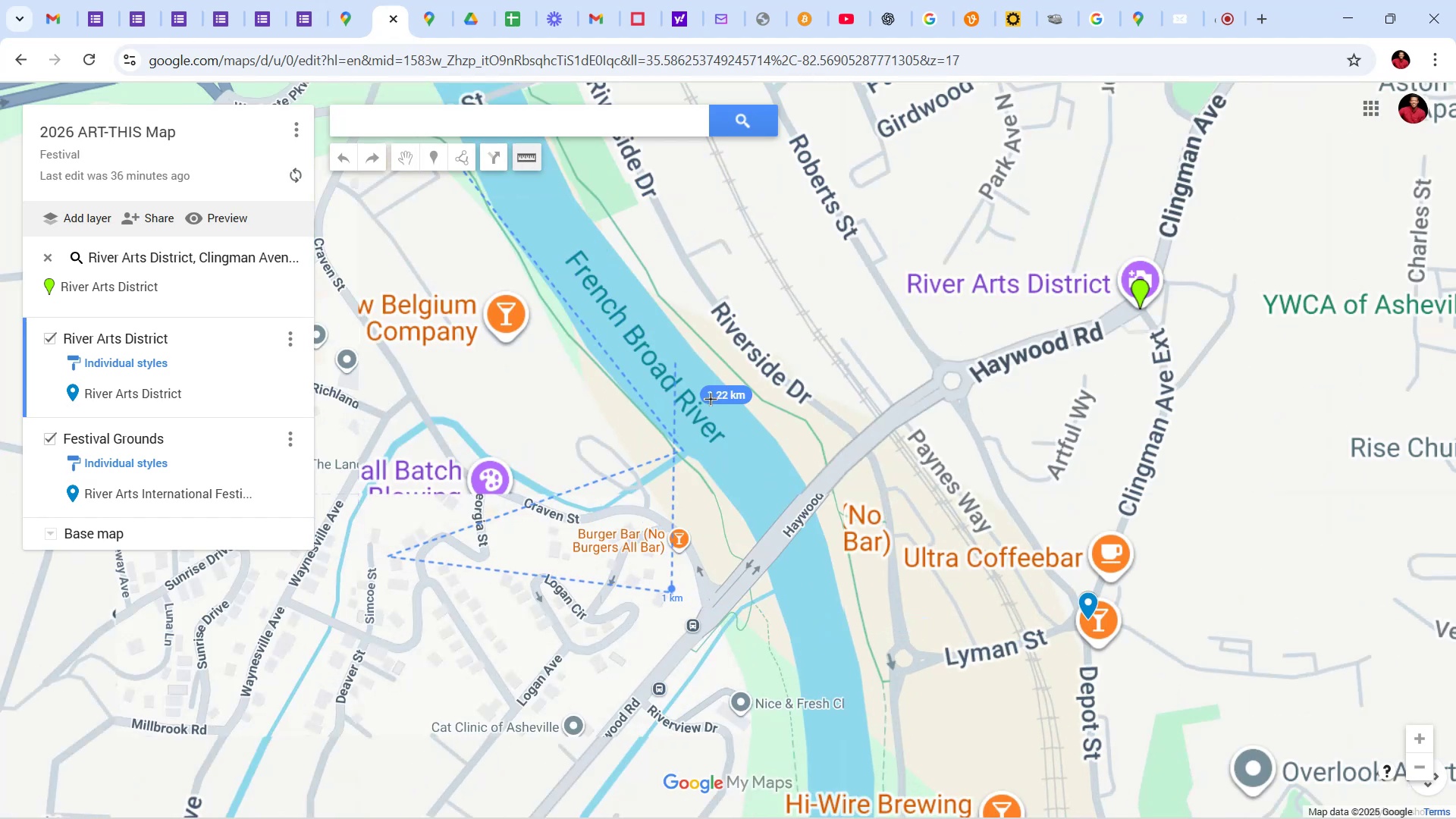 
right_click([753, 522])
 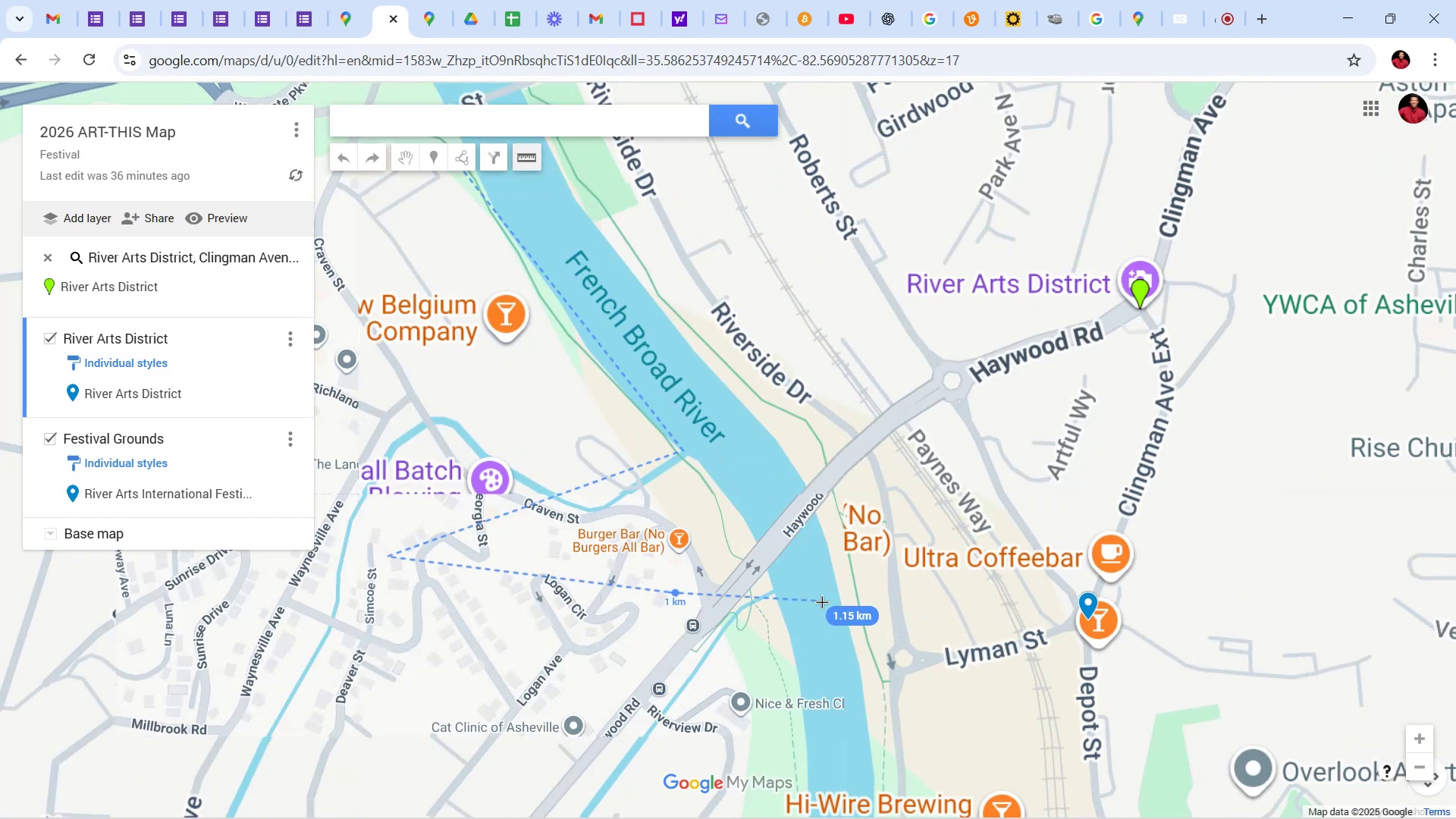 
double_click([821, 601])
 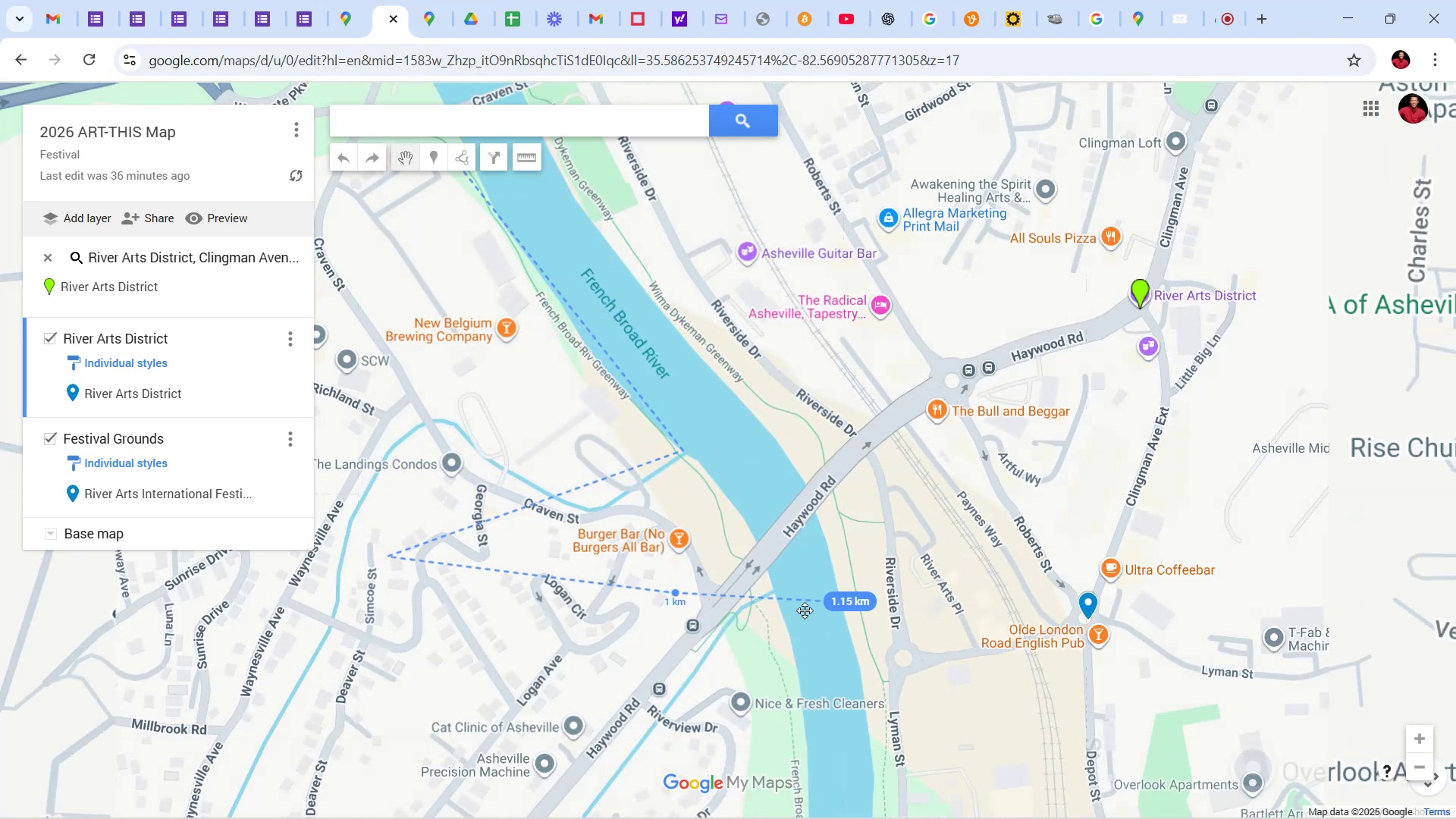 
left_click([817, 578])
 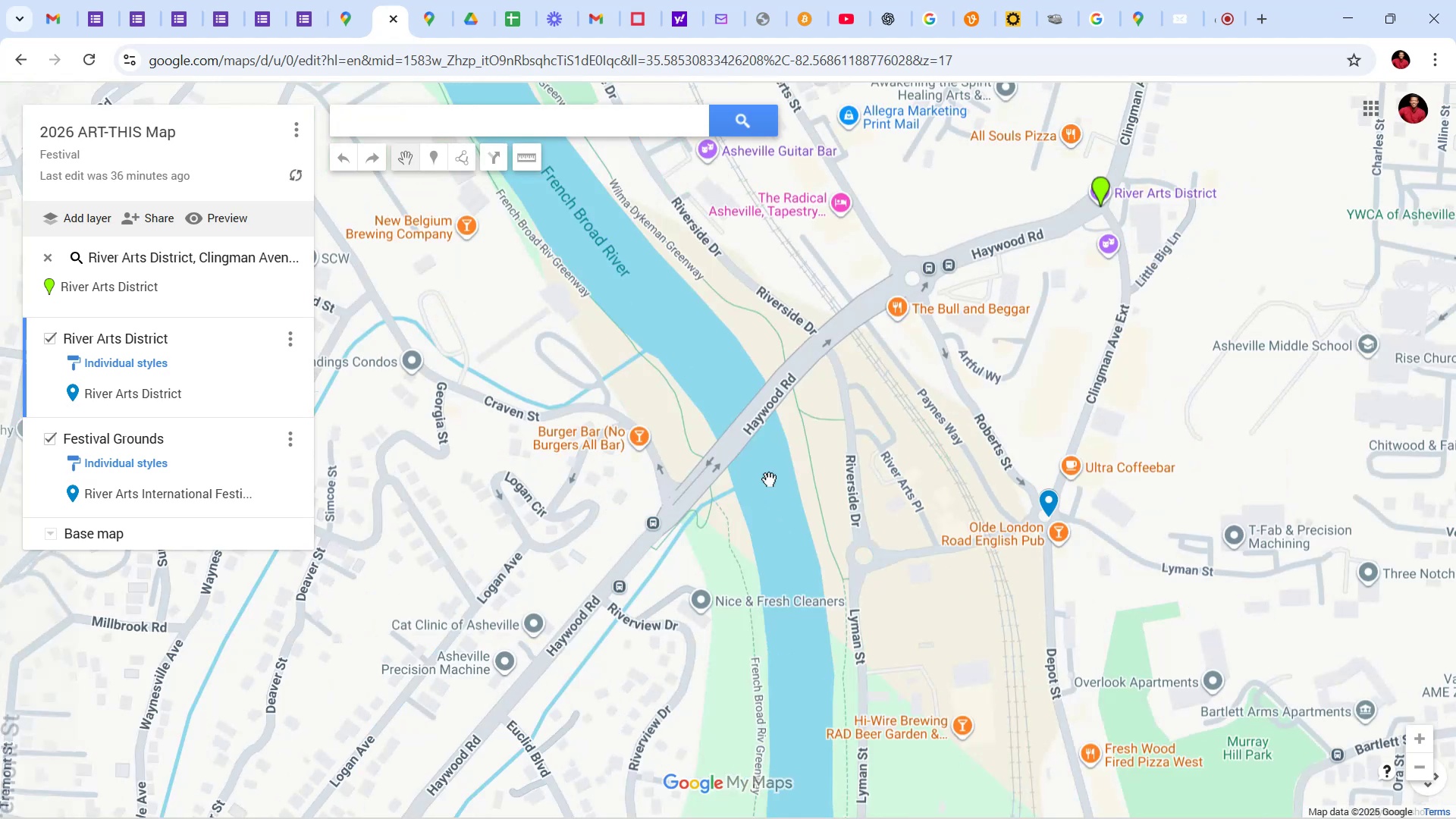 
left_click([824, 498])
 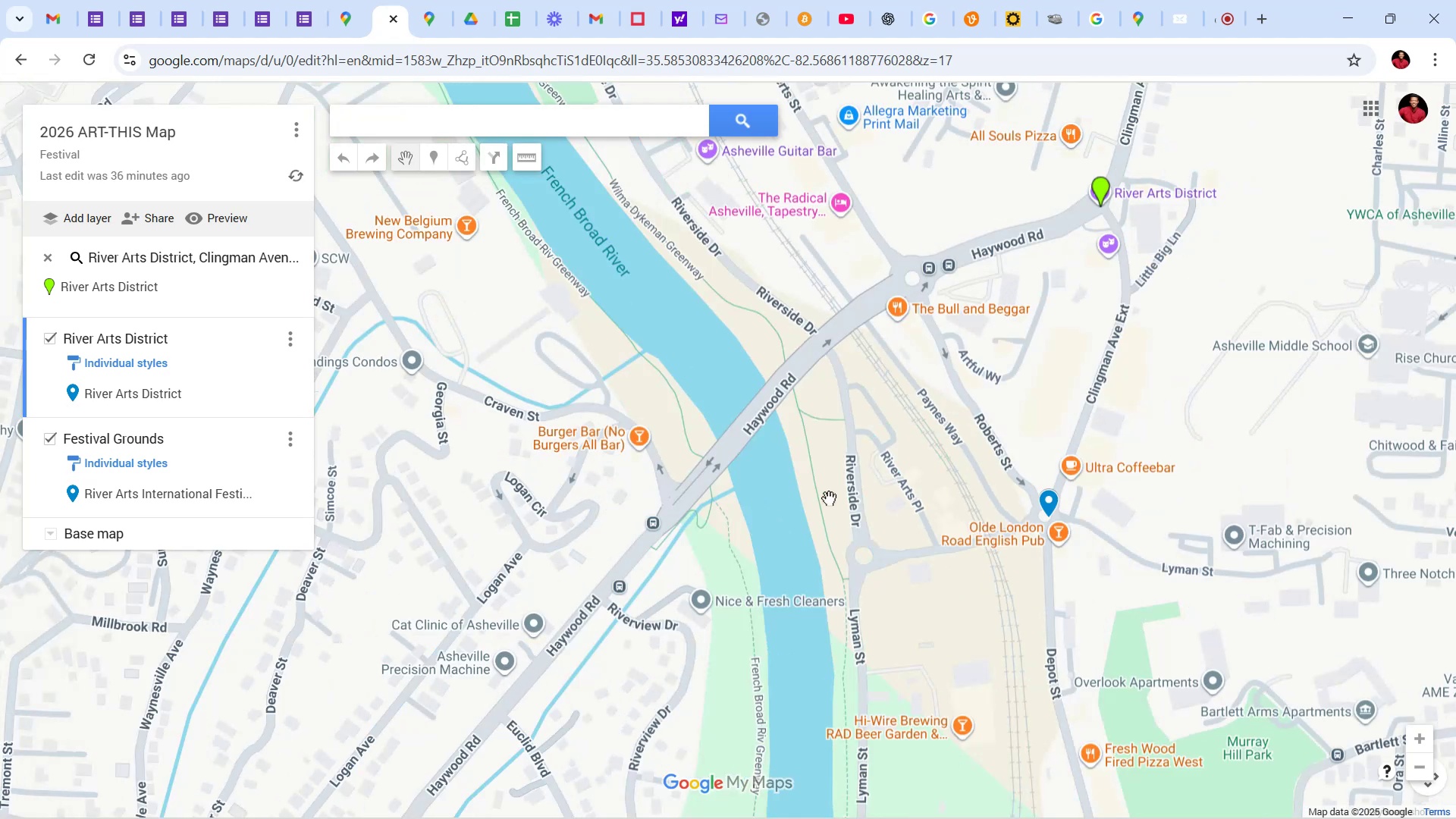 
scroll: coordinate [821, 456], scroll_direction: up, amount: 3.0
 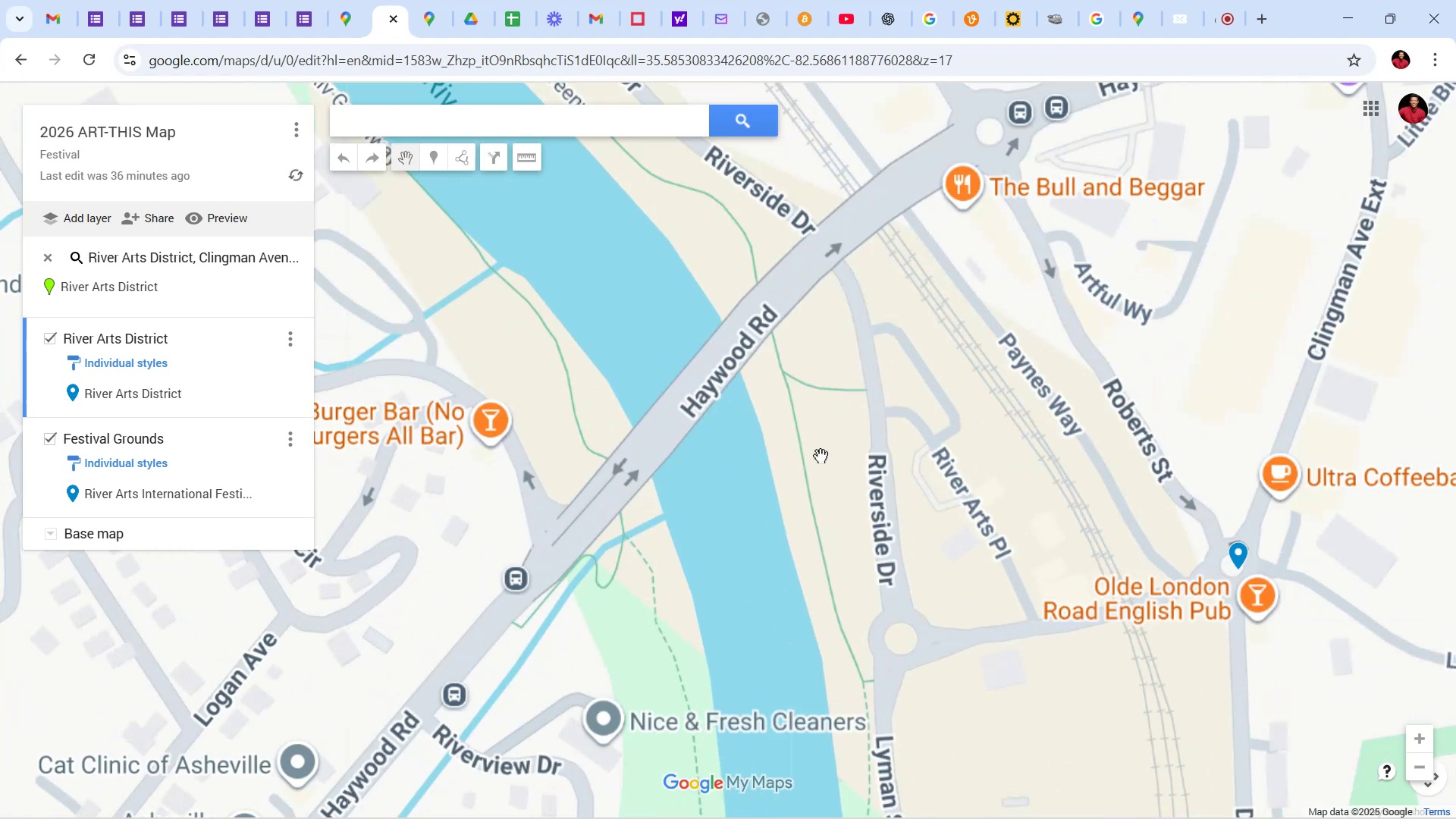 
scroll: coordinate [804, 460], scroll_direction: down, amount: 3.0
 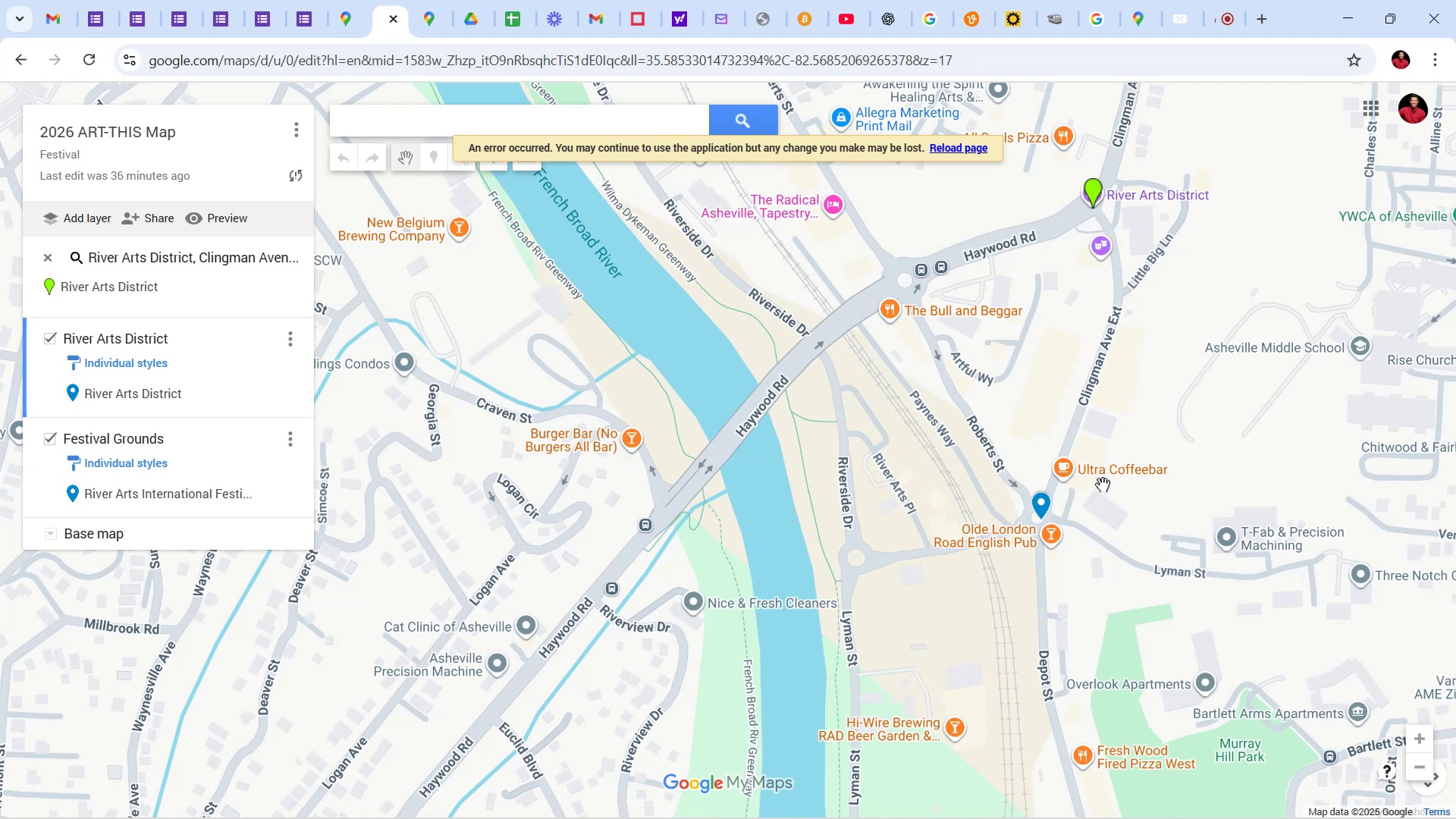 
wait(33.91)
 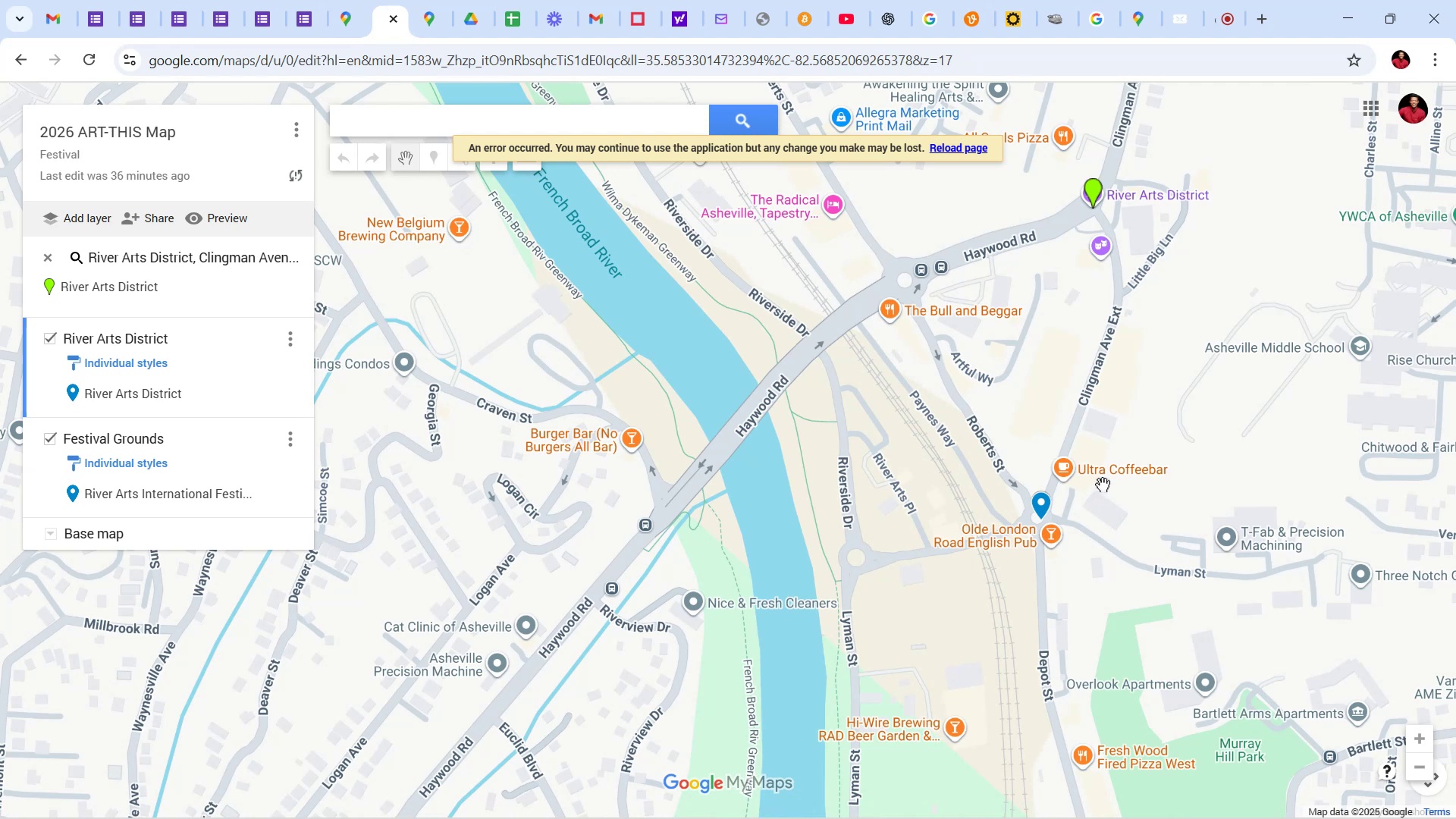 
left_click([104, 3])
 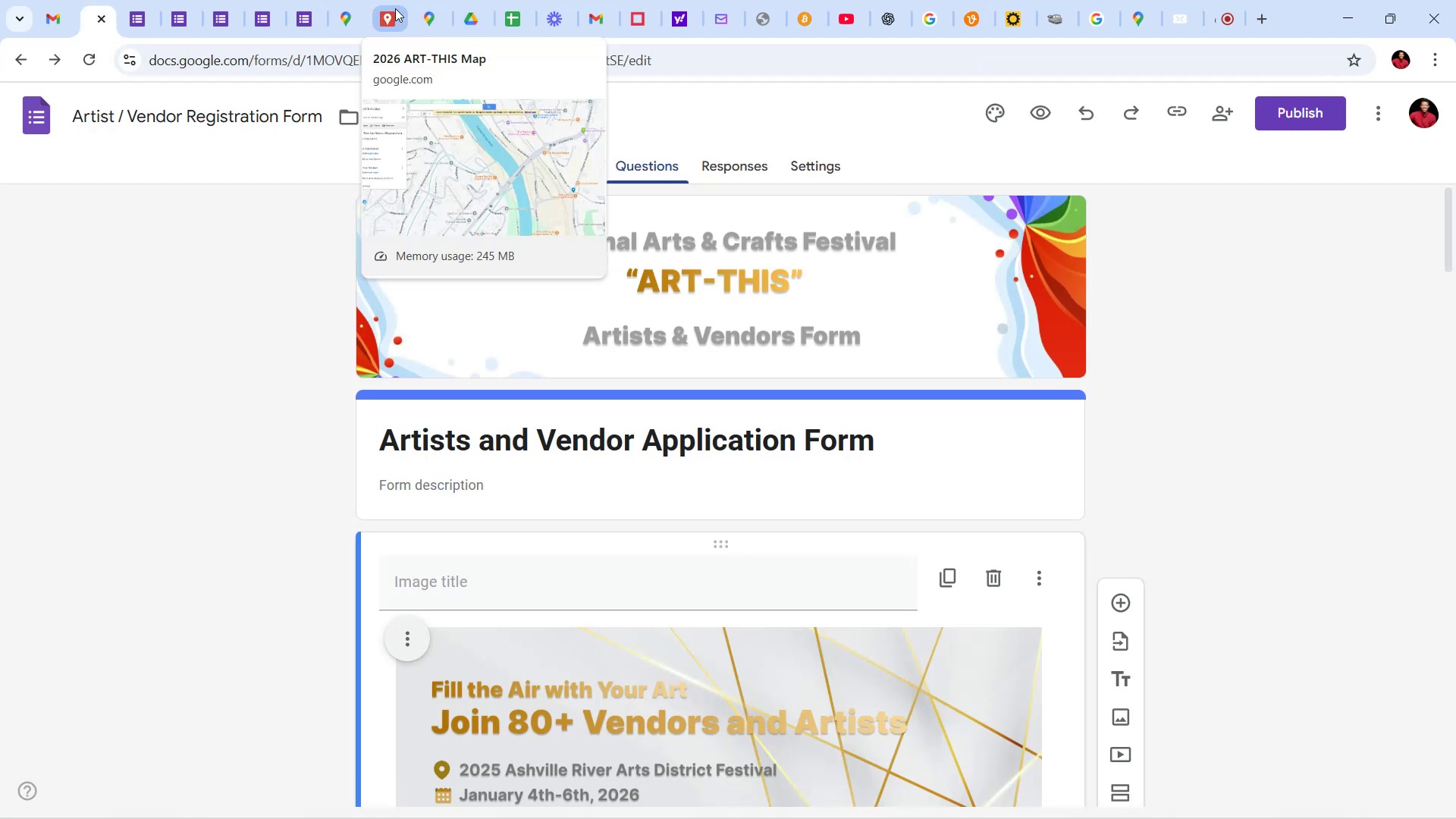 
left_click([394, 7])
 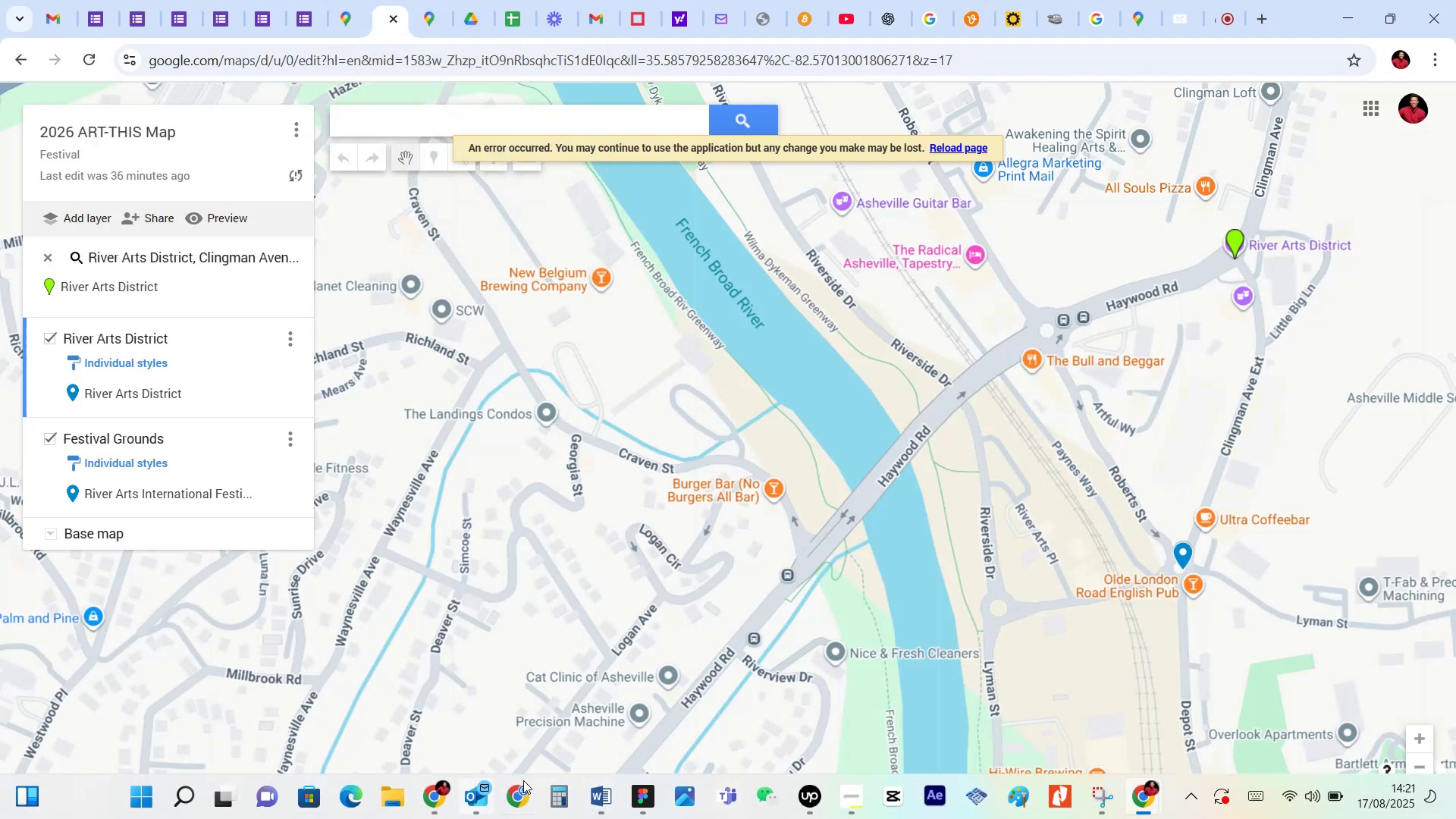 
left_click([591, 797])
 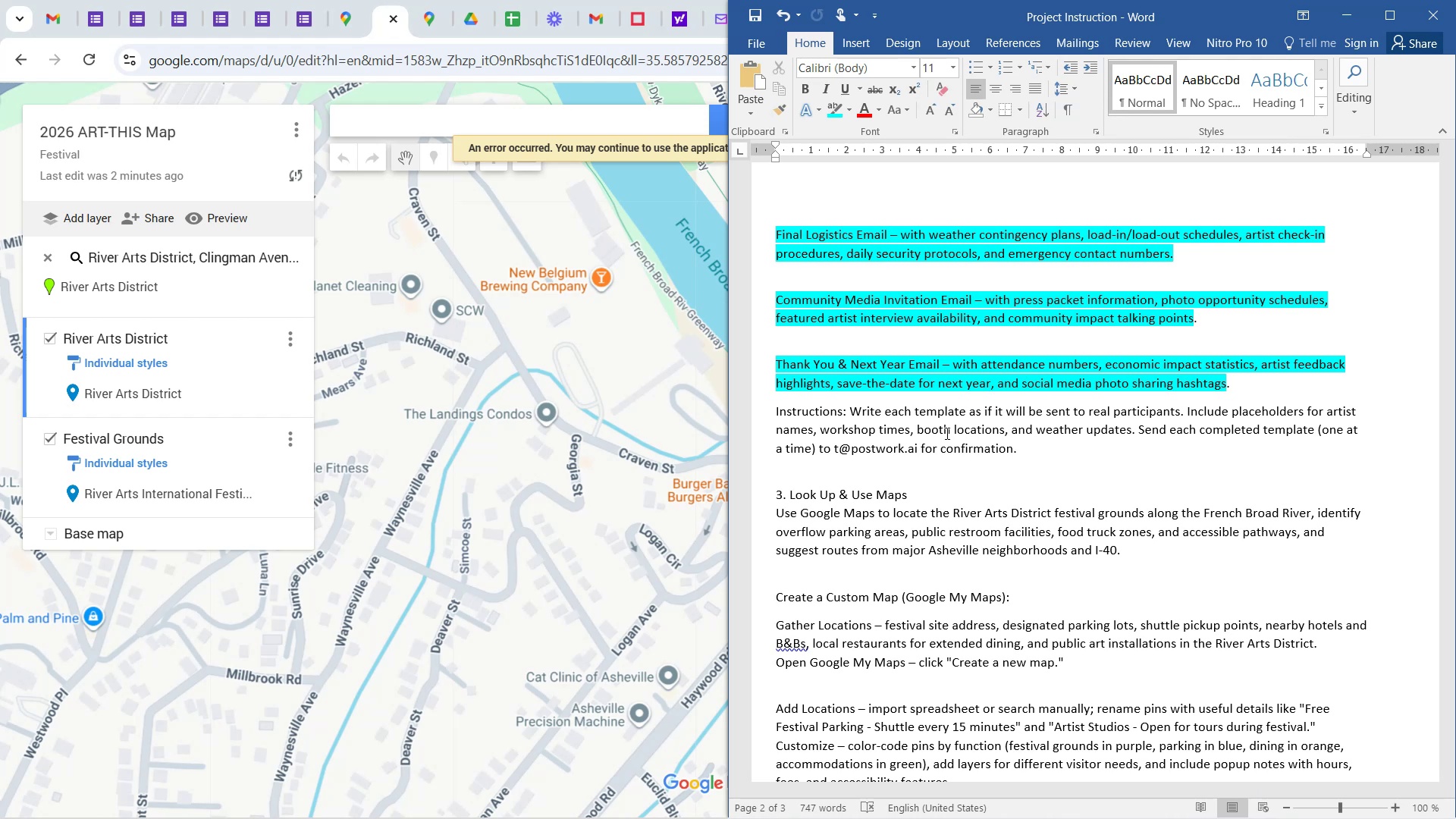 
wait(93.69)
 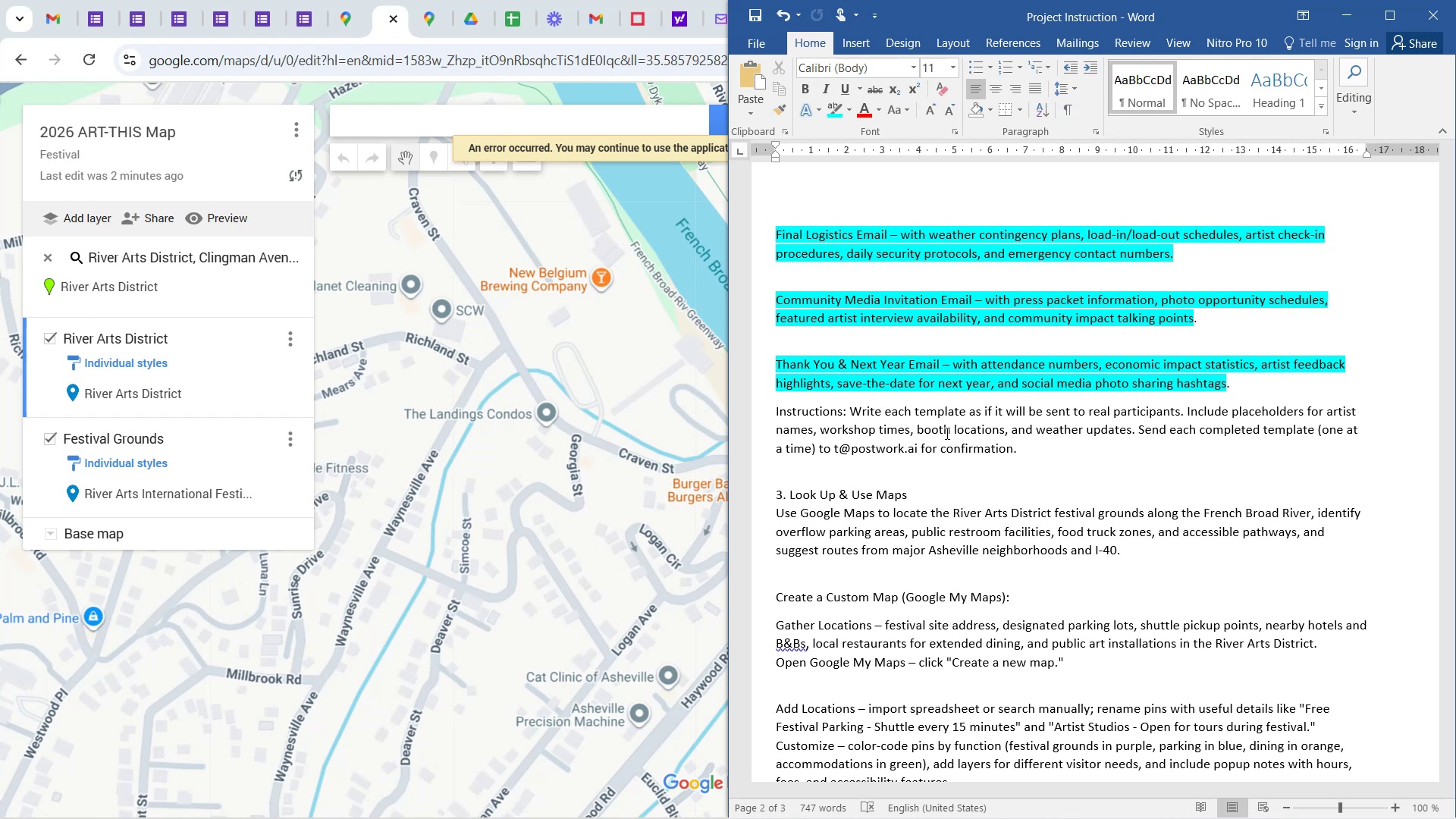 
left_click([49, 10])
 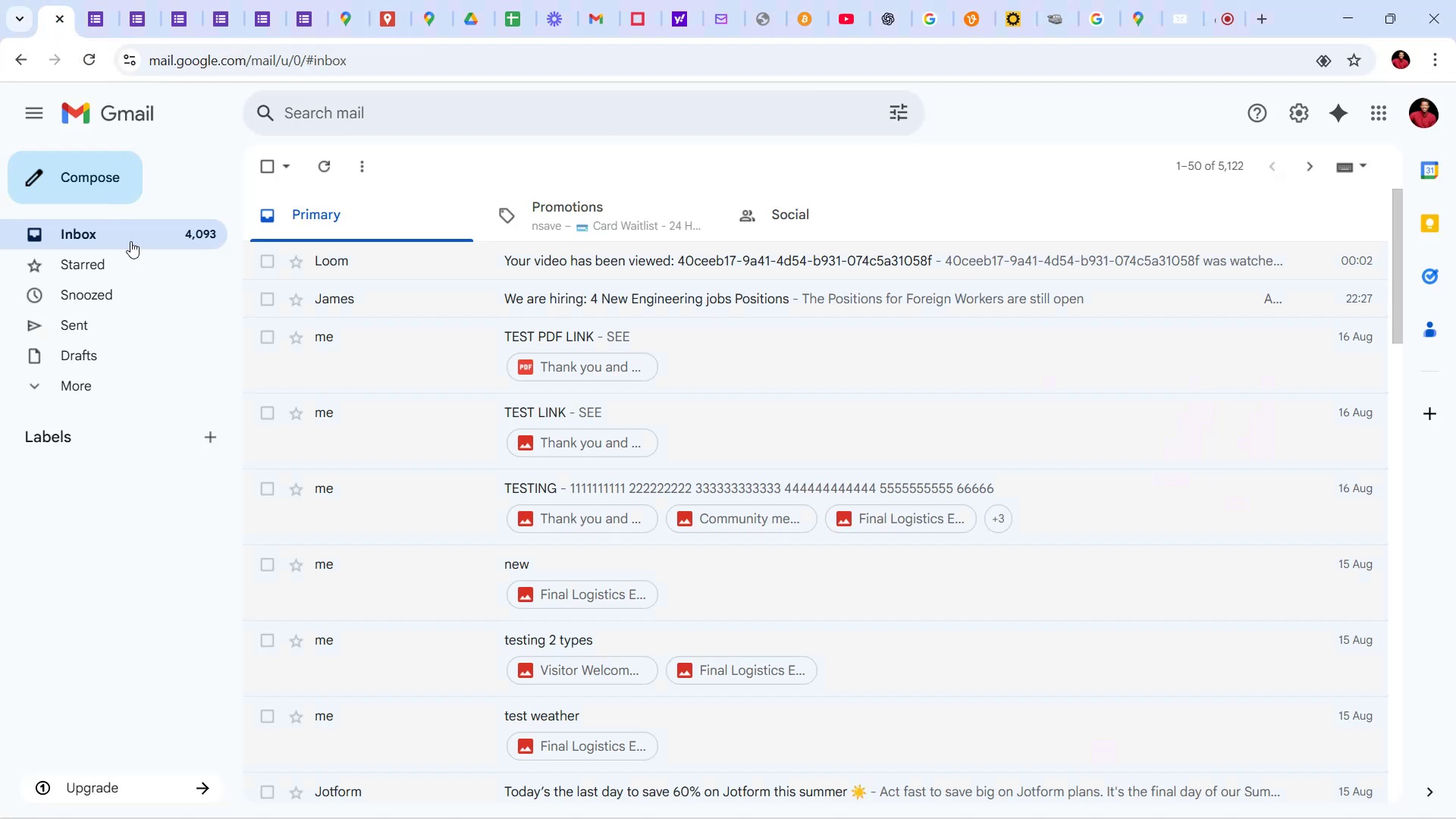 
left_click([130, 244])
 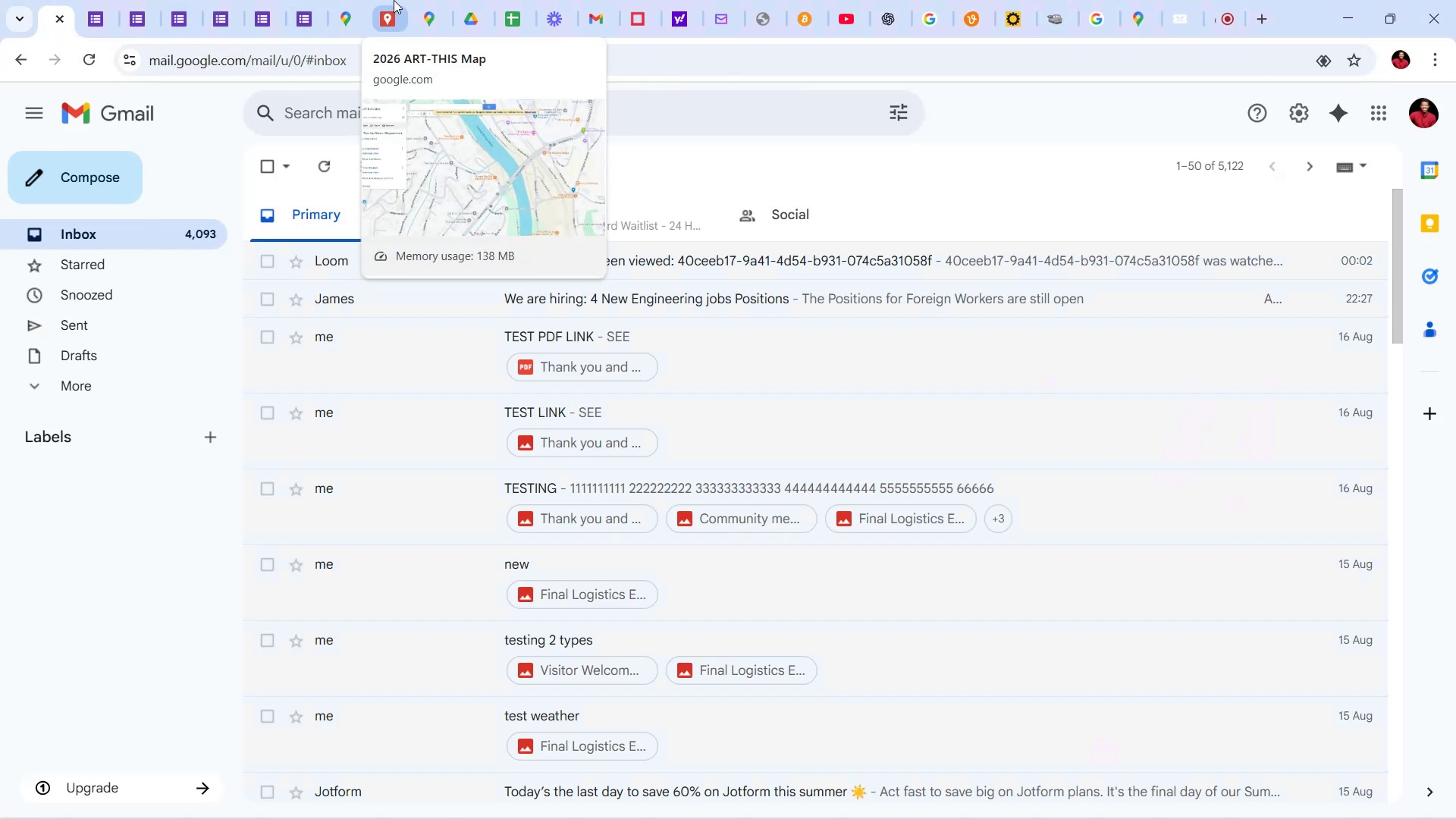 
left_click([394, 0])
 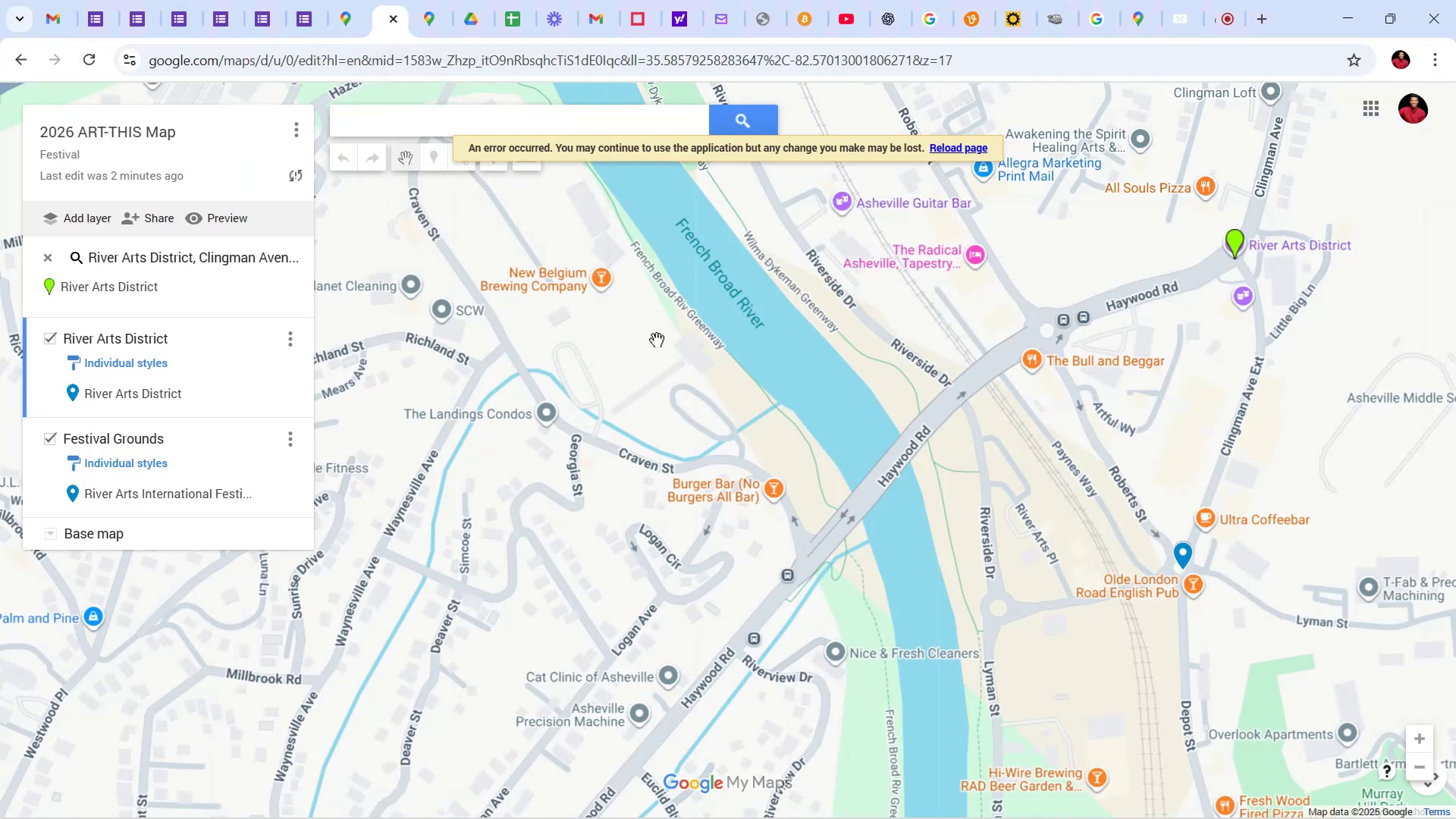 
left_click([657, 340])
 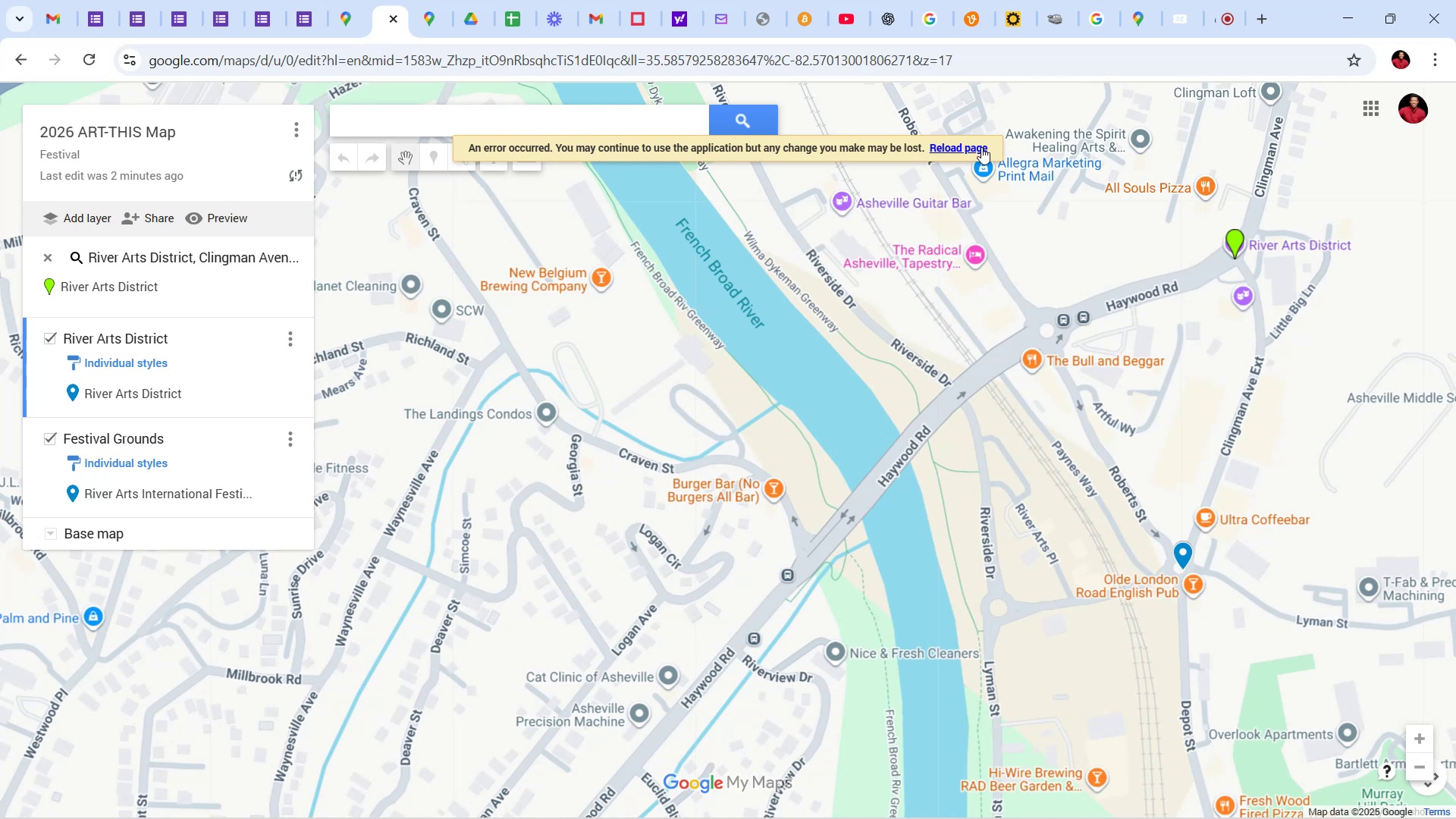 
left_click([971, 143])
 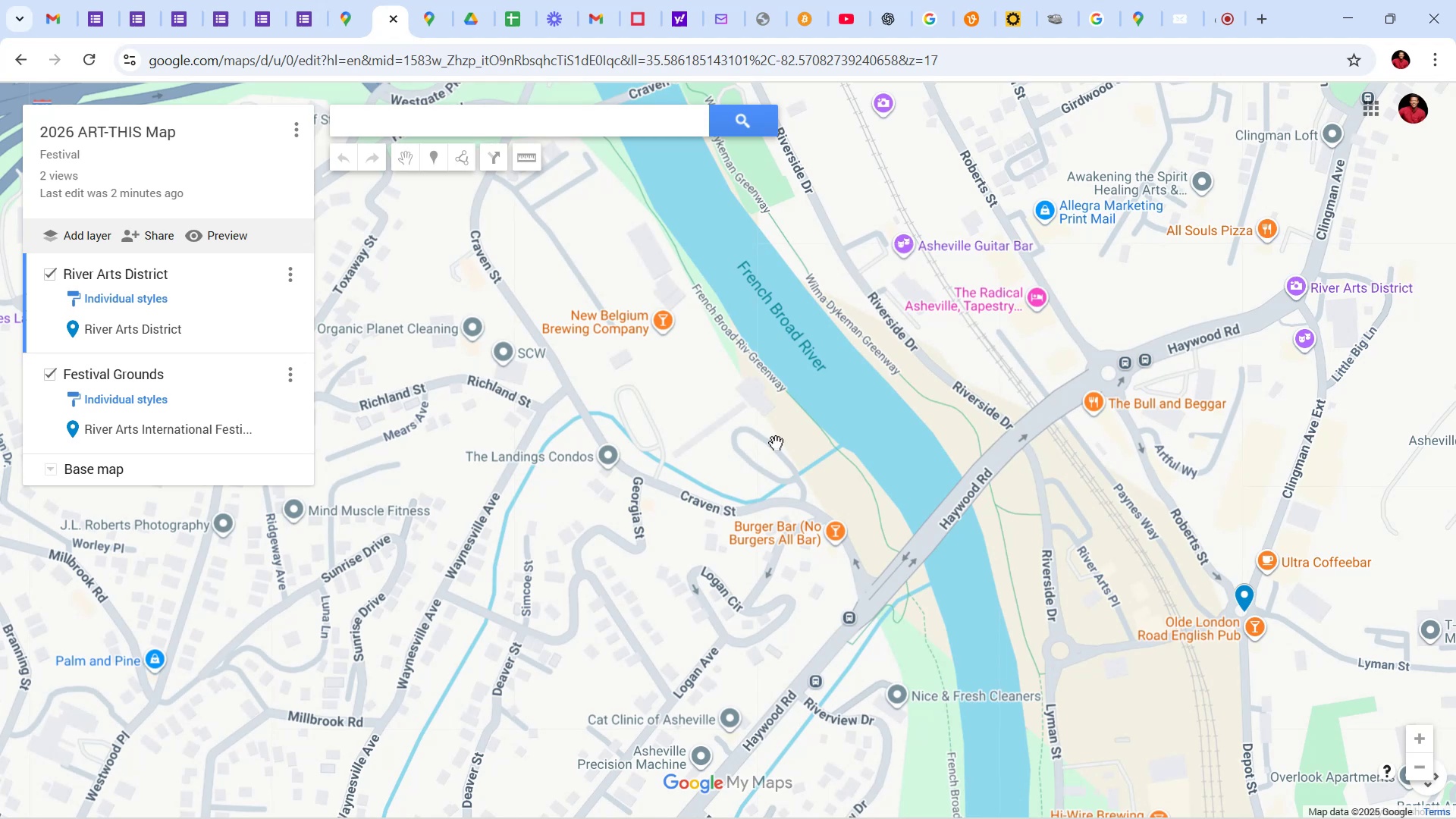 
wait(14.4)
 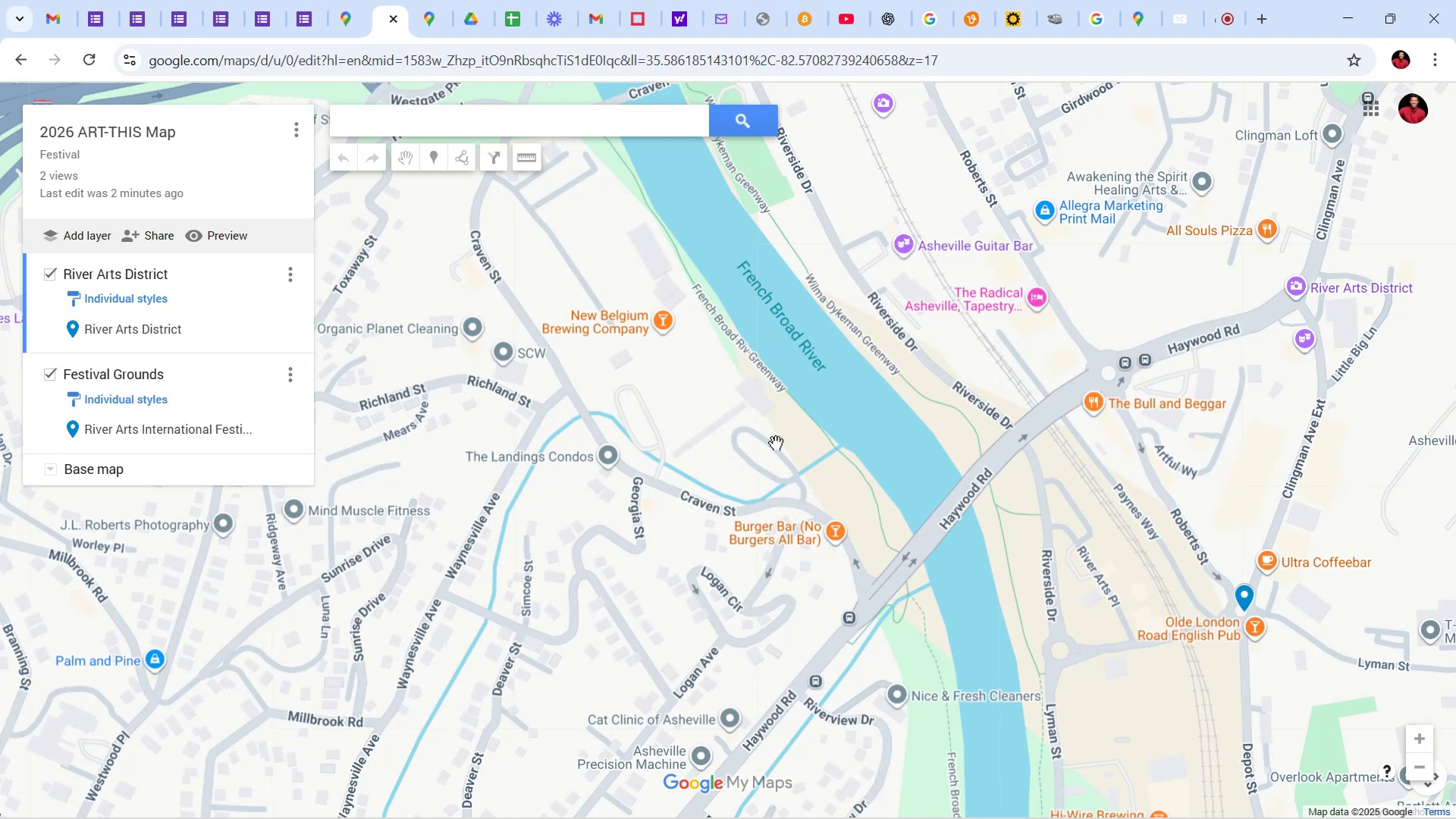 
scroll: coordinate [694, 369], scroll_direction: down, amount: 2.0
 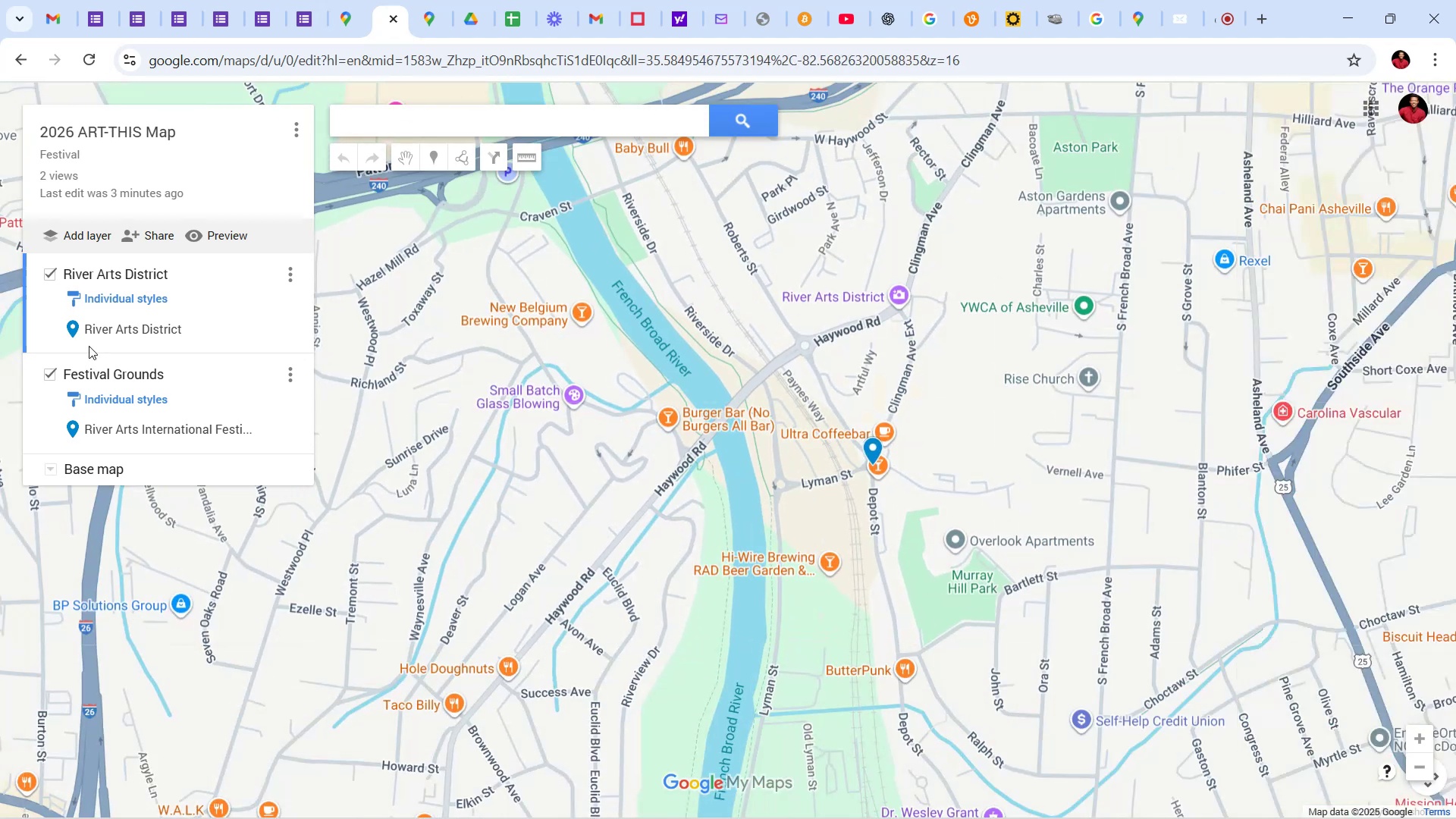 
left_click([124, 328])
 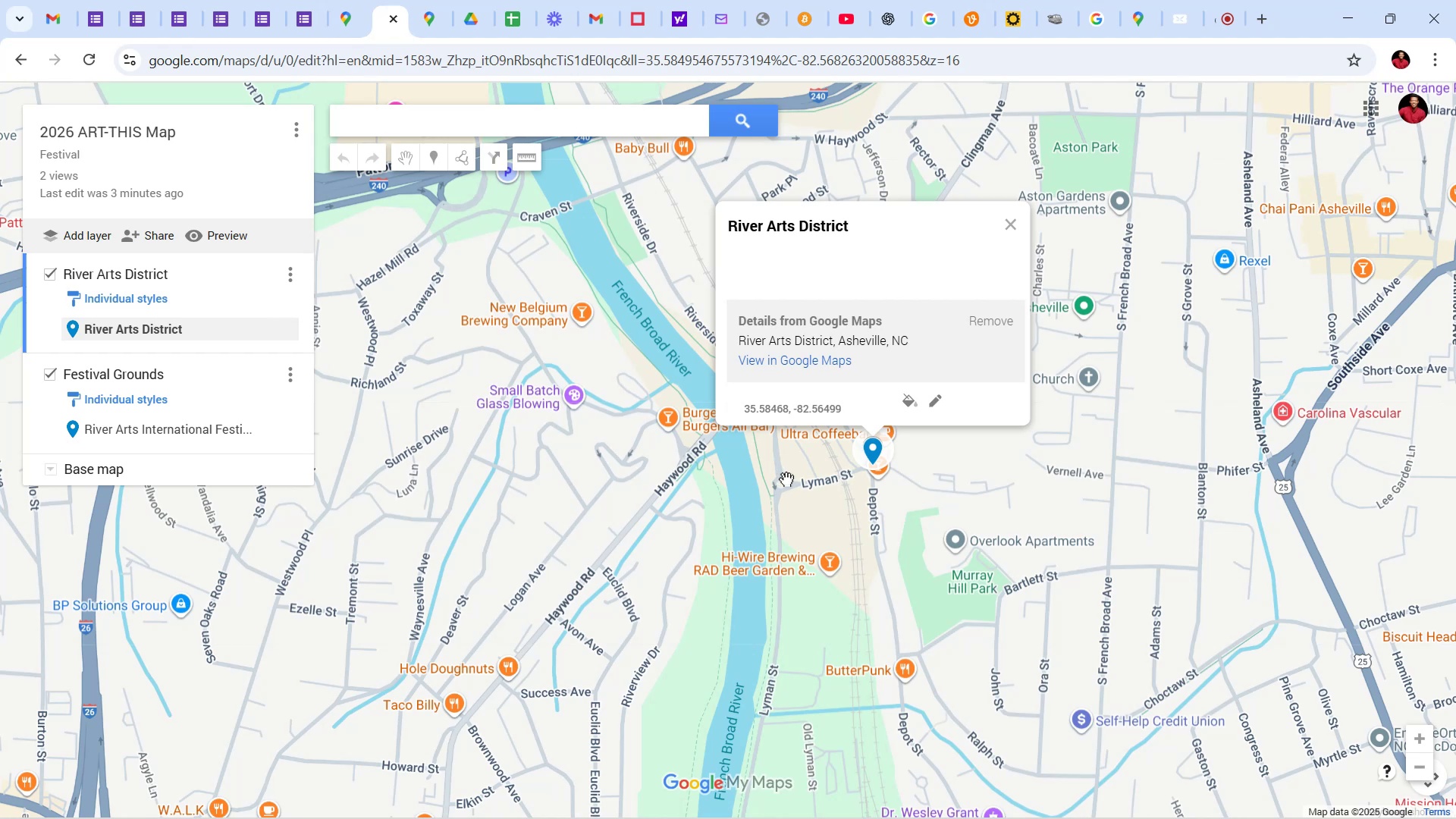 
scroll: coordinate [904, 490], scroll_direction: up, amount: 3.0
 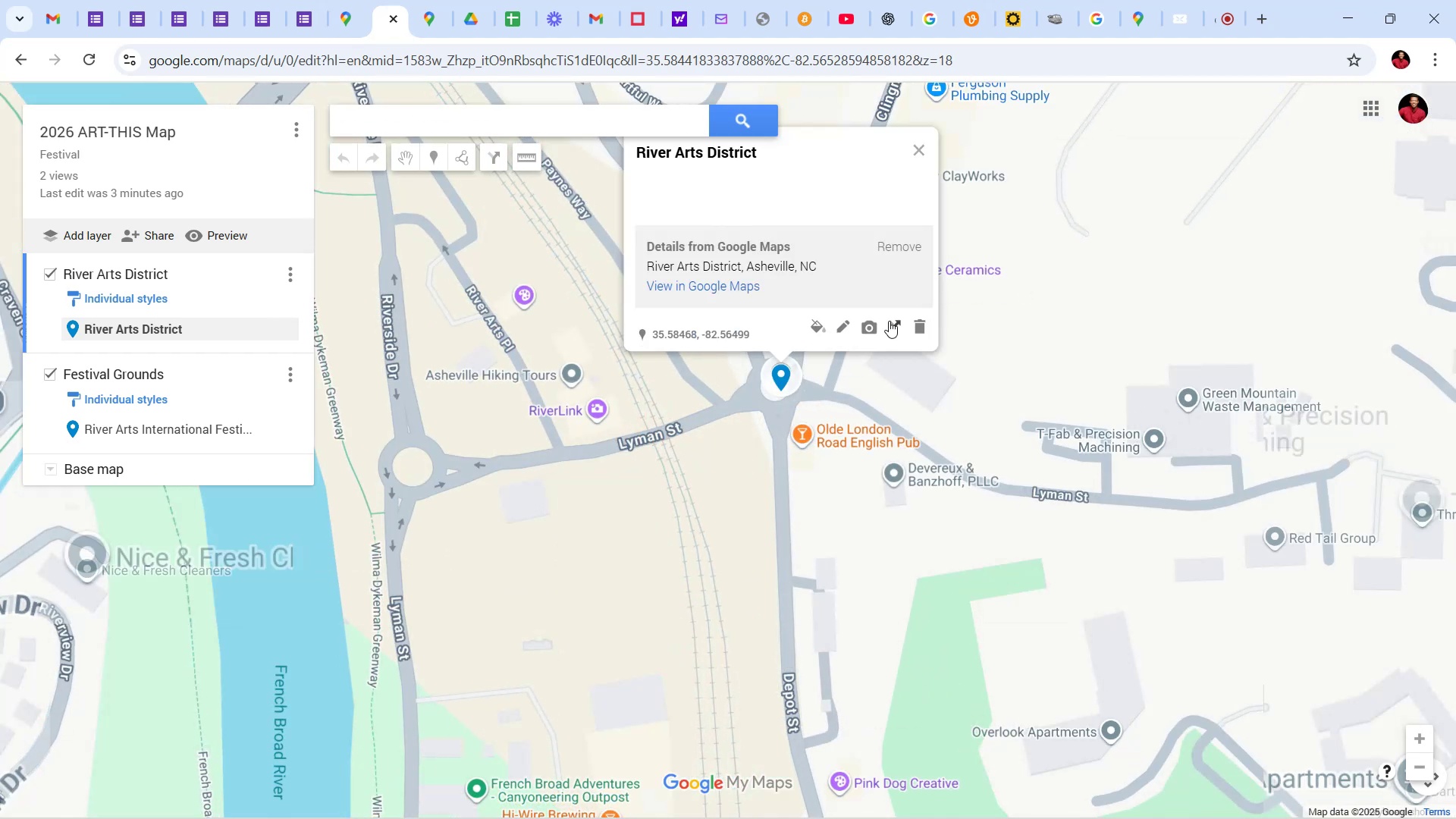 
left_click([894, 318])
 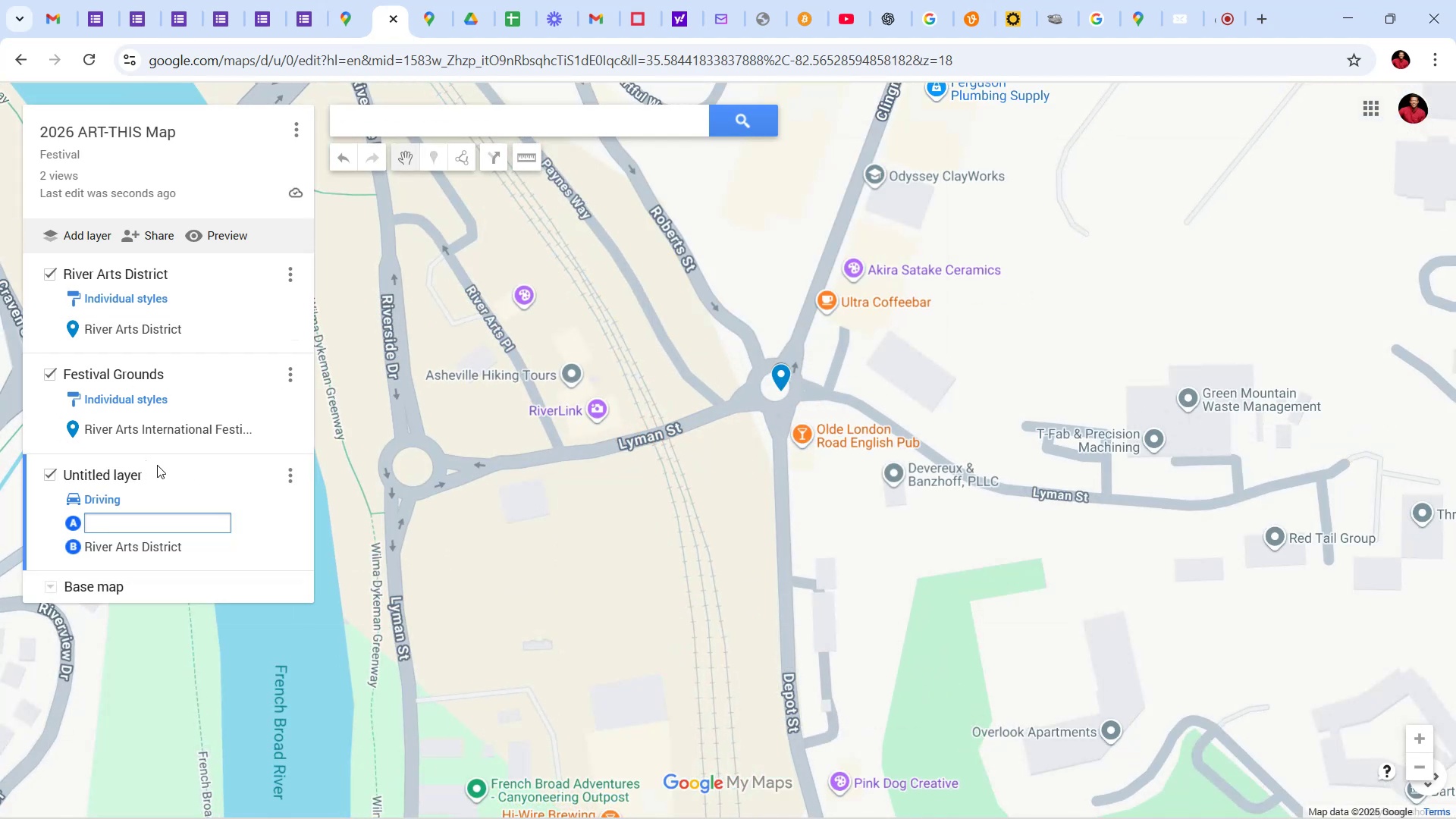 
wait(5.77)
 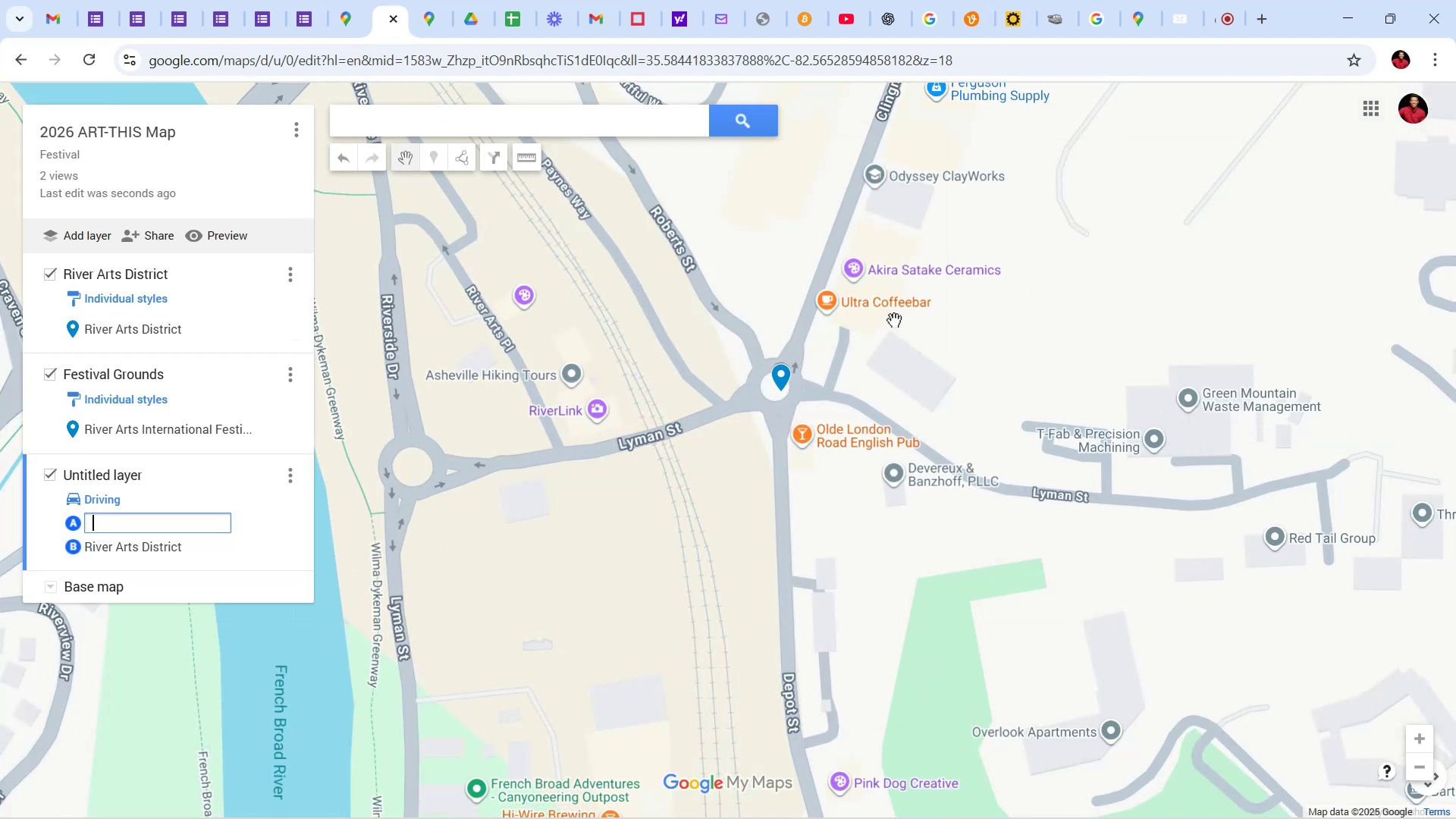 
left_click([286, 473])
 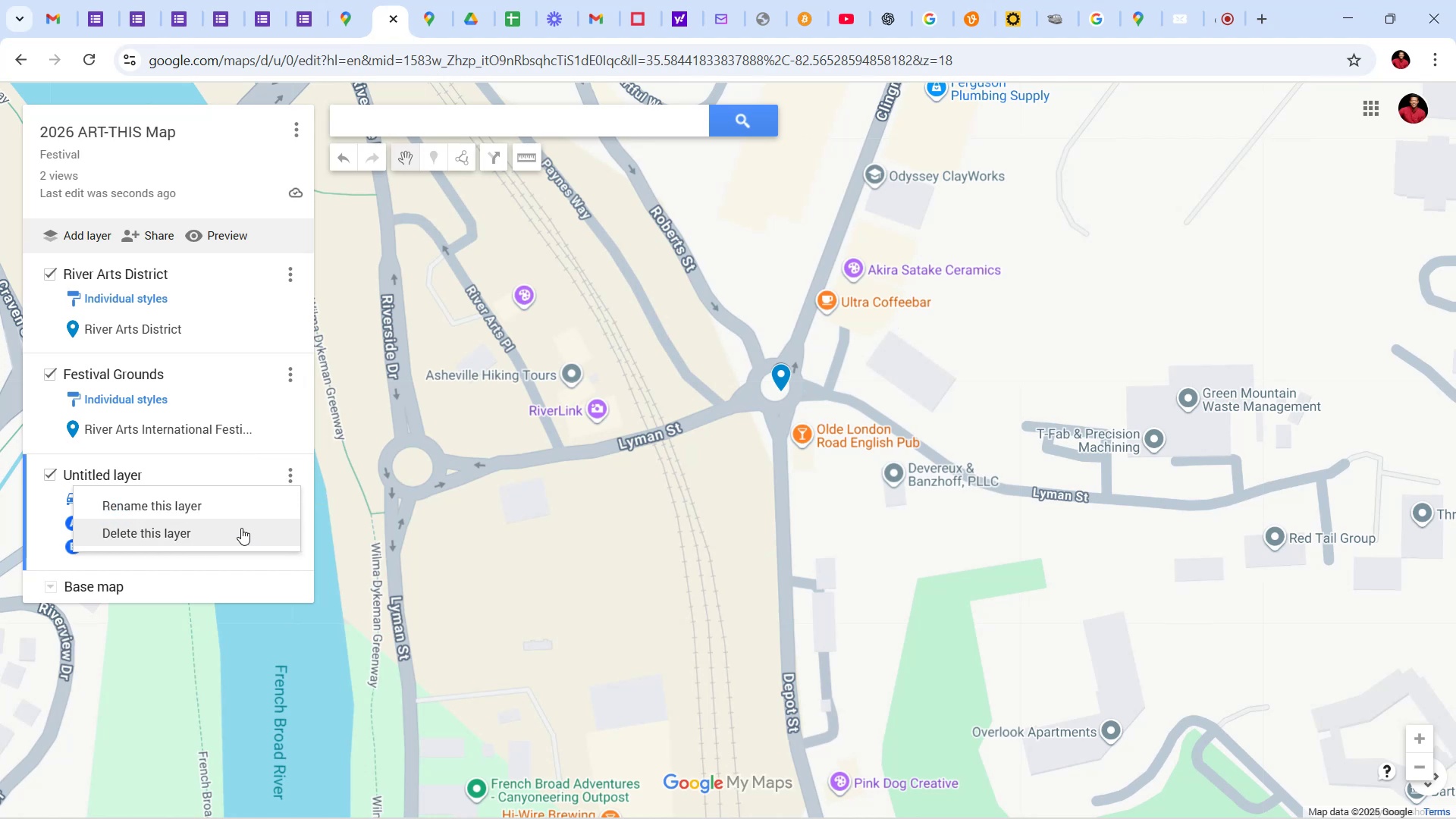 
left_click([241, 528])
 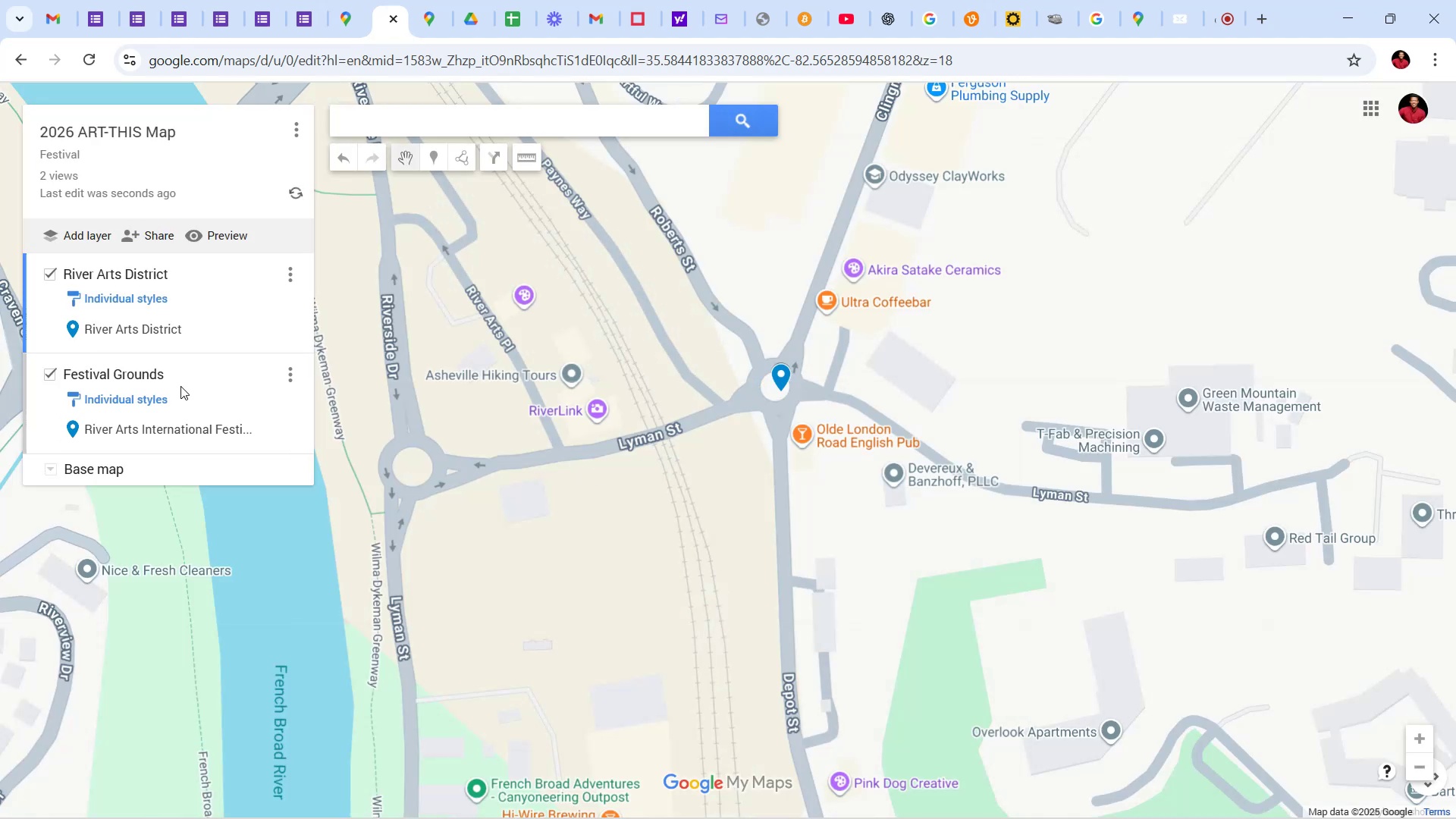 
left_click([159, 336])
 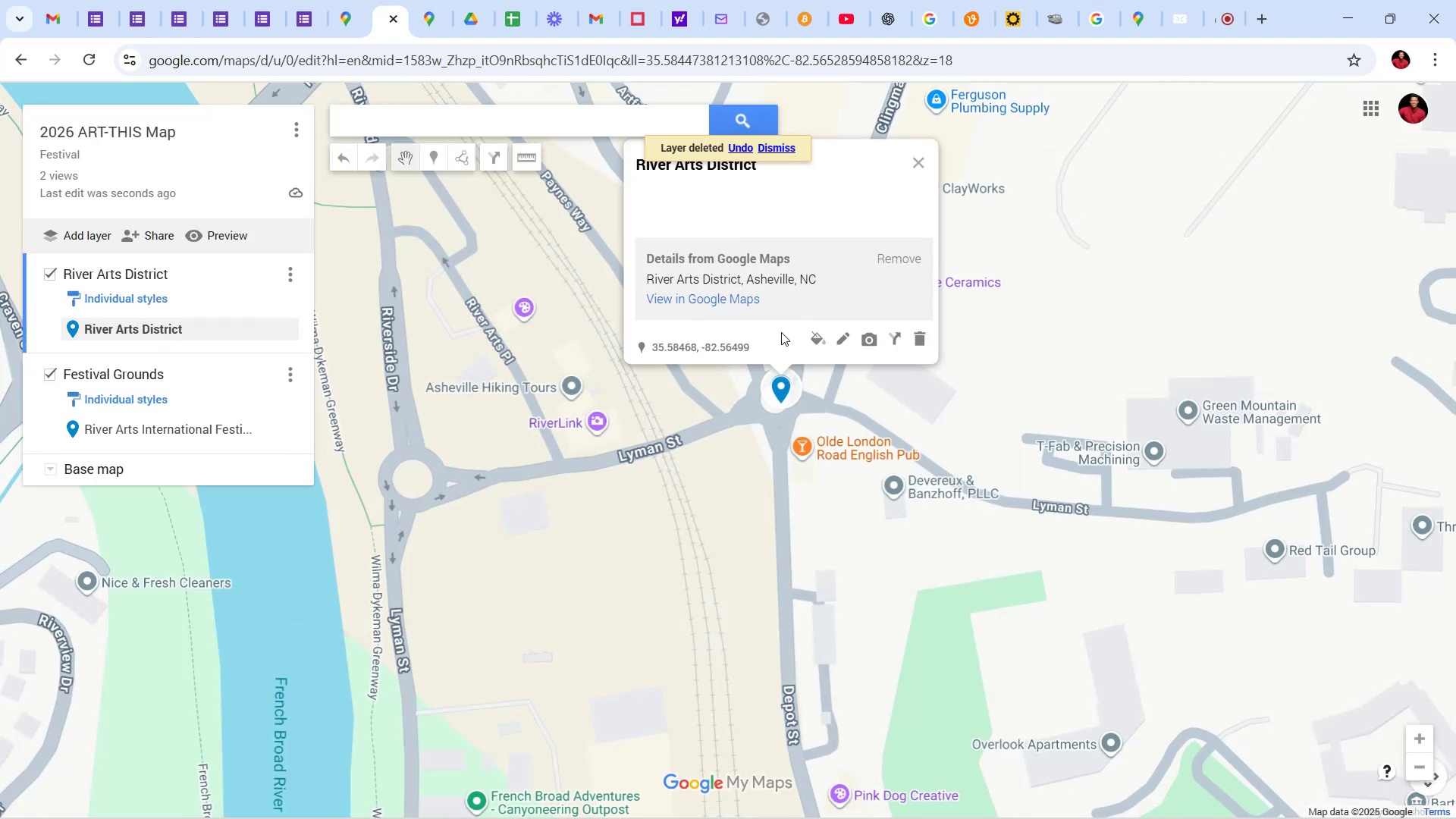 
scroll: coordinate [962, 388], scroll_direction: up, amount: 4.0
 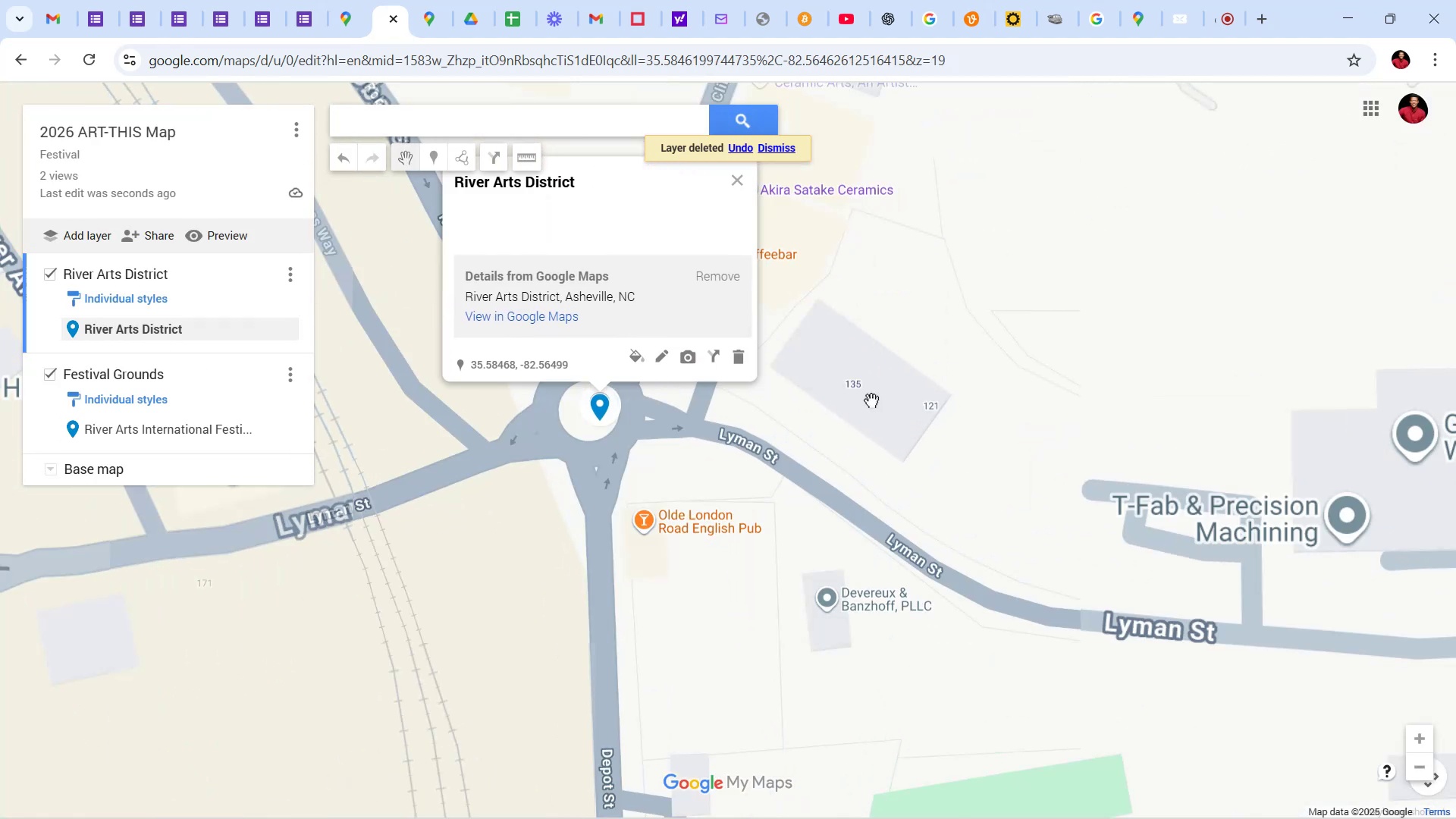 
scroll: coordinate [859, 403], scroll_direction: down, amount: 2.0
 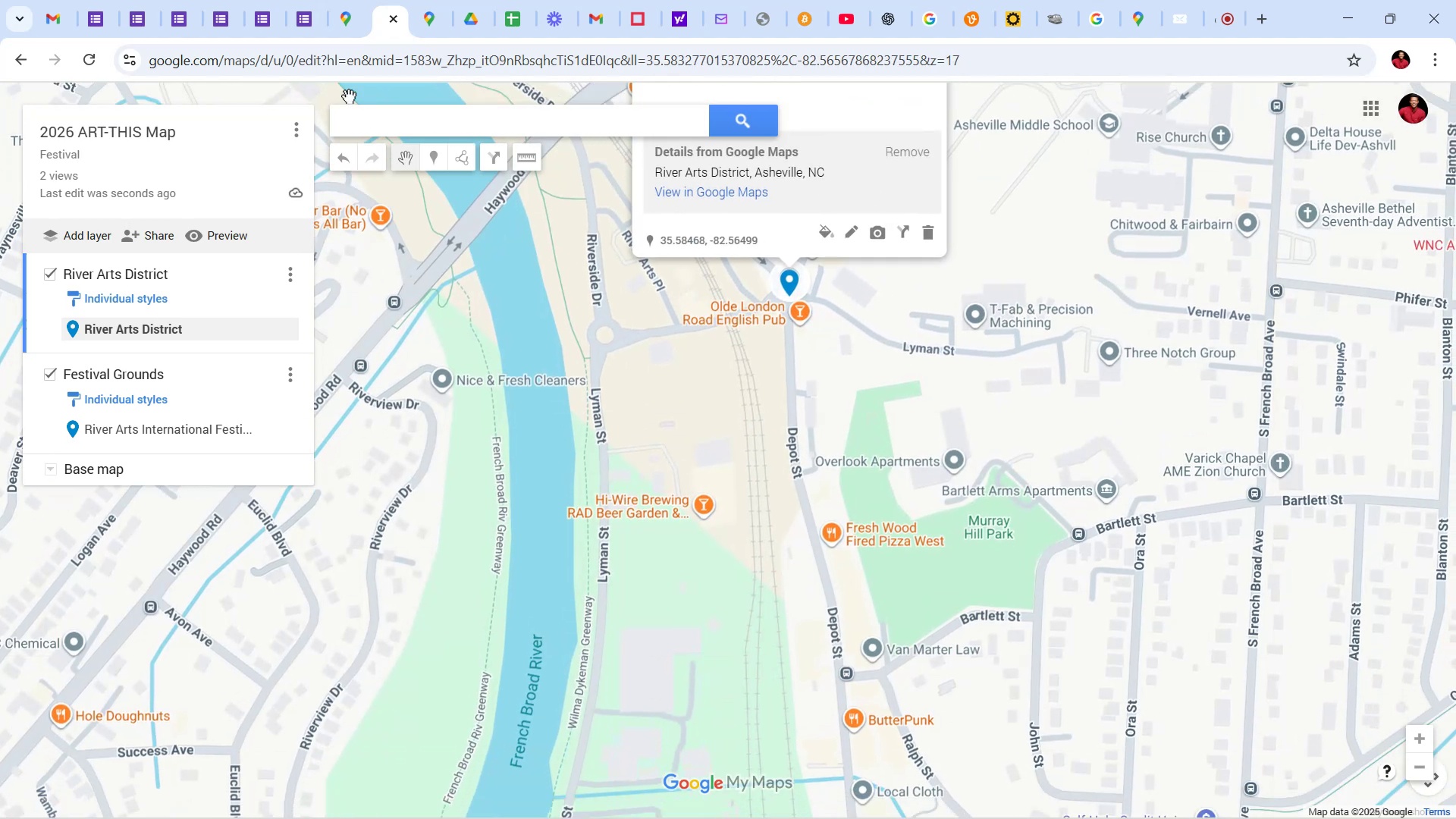 
wait(5.63)
 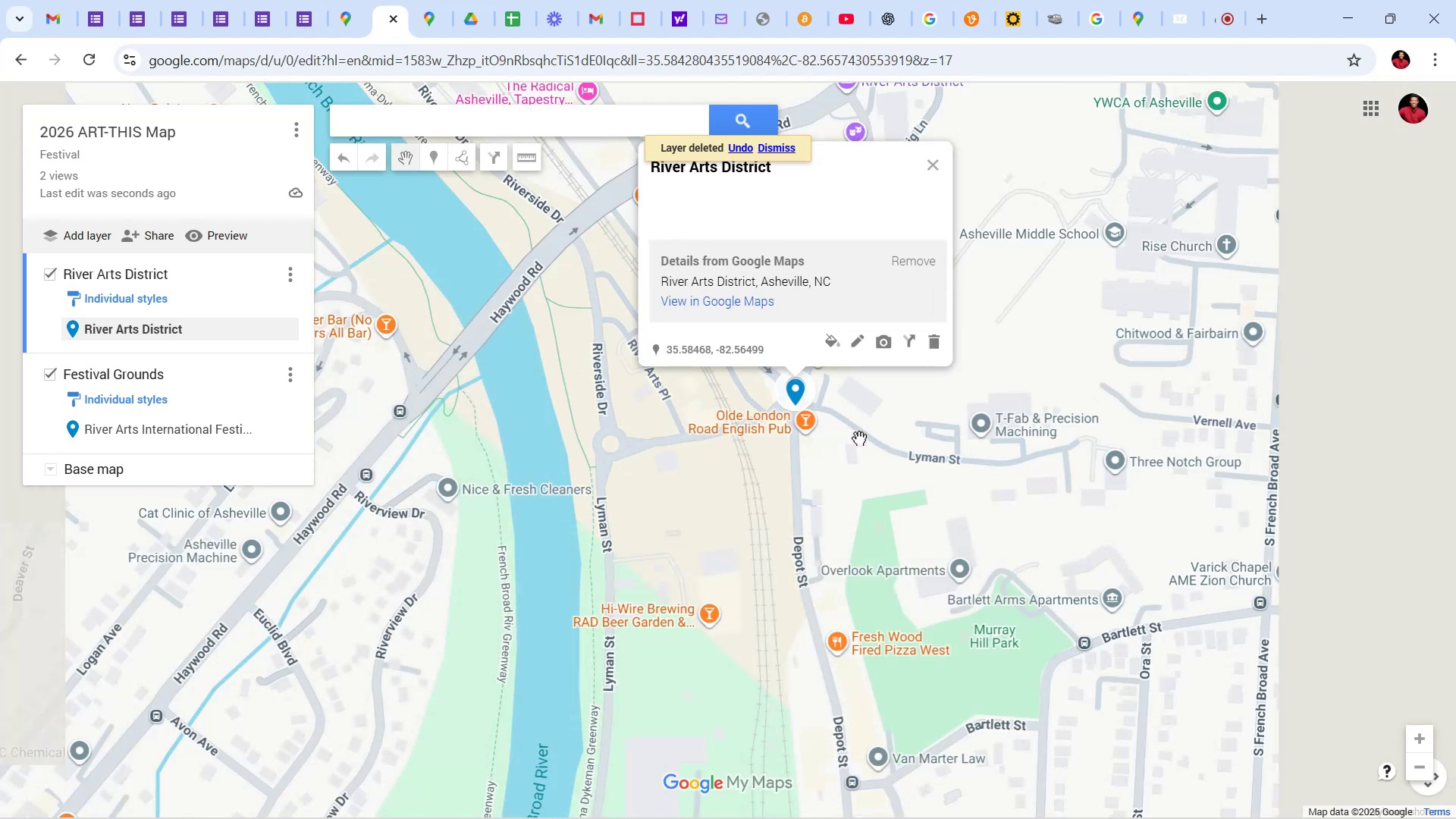 
left_click([437, 0])
 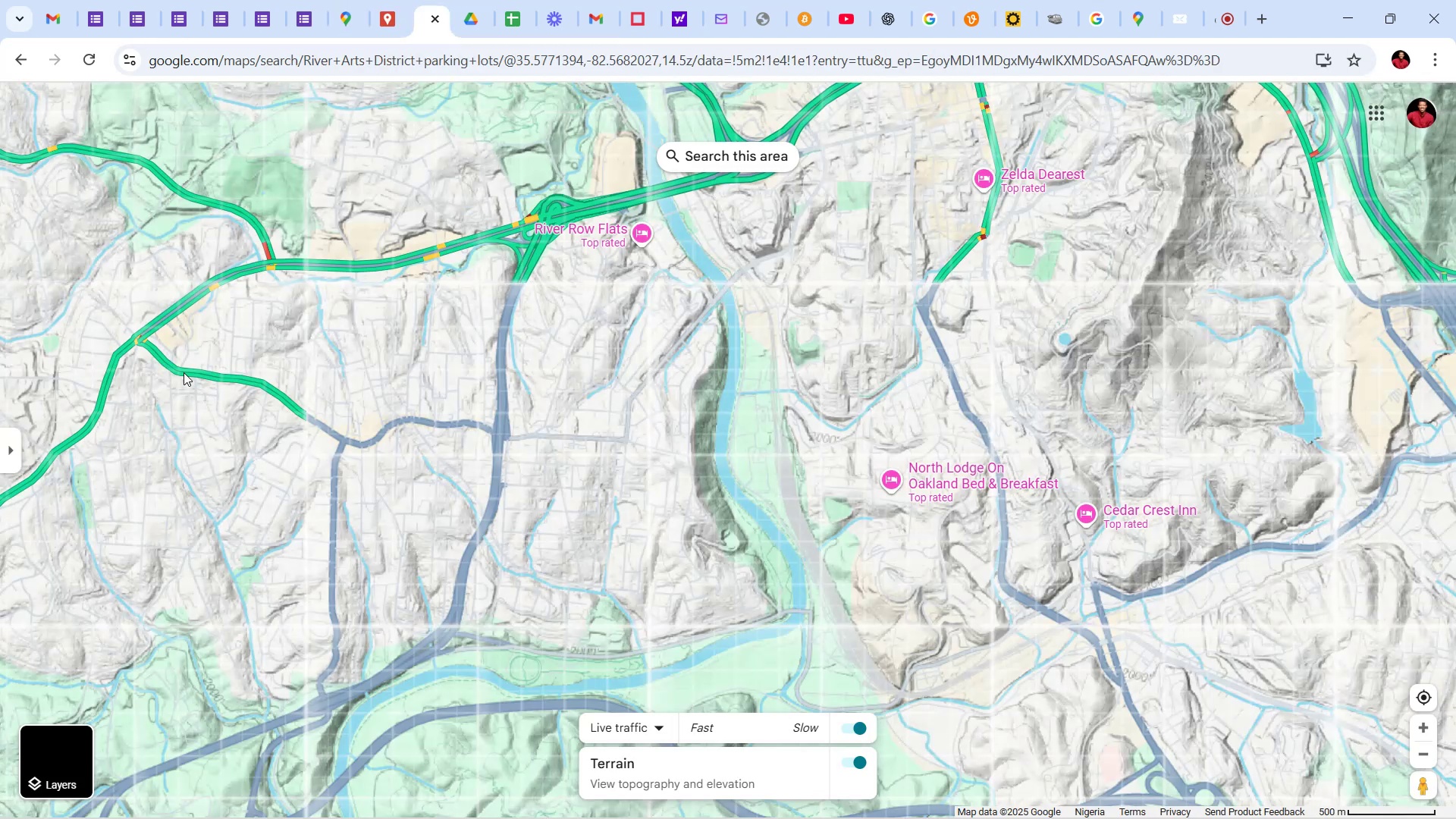 
left_click([2, 448])
 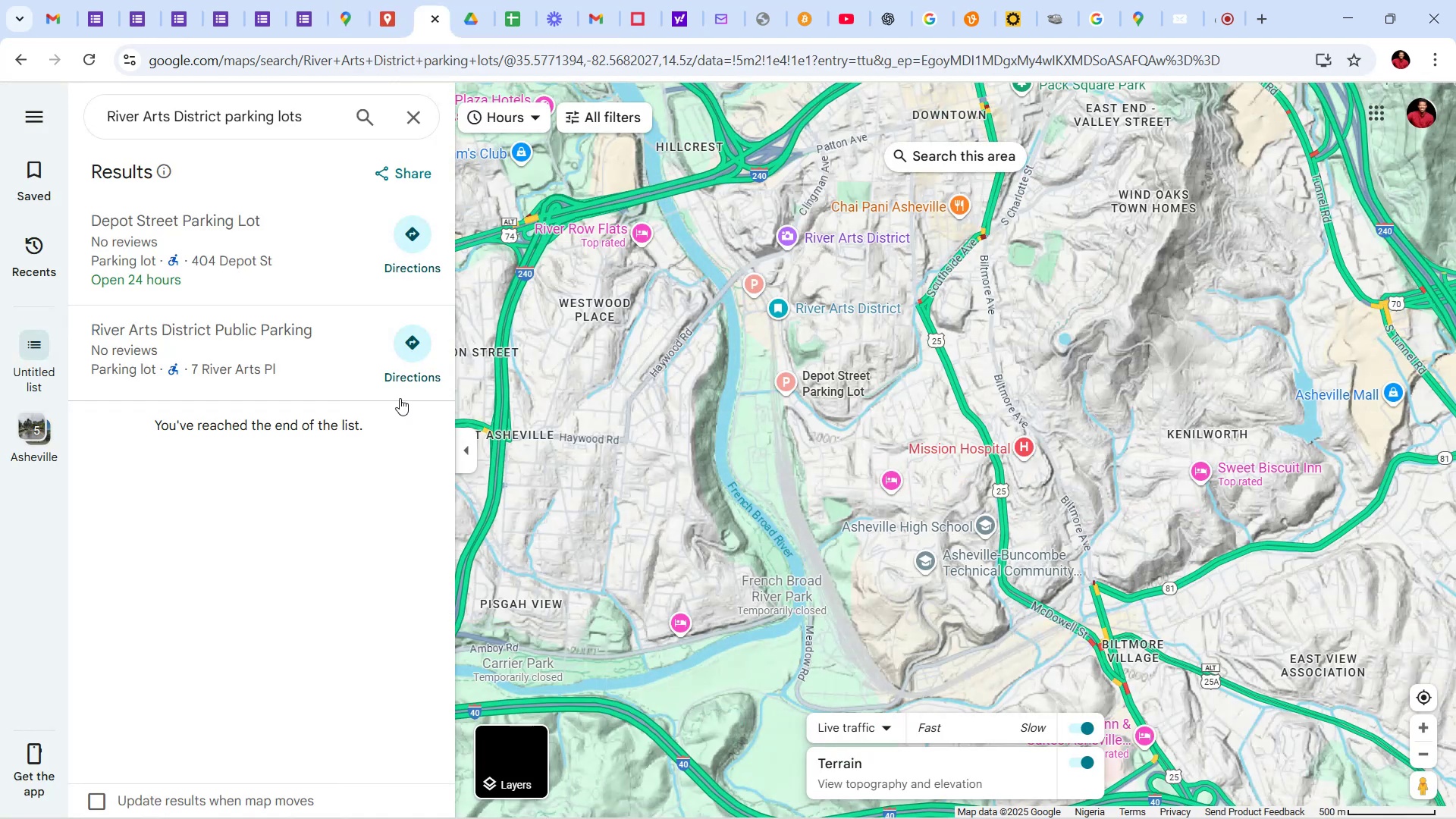 
scroll: coordinate [764, 485], scroll_direction: down, amount: 20.0
 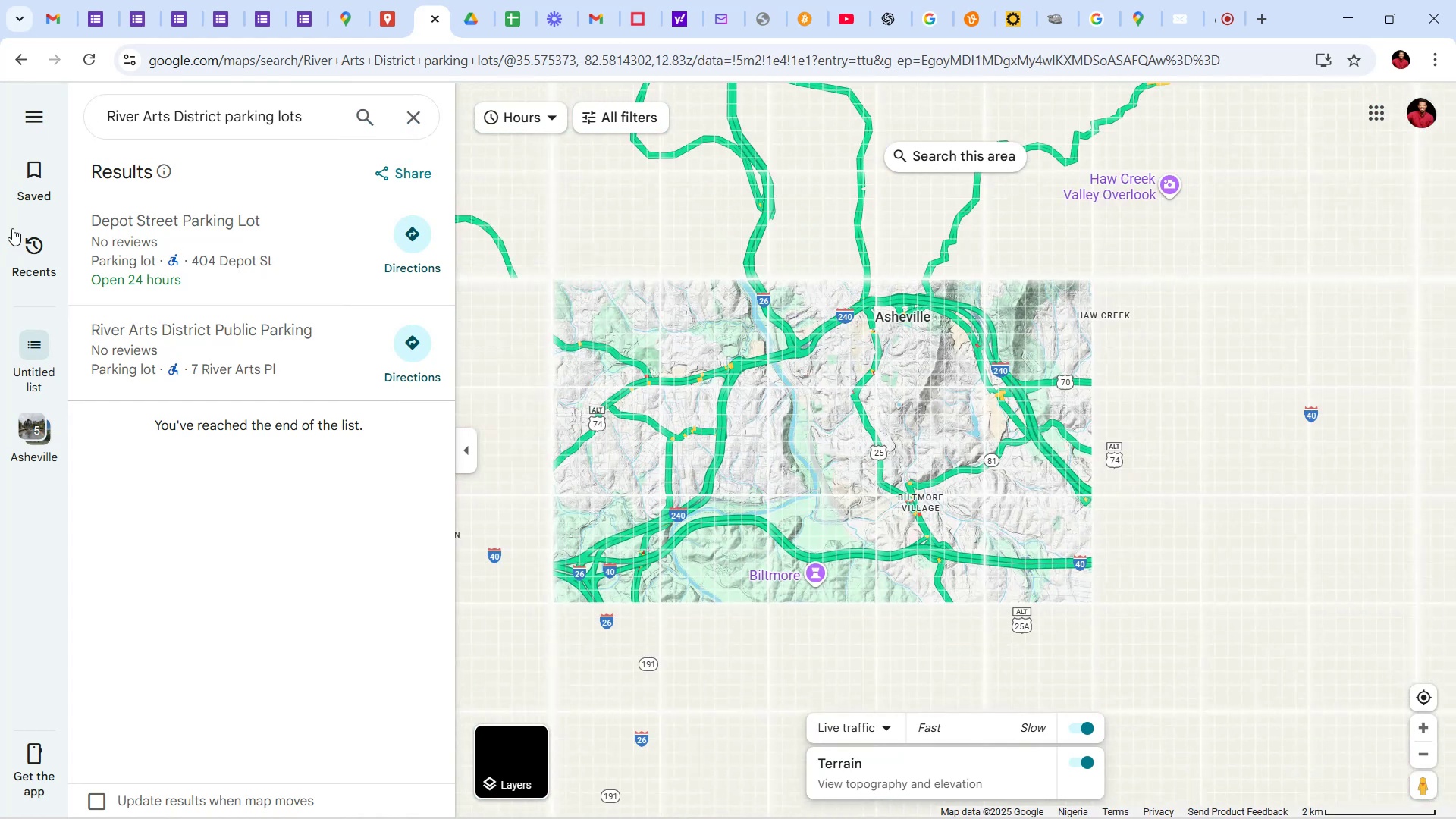 
left_click([38, 221])
 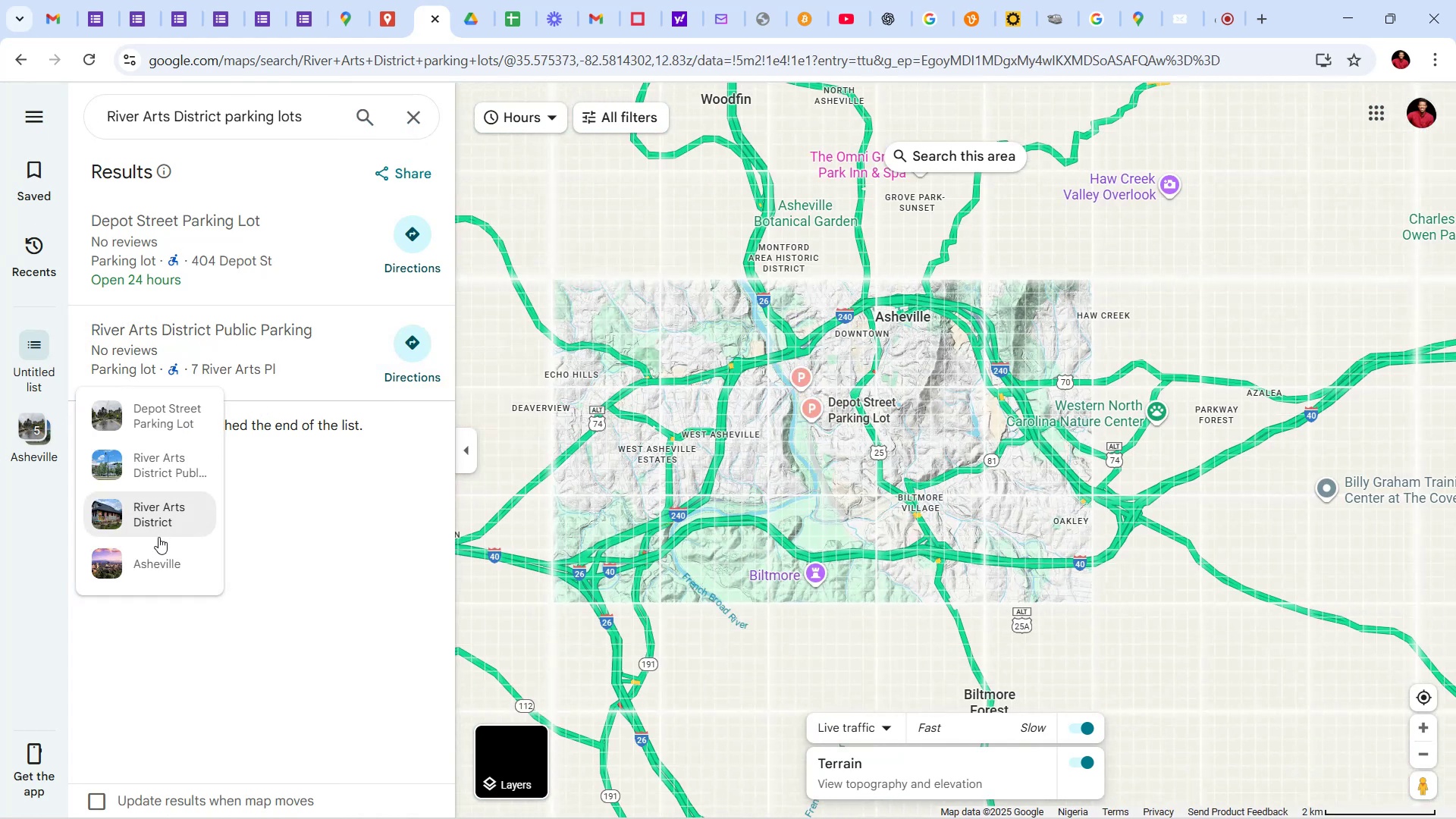 
wait(8.28)
 